 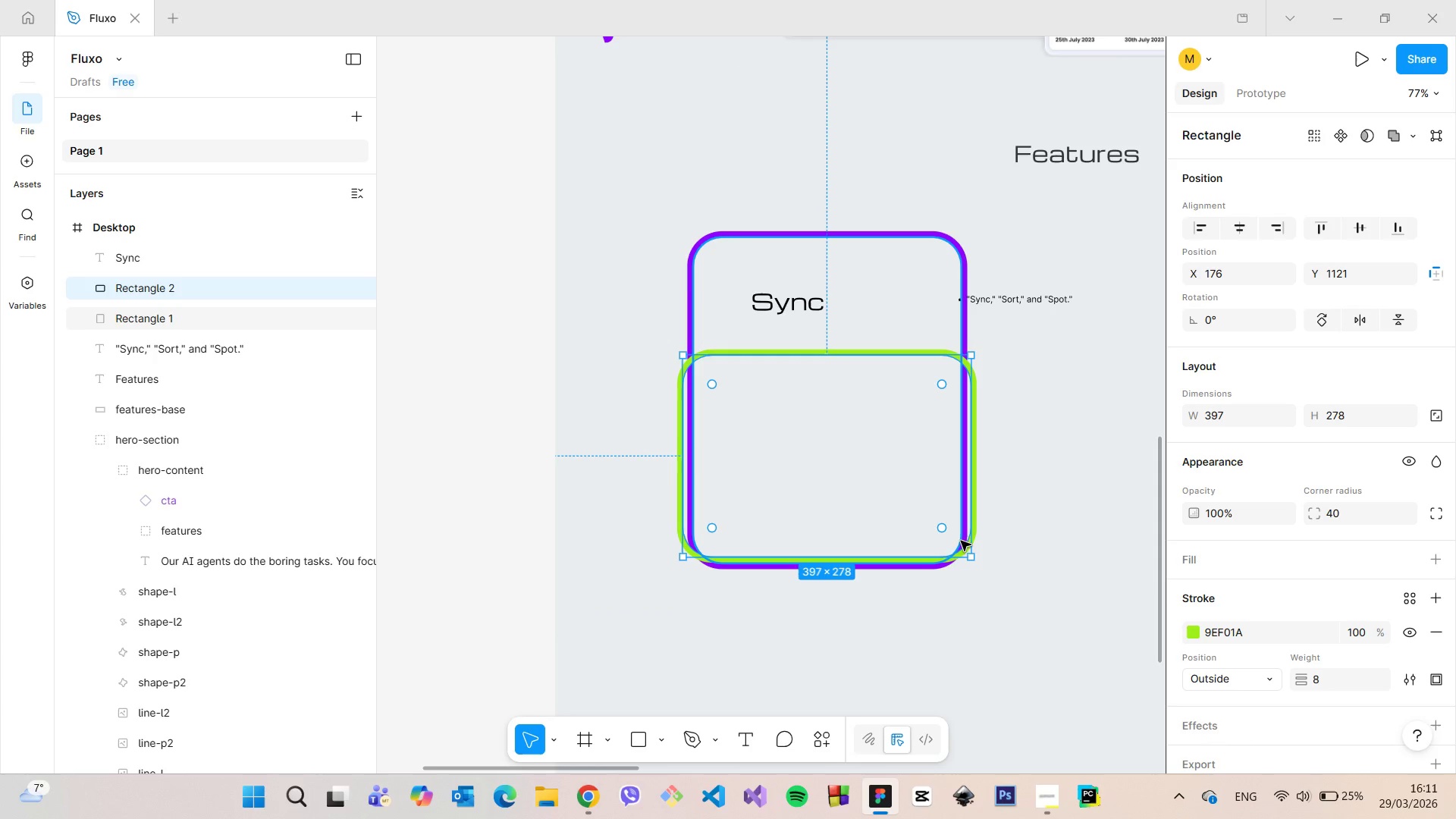 
left_click_drag(start_coordinate=[939, 554], to_coordinate=[941, 406])
 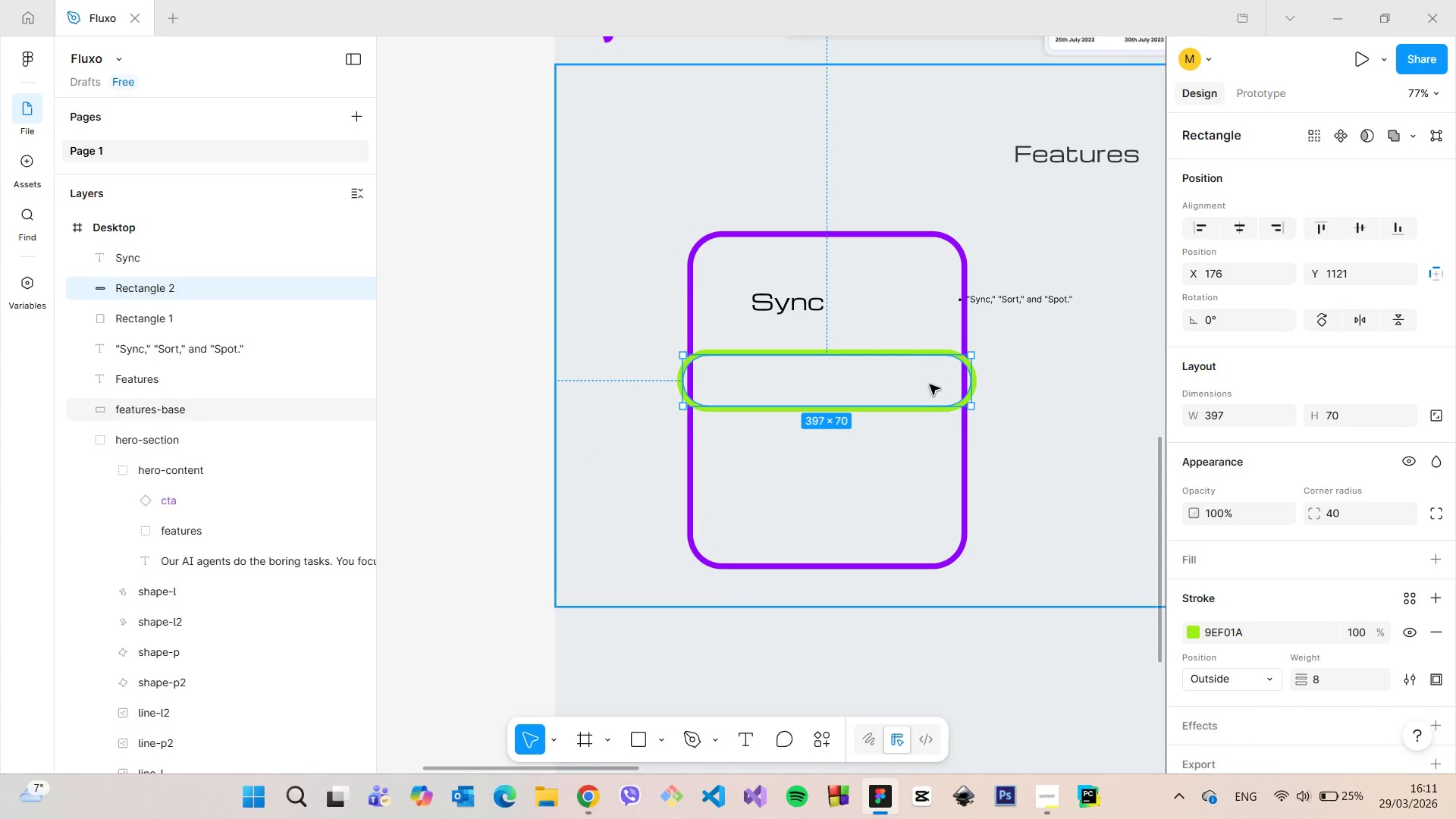 
left_click_drag(start_coordinate=[930, 384], to_coordinate=[934, 288])
 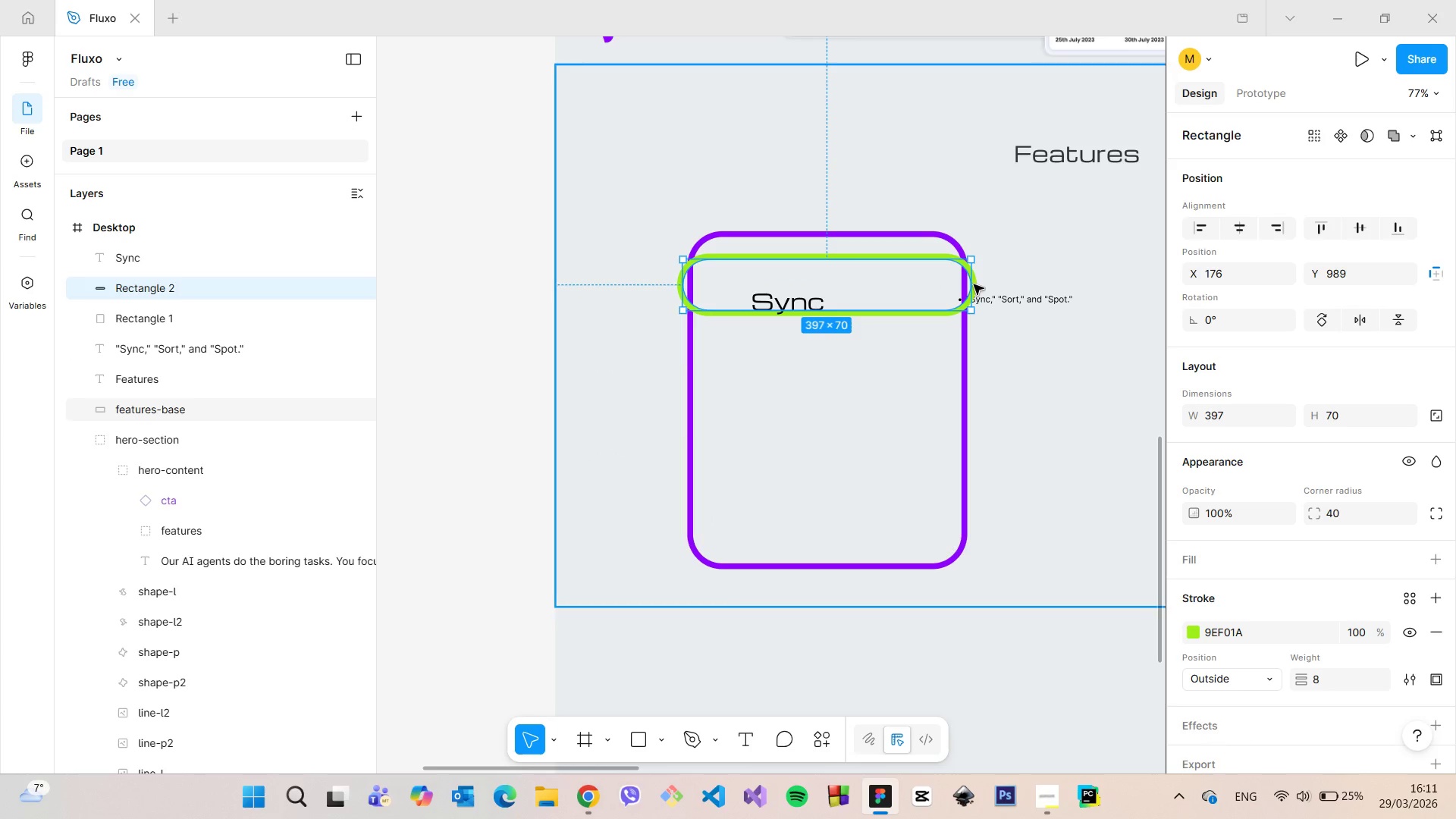 
left_click_drag(start_coordinate=[973, 284], to_coordinate=[978, 284])
 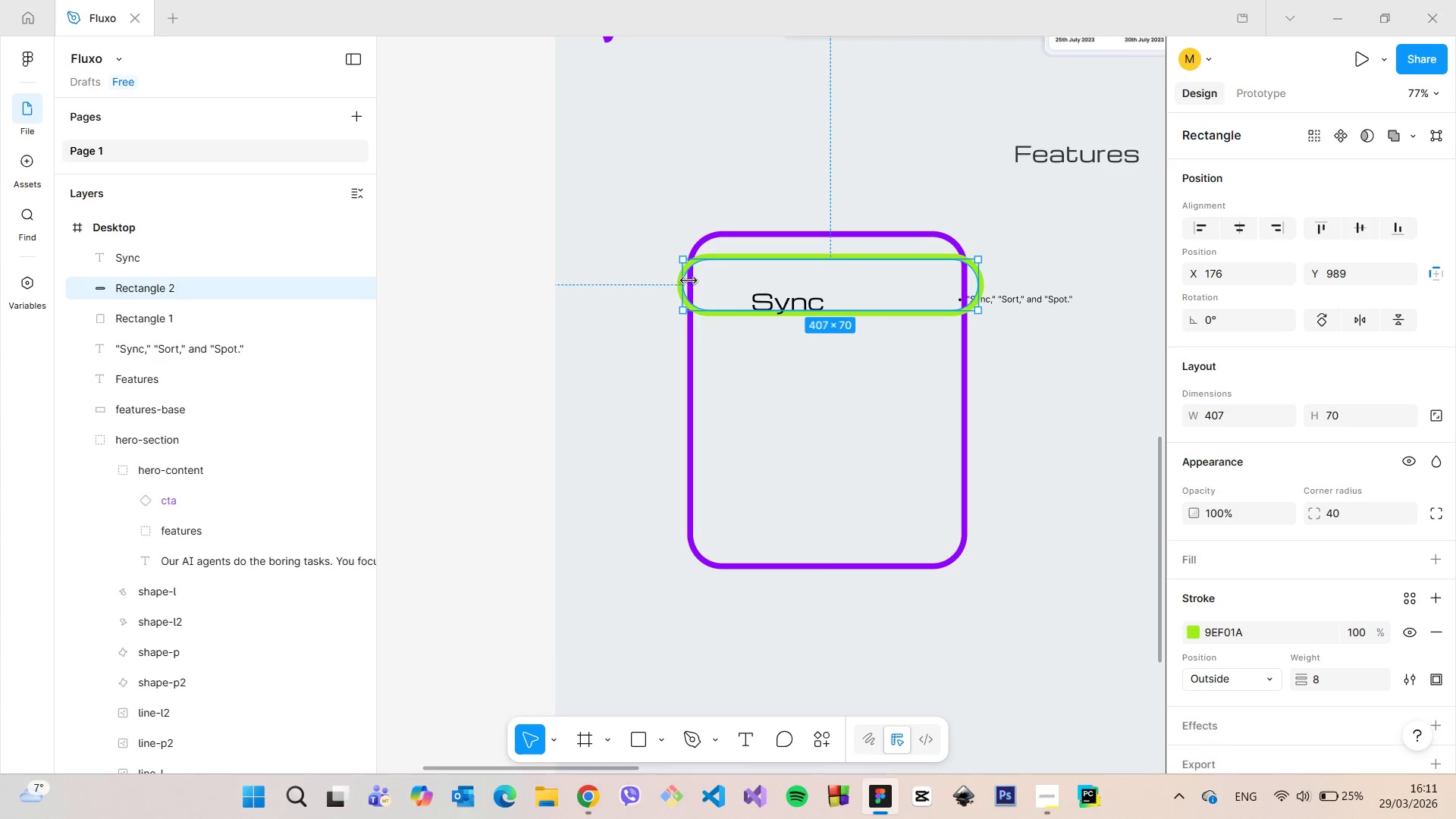 
left_click_drag(start_coordinate=[686, 280], to_coordinate=[675, 279])
 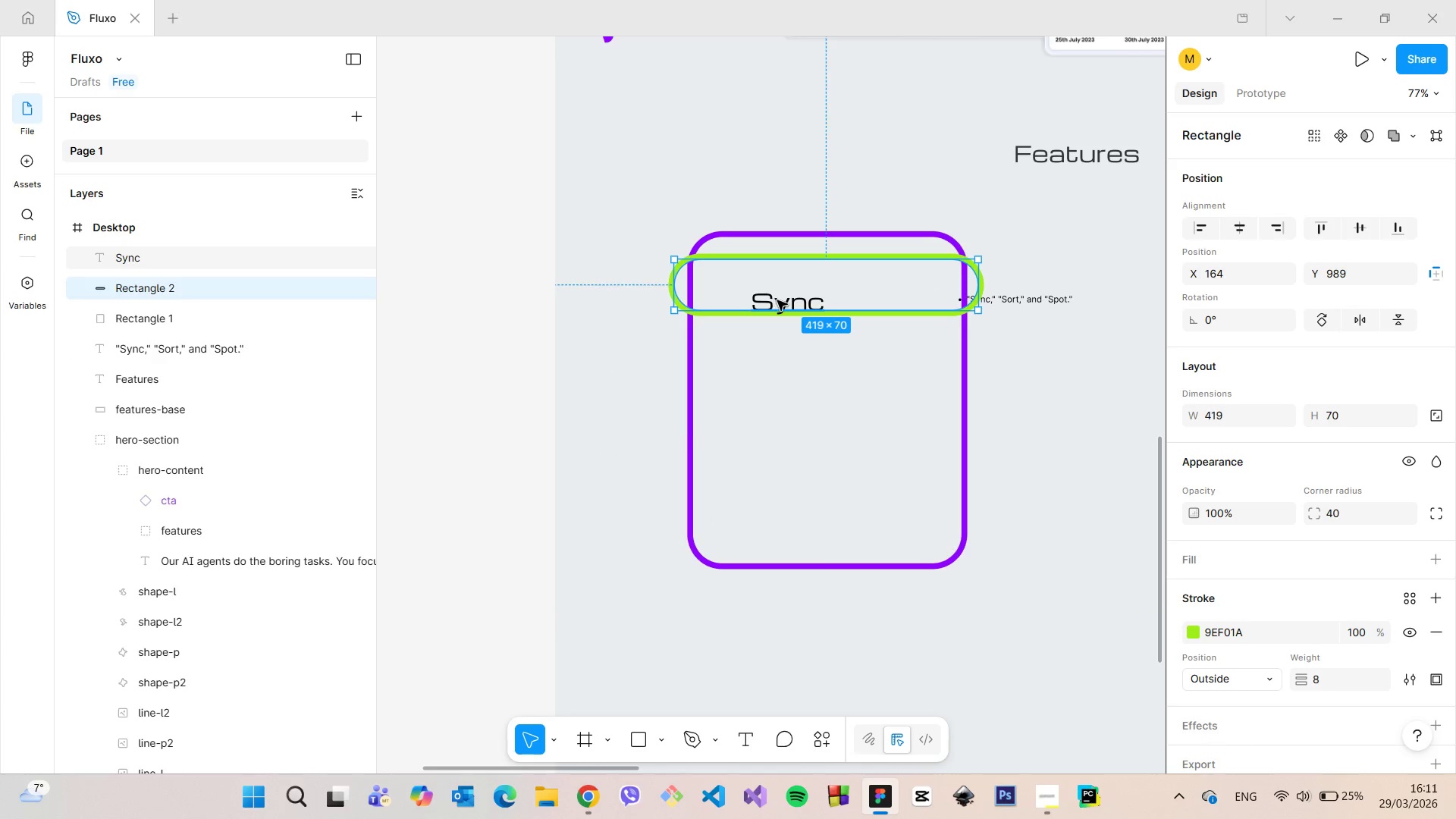 
left_click([777, 300])
 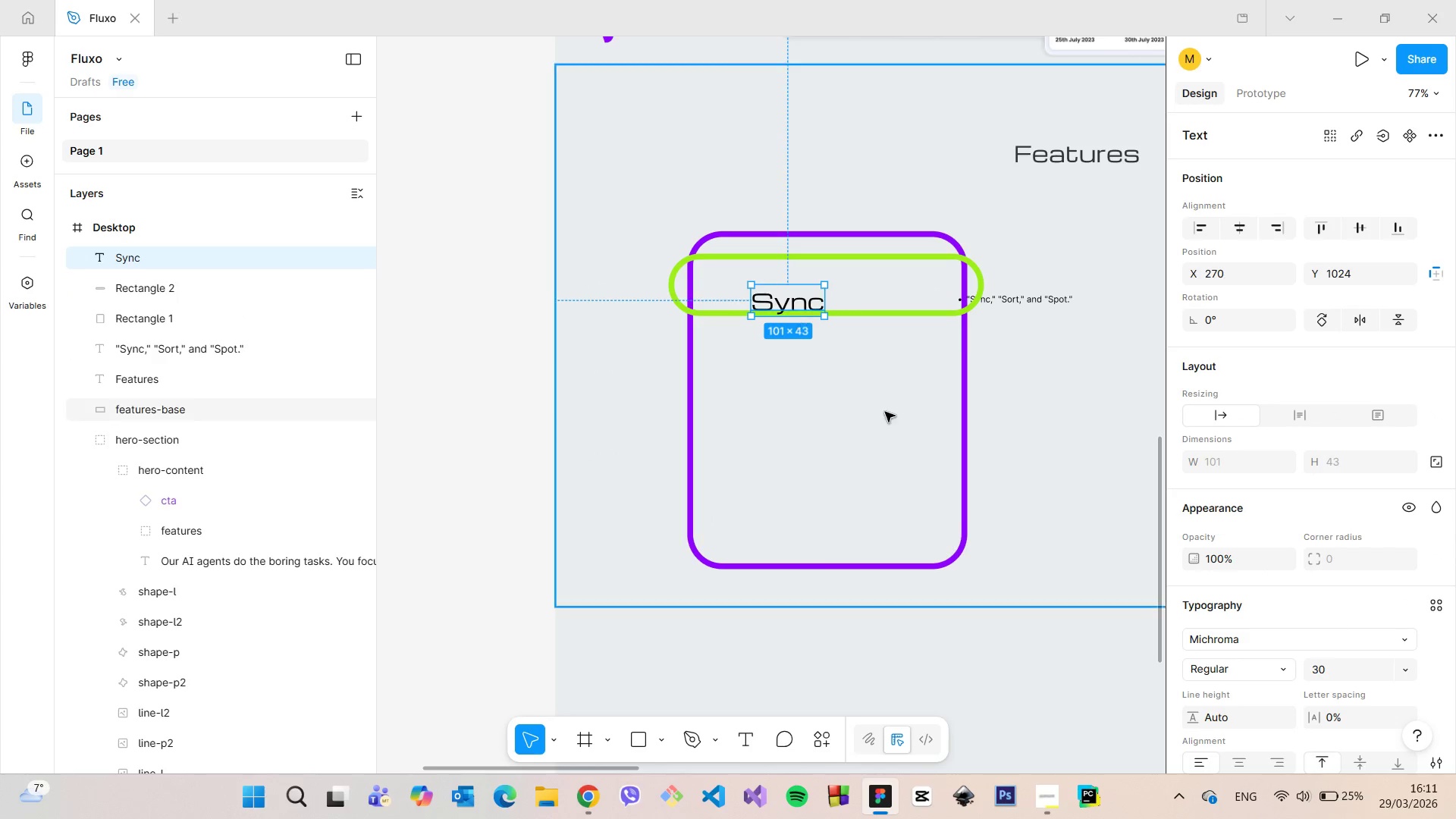 
left_click([1072, 455])
 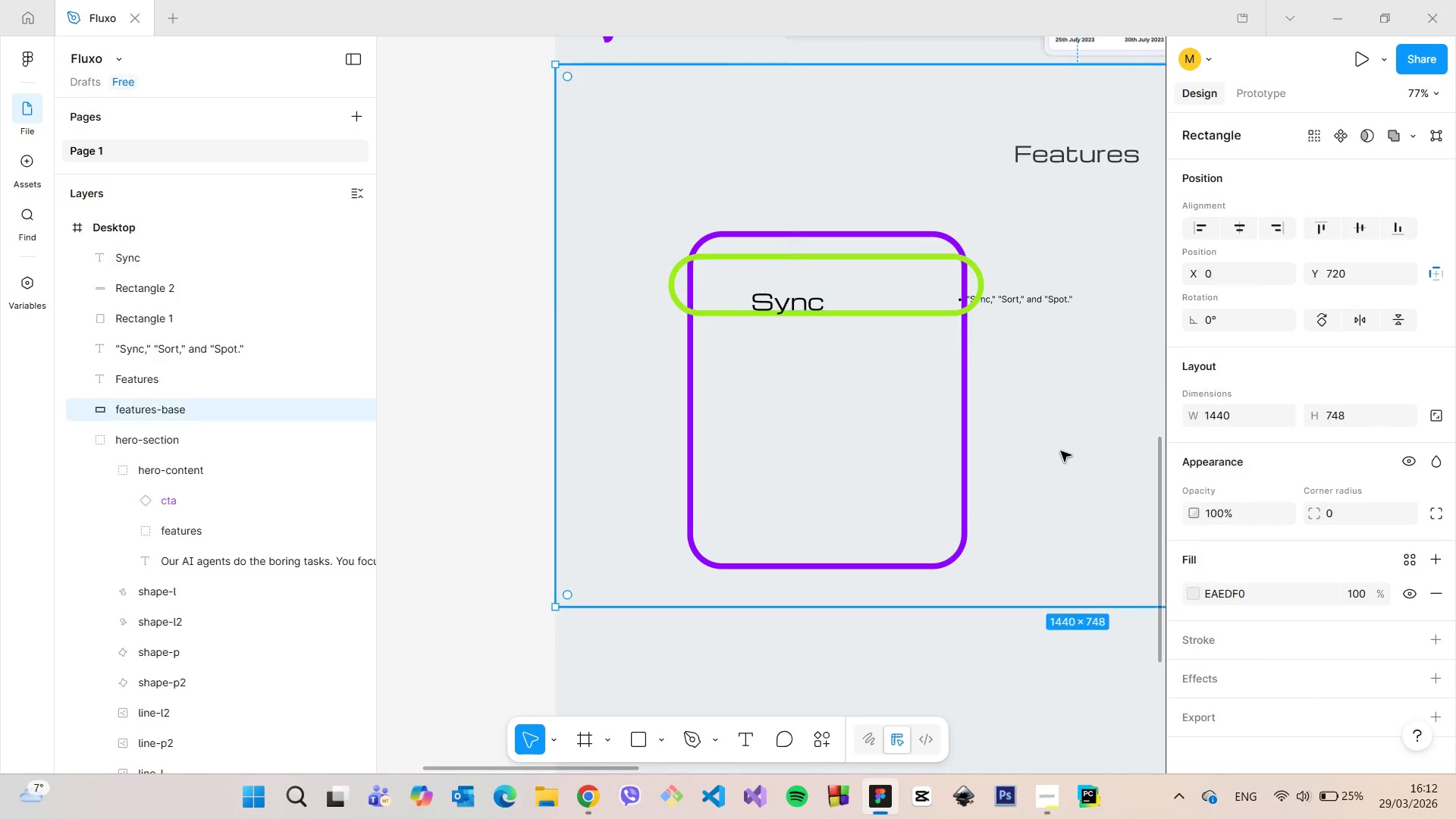 
scroll: coordinate [1043, 450], scroll_direction: down, amount: 11.0
 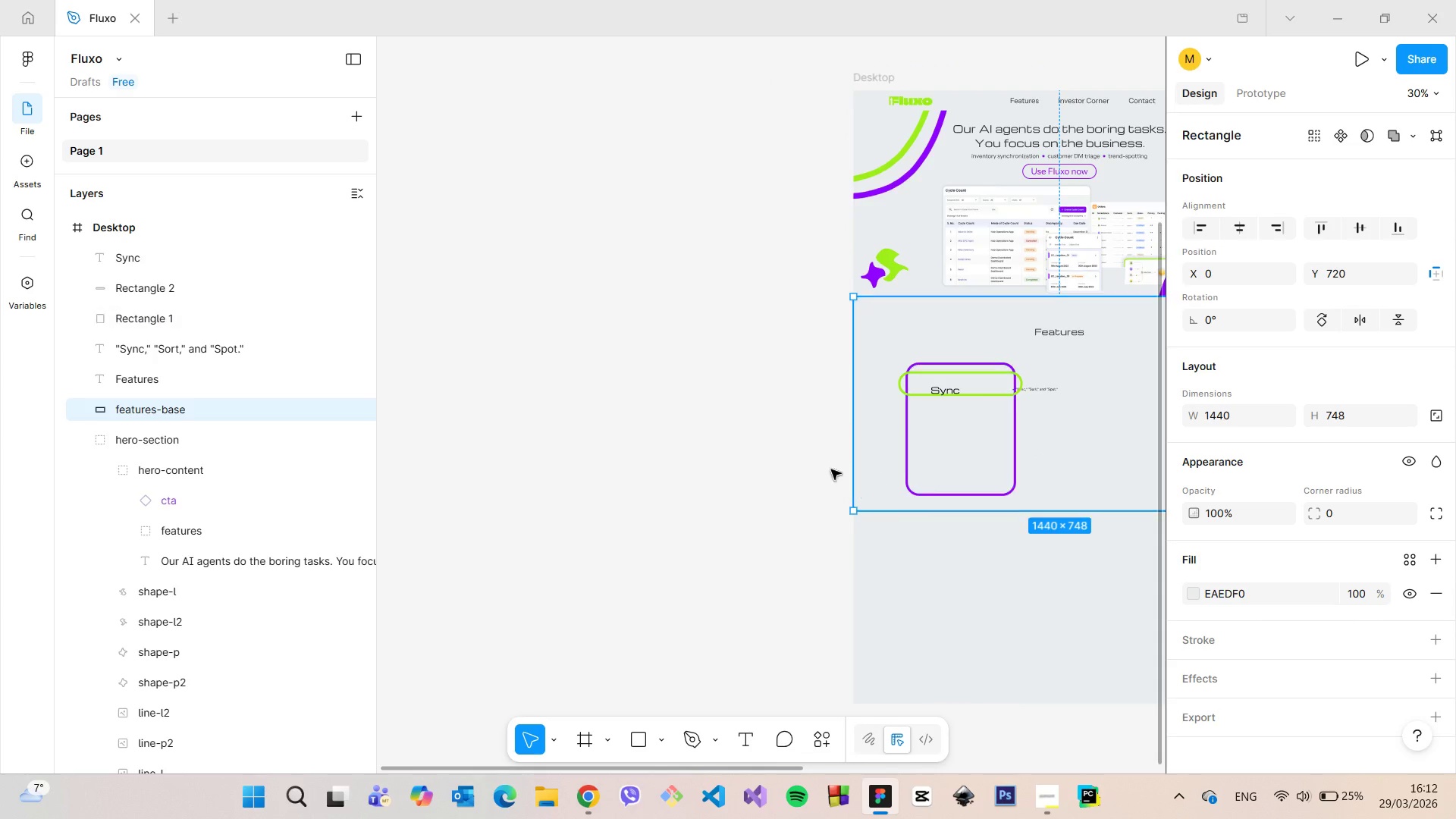 
left_click([815, 469])
 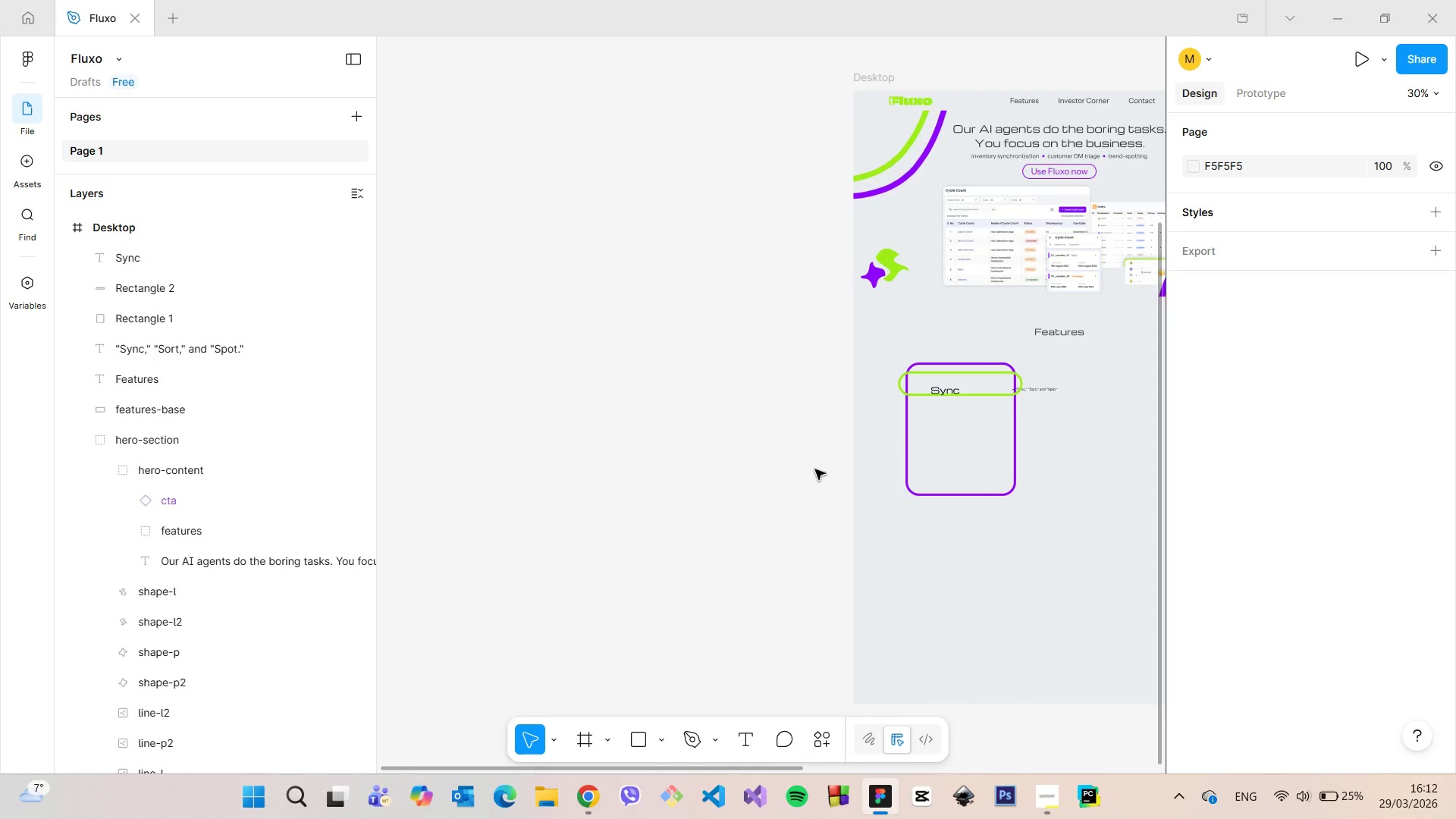 
scroll: coordinate [815, 469], scroll_direction: down, amount: 5.0
 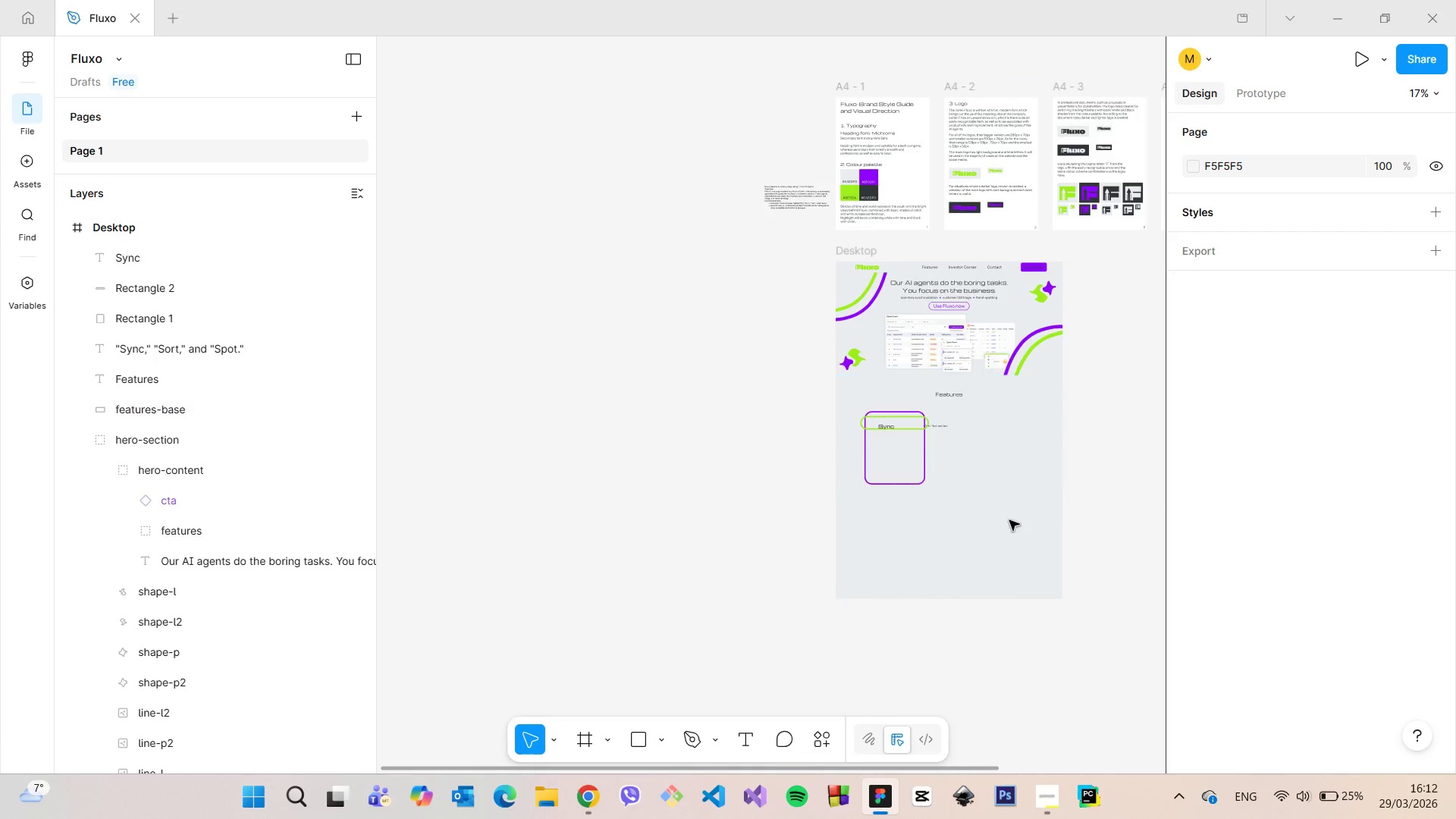 
scroll: coordinate [814, 409], scroll_direction: up, amount: 10.0
 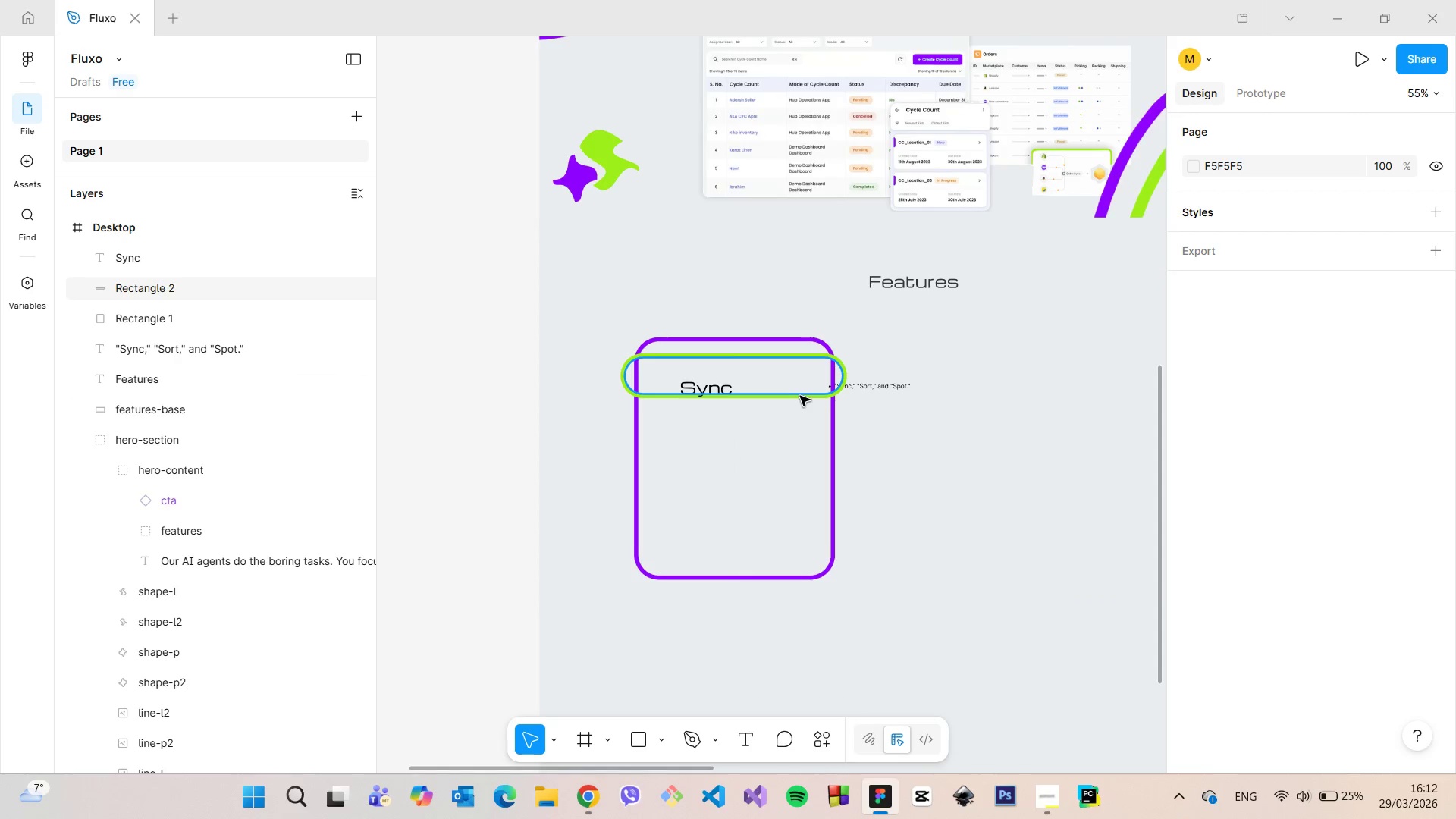 
left_click([800, 396])
 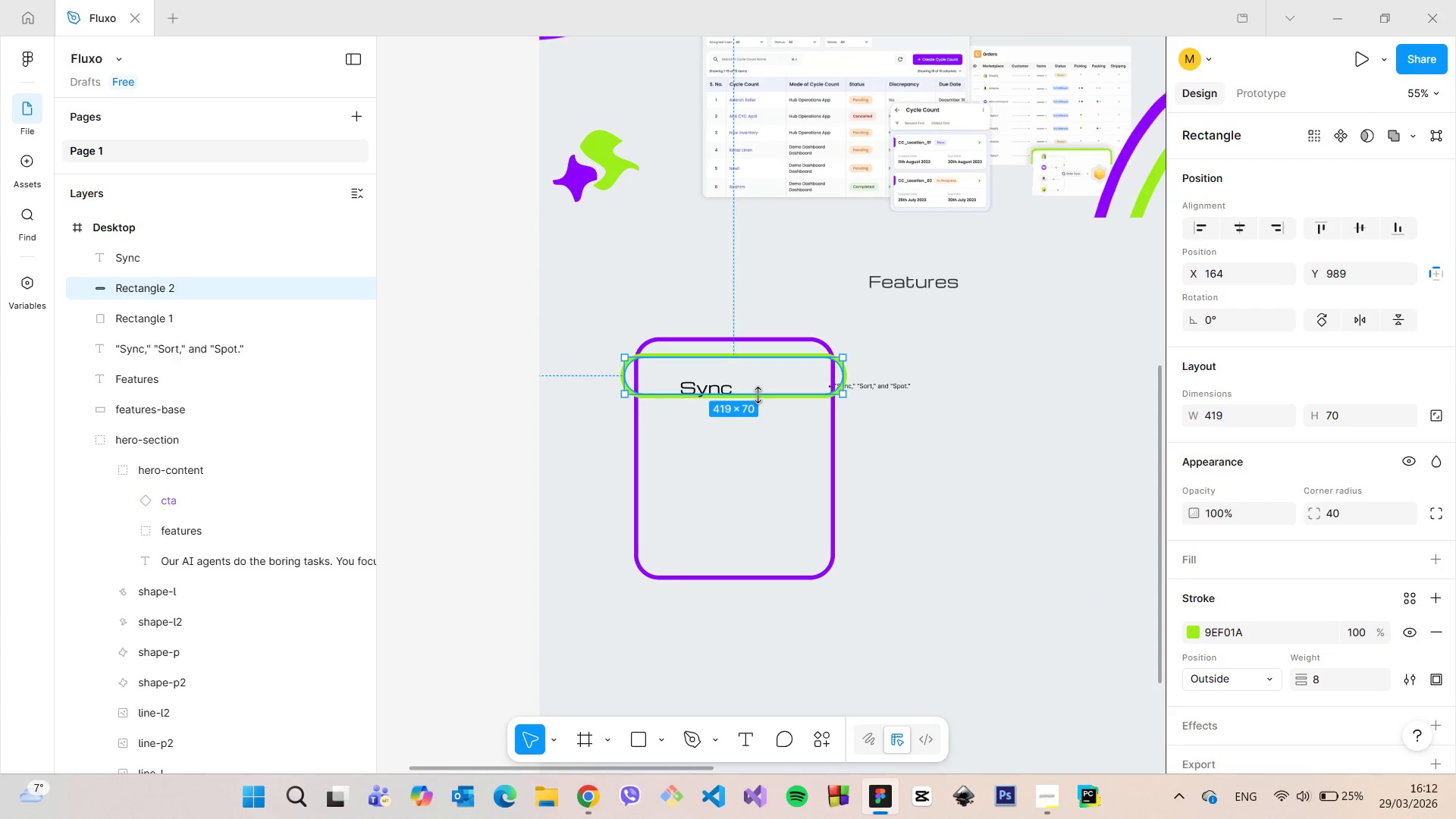 
left_click_drag(start_coordinate=[758, 395], to_coordinate=[747, 340])
 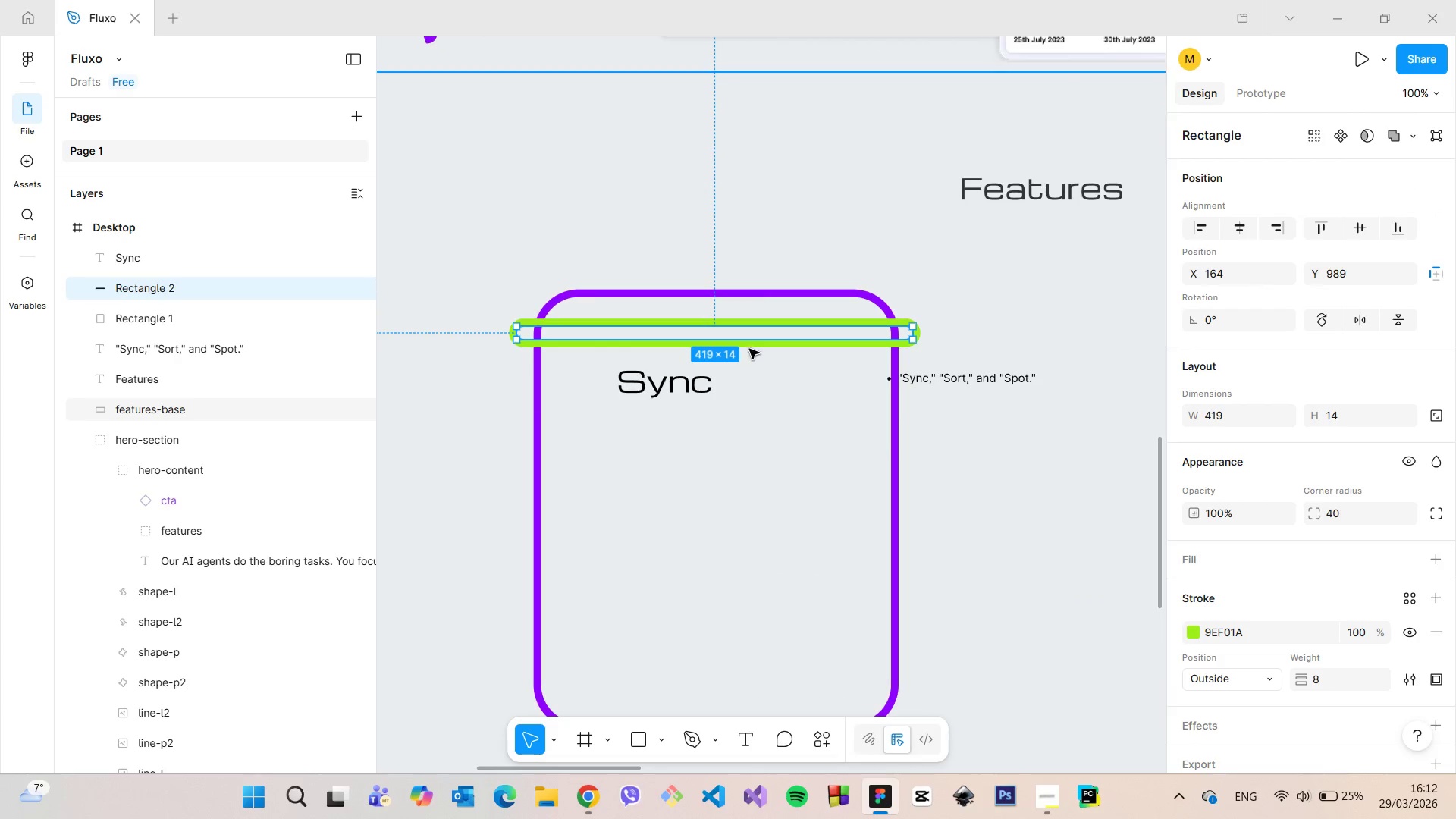 
scroll: coordinate [758, 395], scroll_direction: up, amount: 5.0
 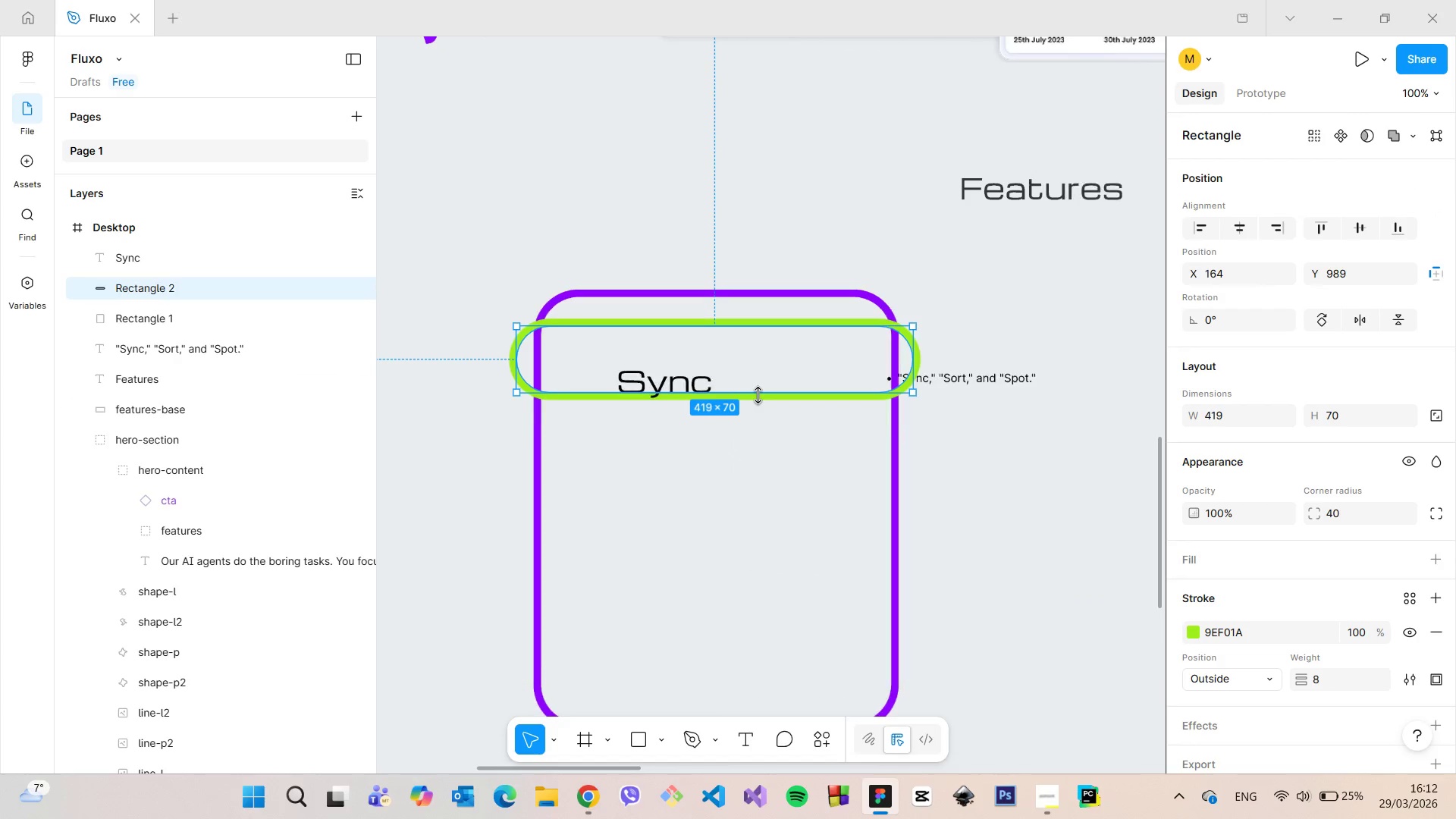 
left_click_drag(start_coordinate=[755, 344], to_coordinate=[764, 570])
 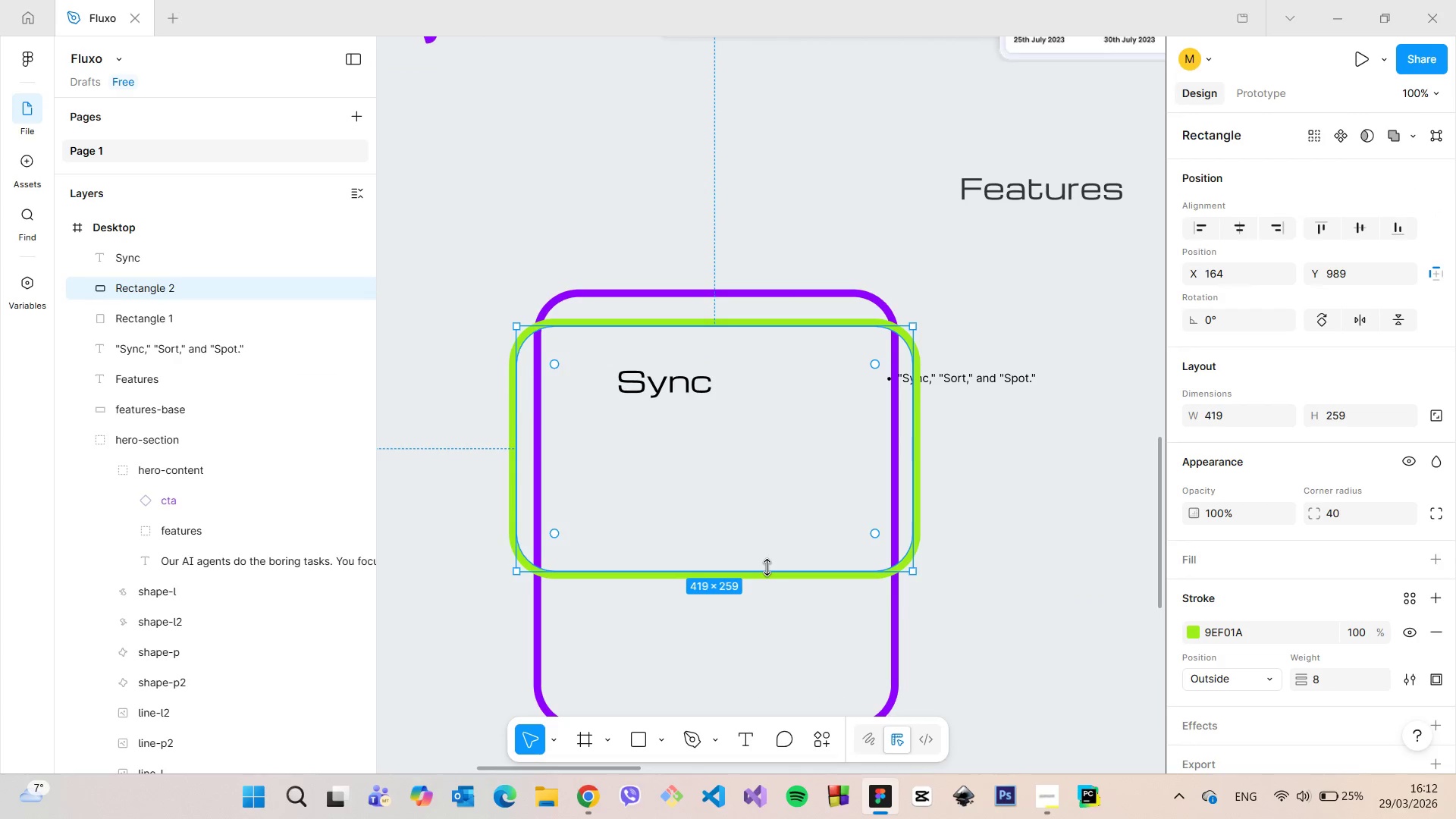 
scroll: coordinate [767, 567], scroll_direction: down, amount: 4.0
 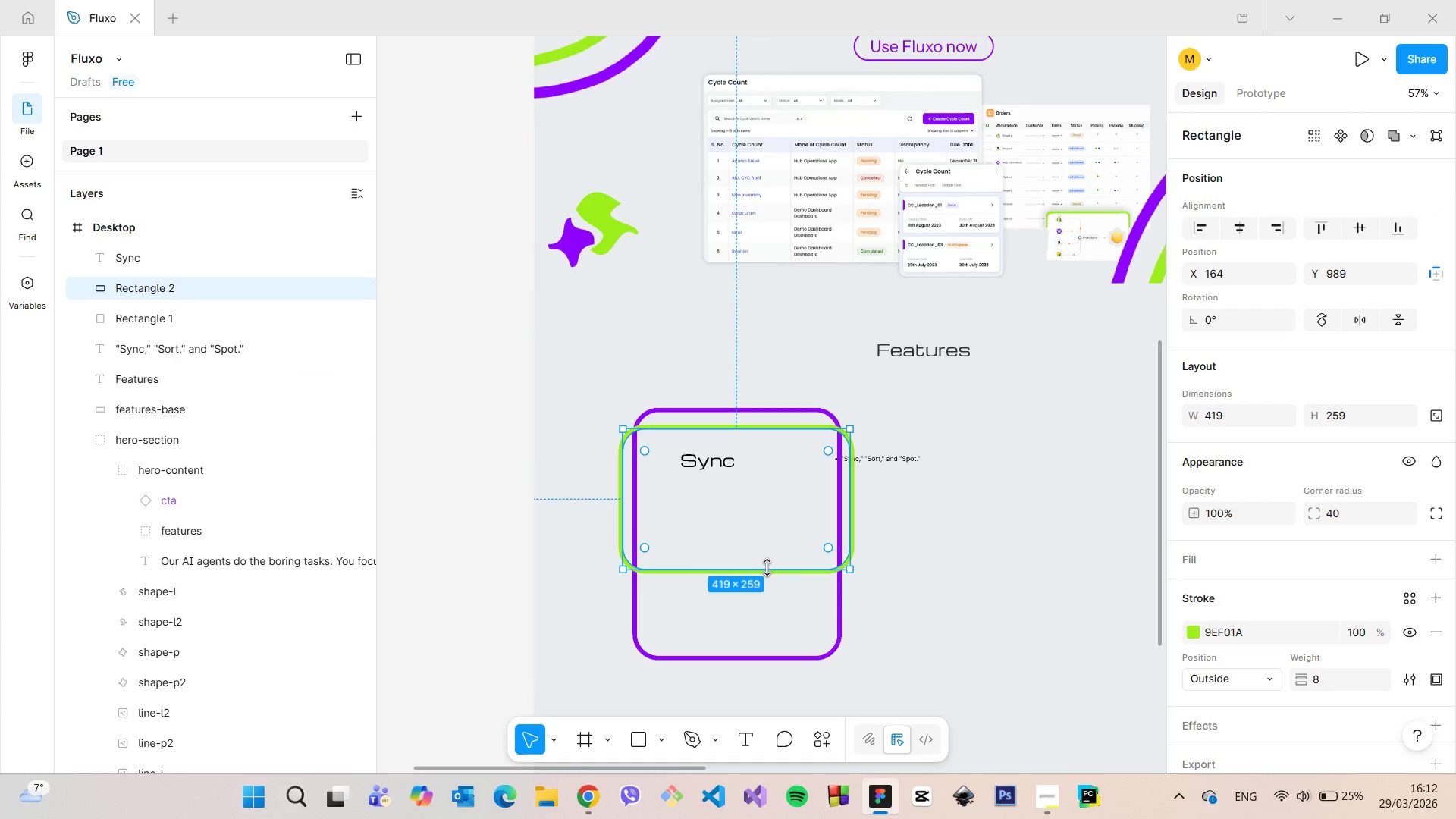 
left_click_drag(start_coordinate=[767, 567], to_coordinate=[808, 667])
 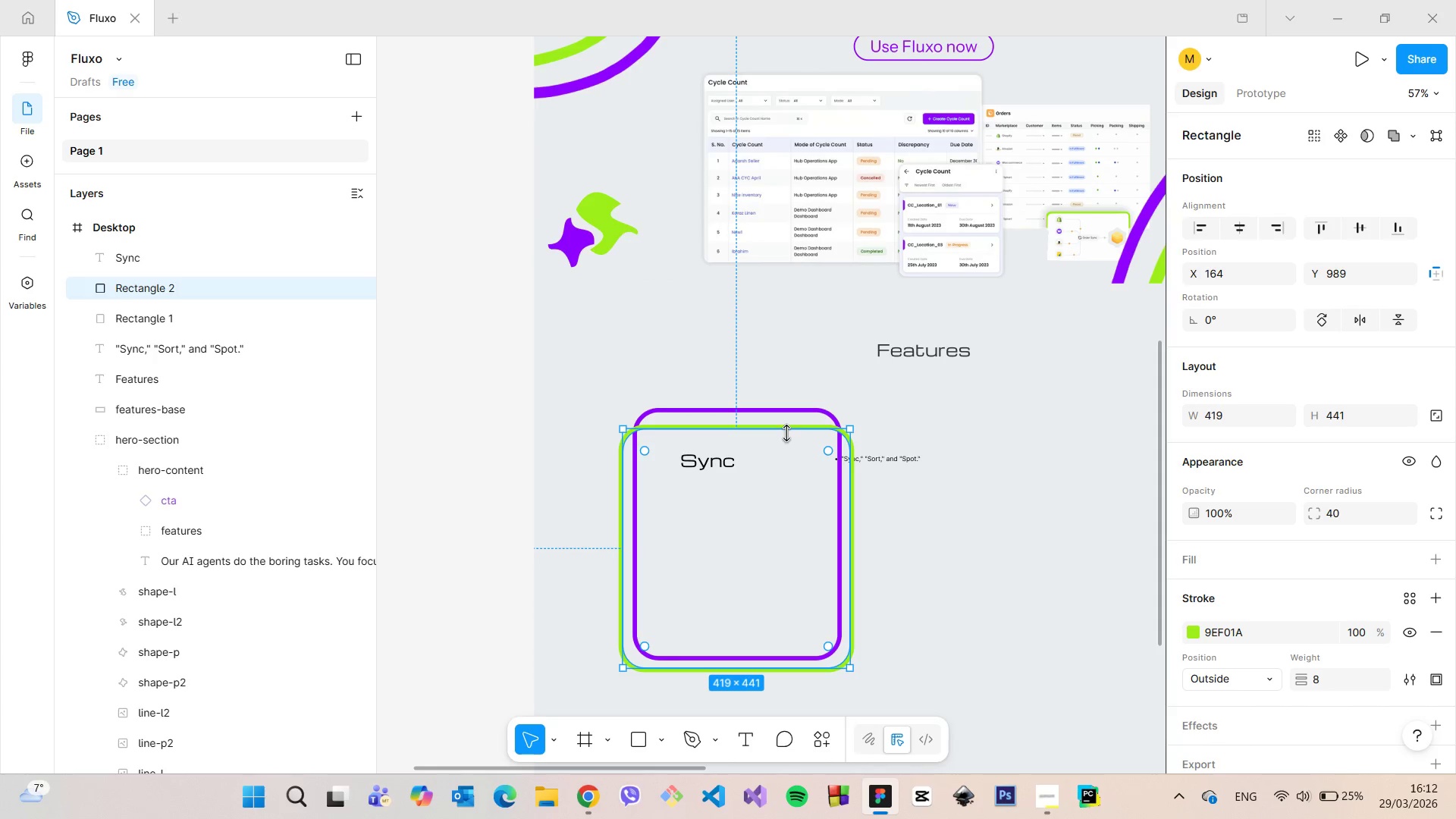 
left_click_drag(start_coordinate=[786, 431], to_coordinate=[792, 422])
 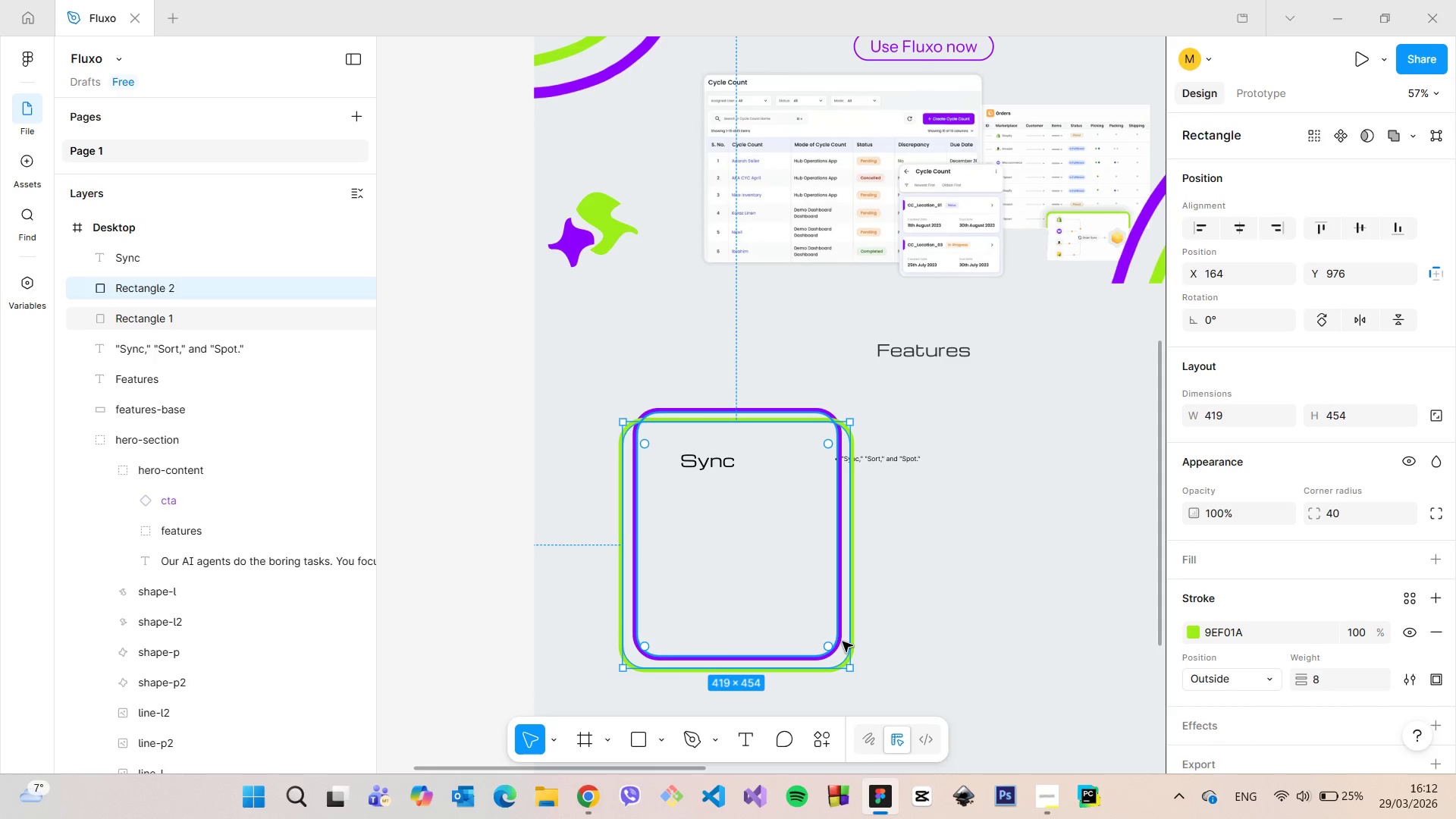 
left_click_drag(start_coordinate=[849, 639], to_coordinate=[821, 636])
 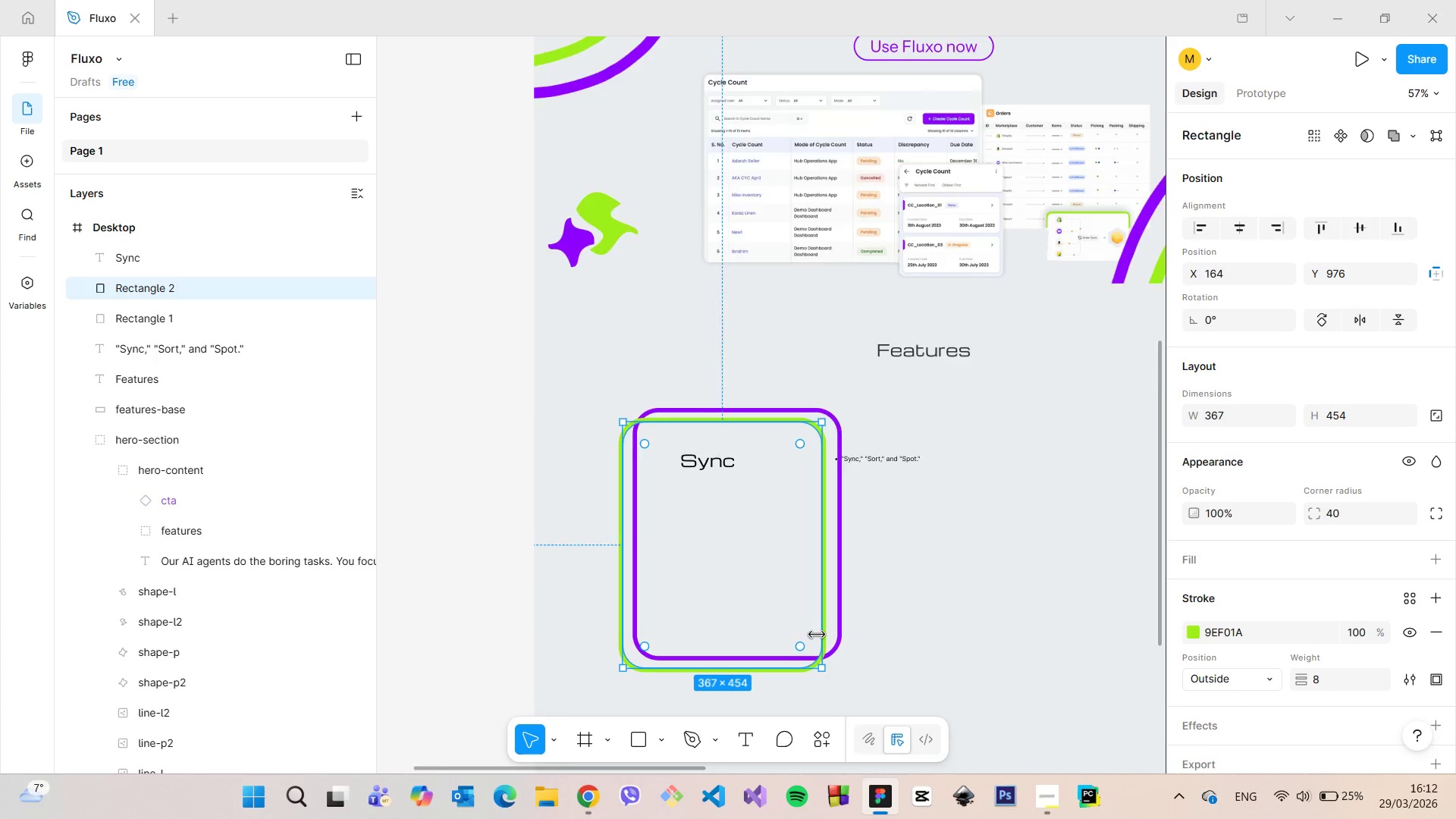 
scroll: coordinate [757, 669], scroll_direction: up, amount: 2.0
 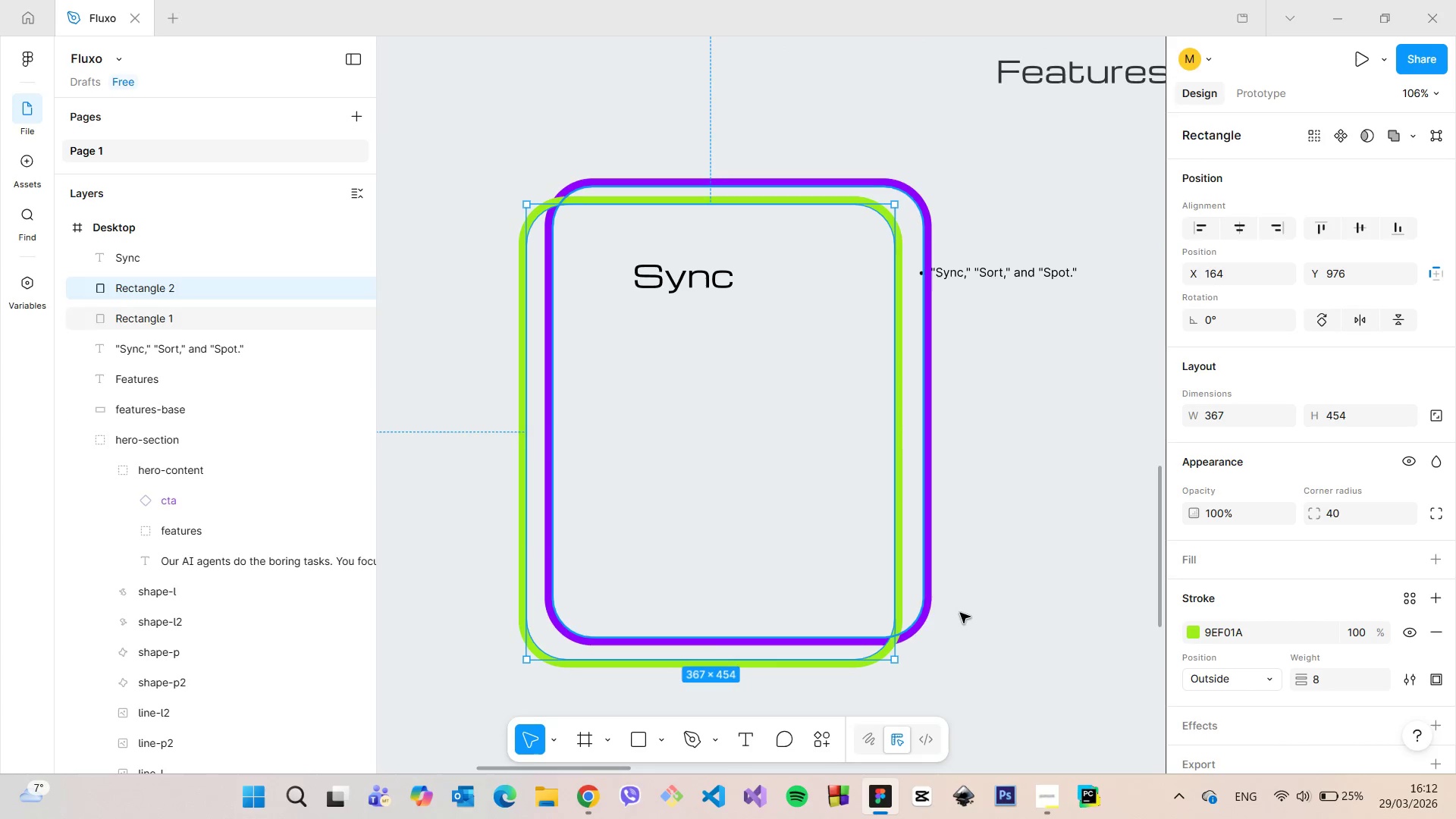 
left_click([962, 612])
 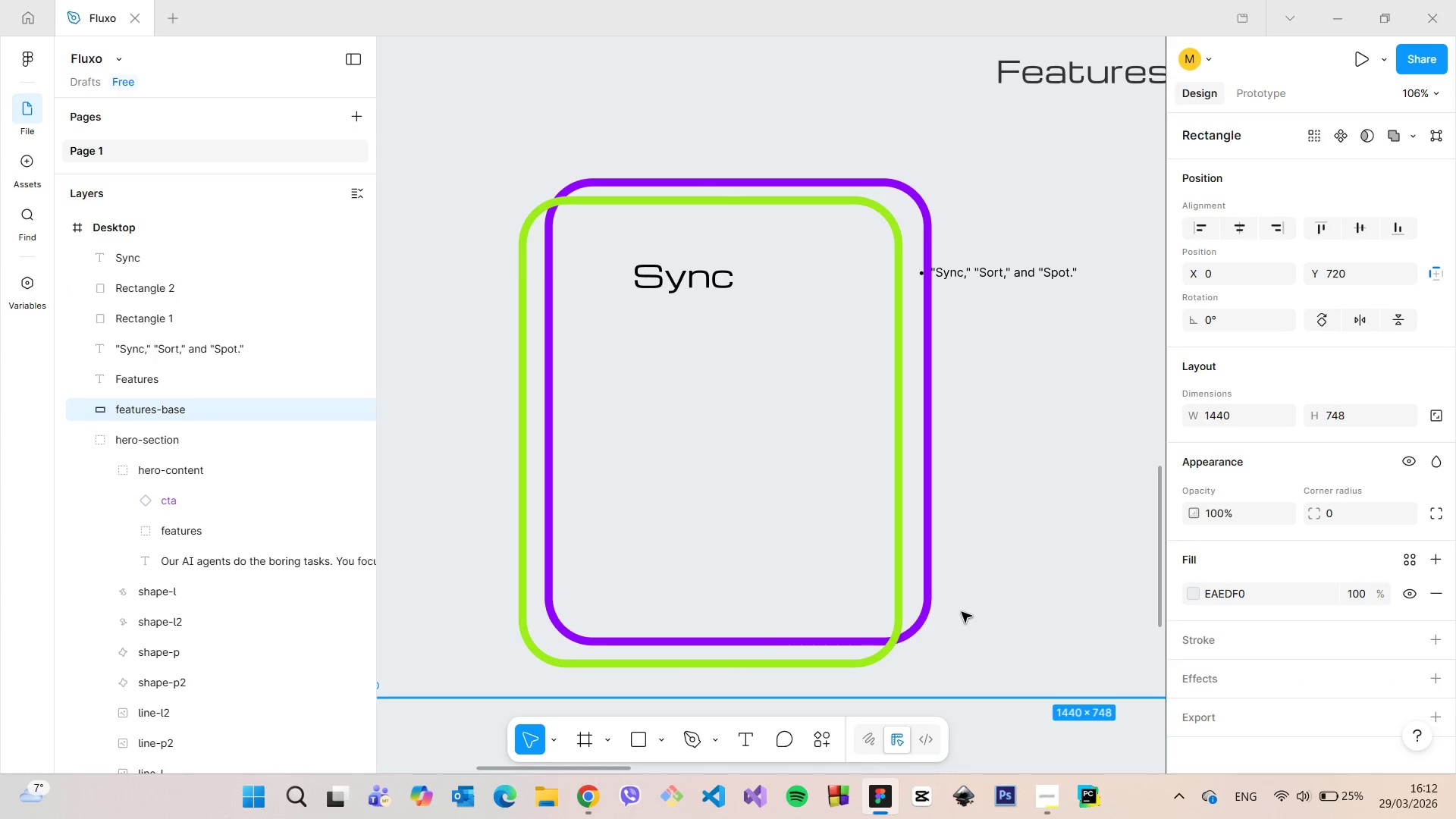 
scroll: coordinate [959, 612], scroll_direction: down, amount: 8.0
 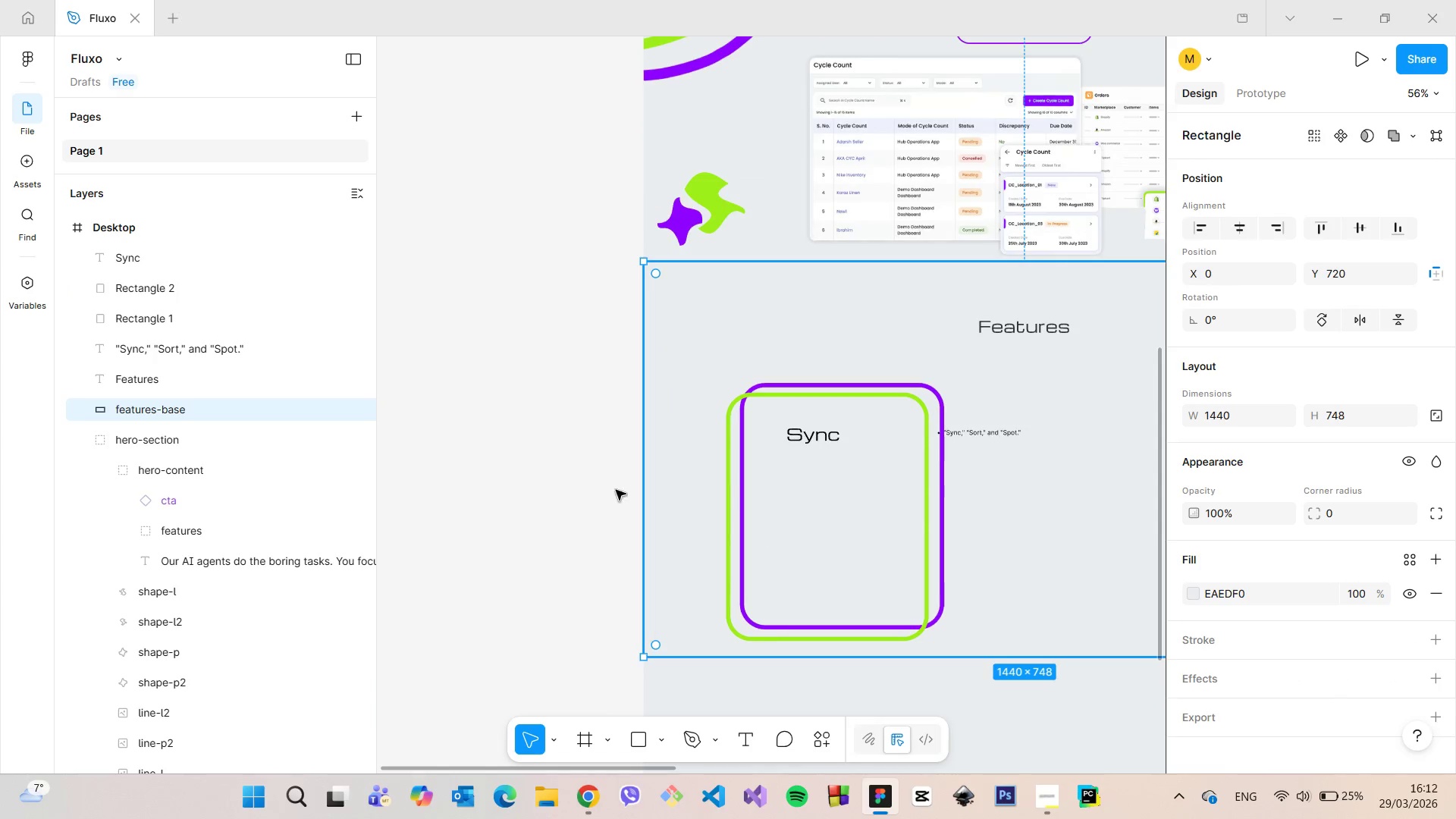 
left_click([579, 488])
 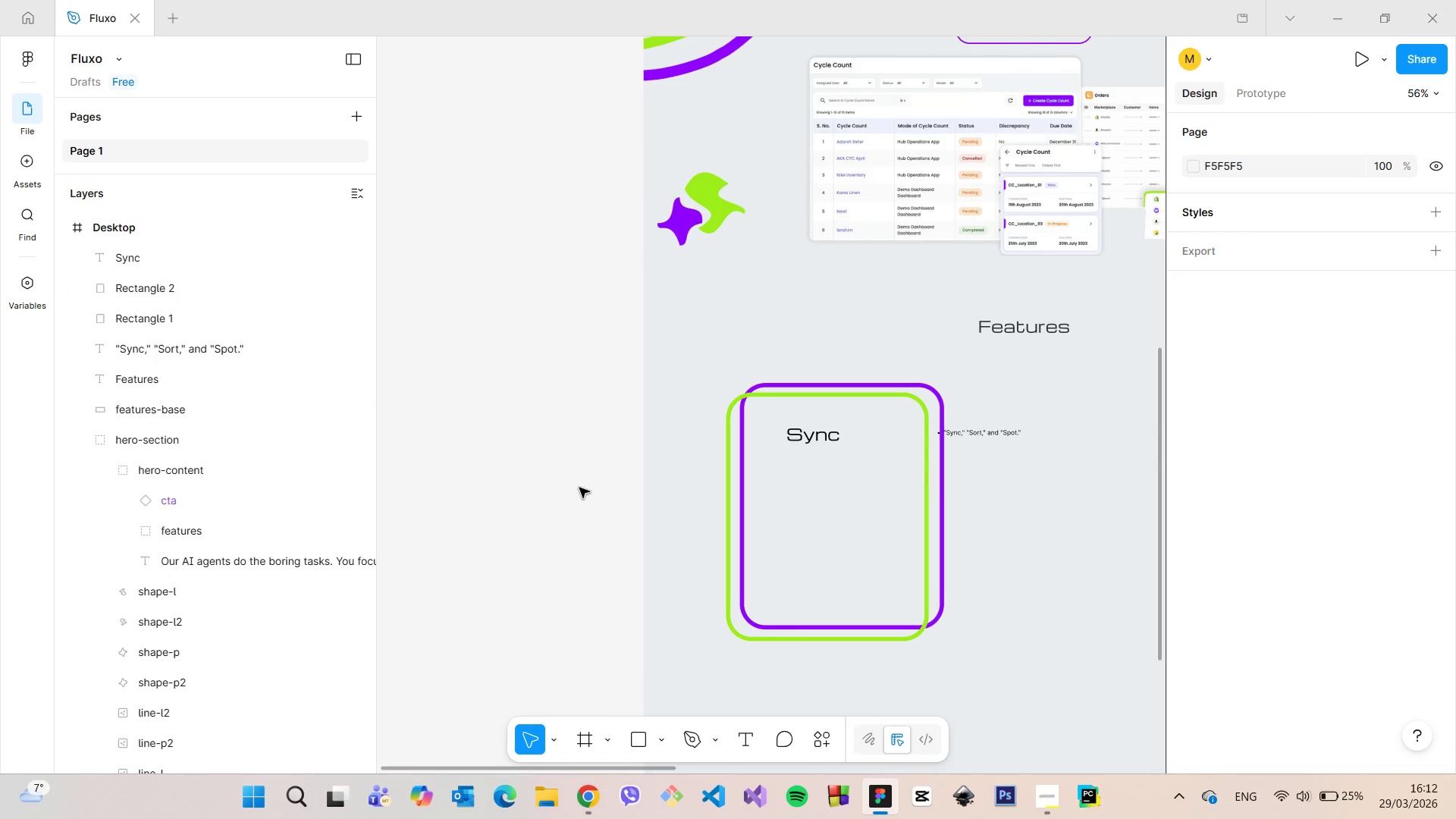 
scroll: coordinate [579, 488], scroll_direction: down, amount: 3.0
 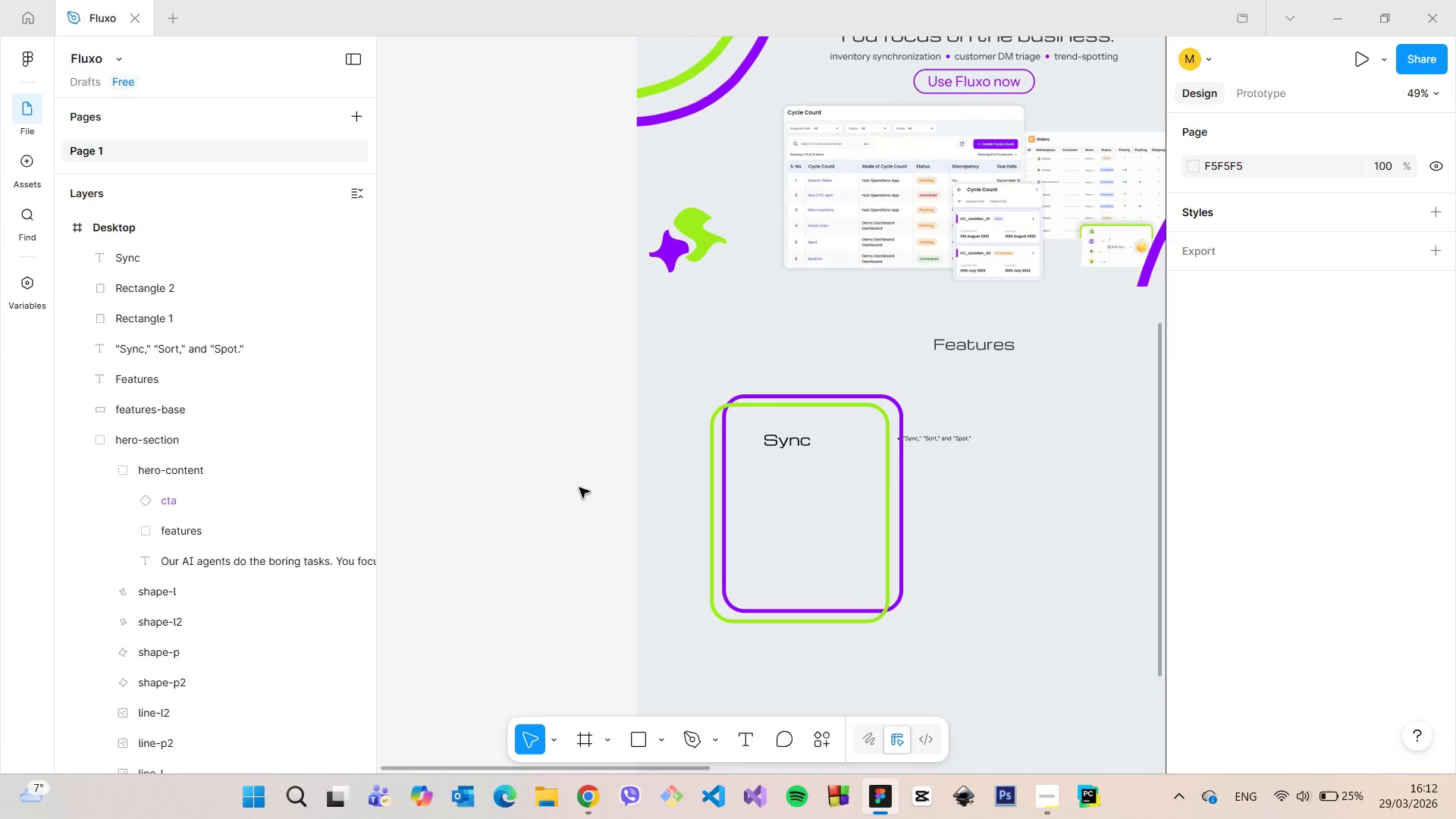 
scroll: coordinate [1030, 626], scroll_direction: up, amount: 9.0
 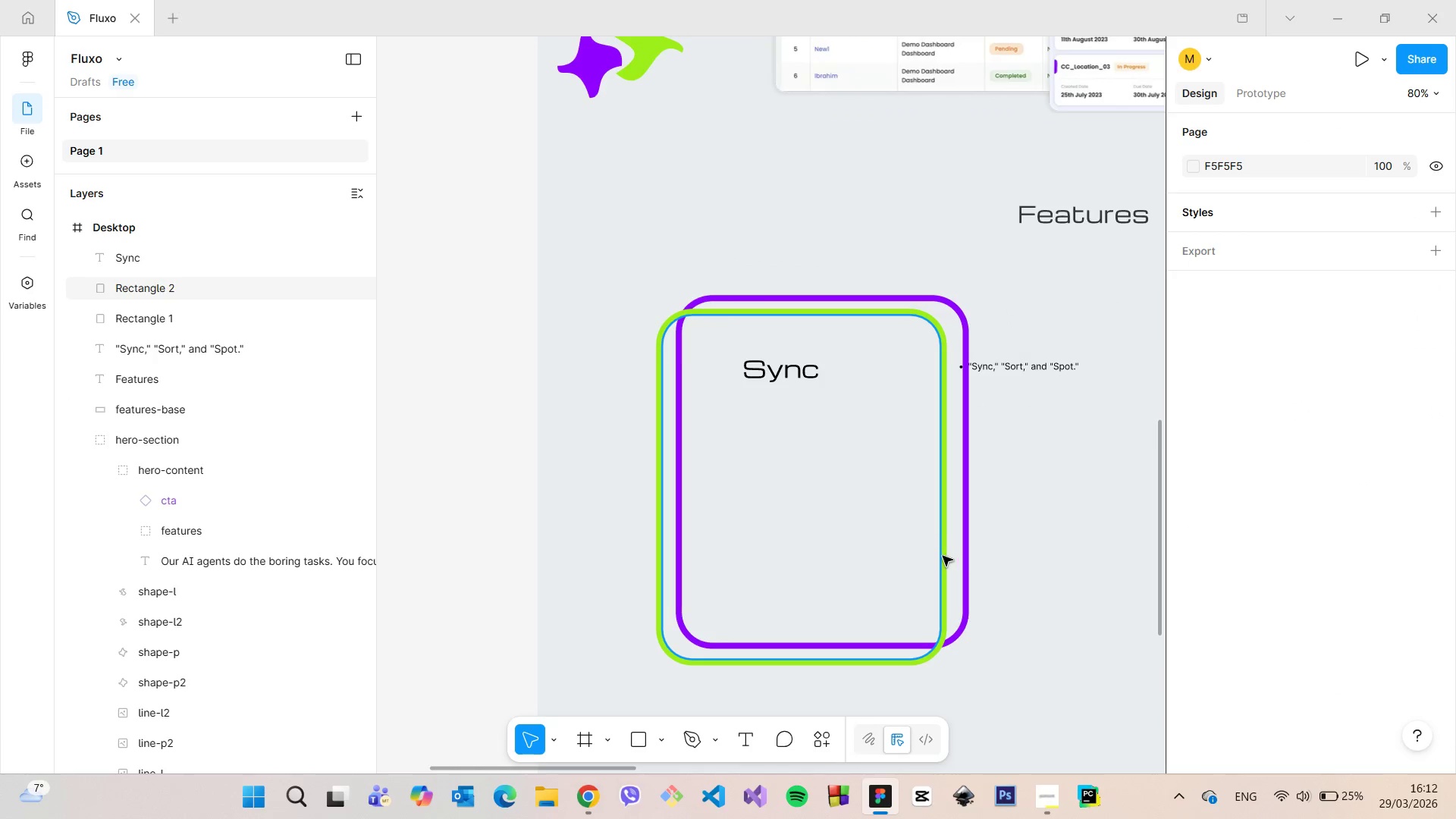 
left_click([942, 556])
 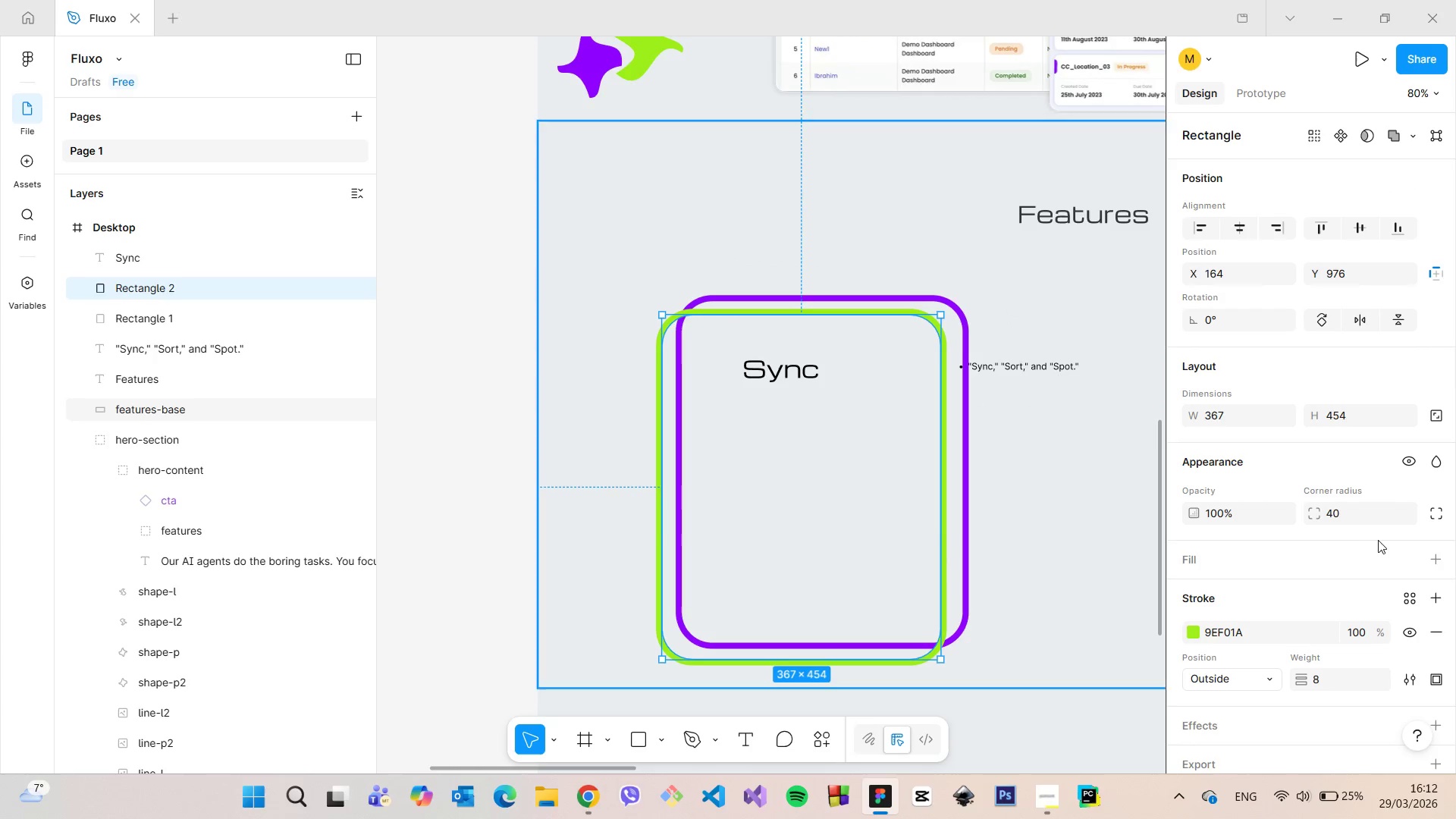 
scroll: coordinate [1382, 540], scroll_direction: down, amount: 4.0
 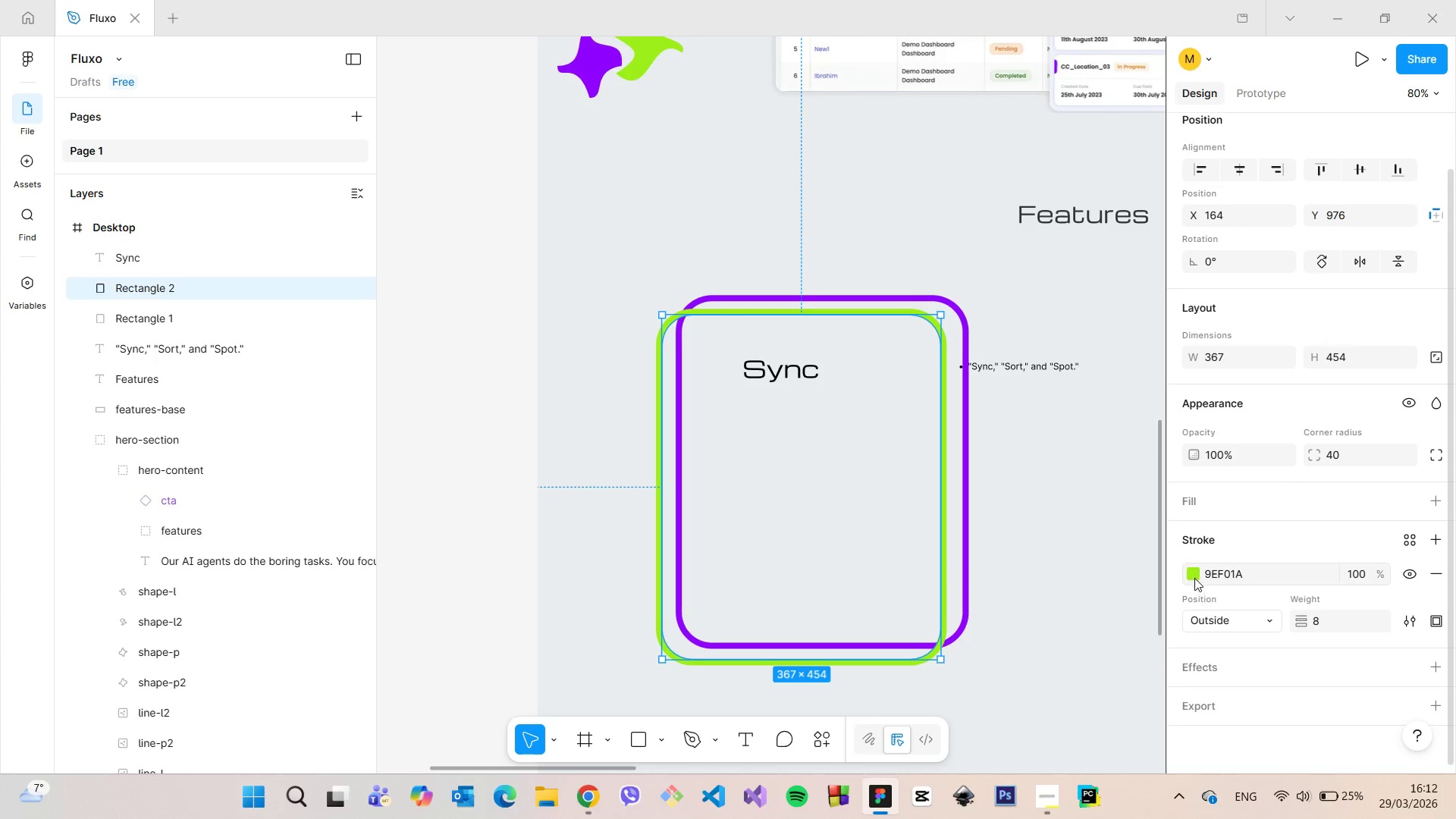 
left_click([1194, 576])
 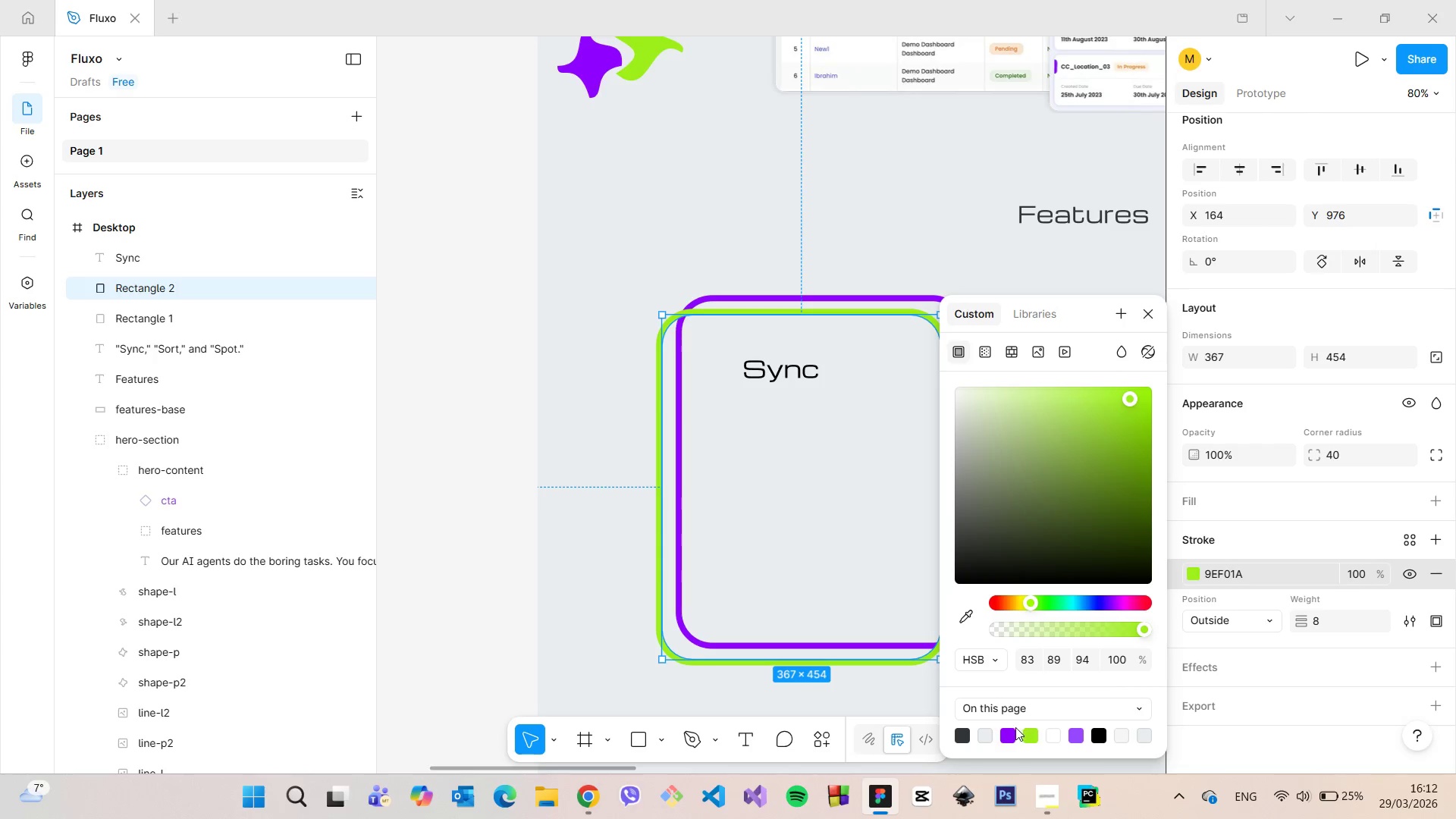 
left_click([1012, 730])
 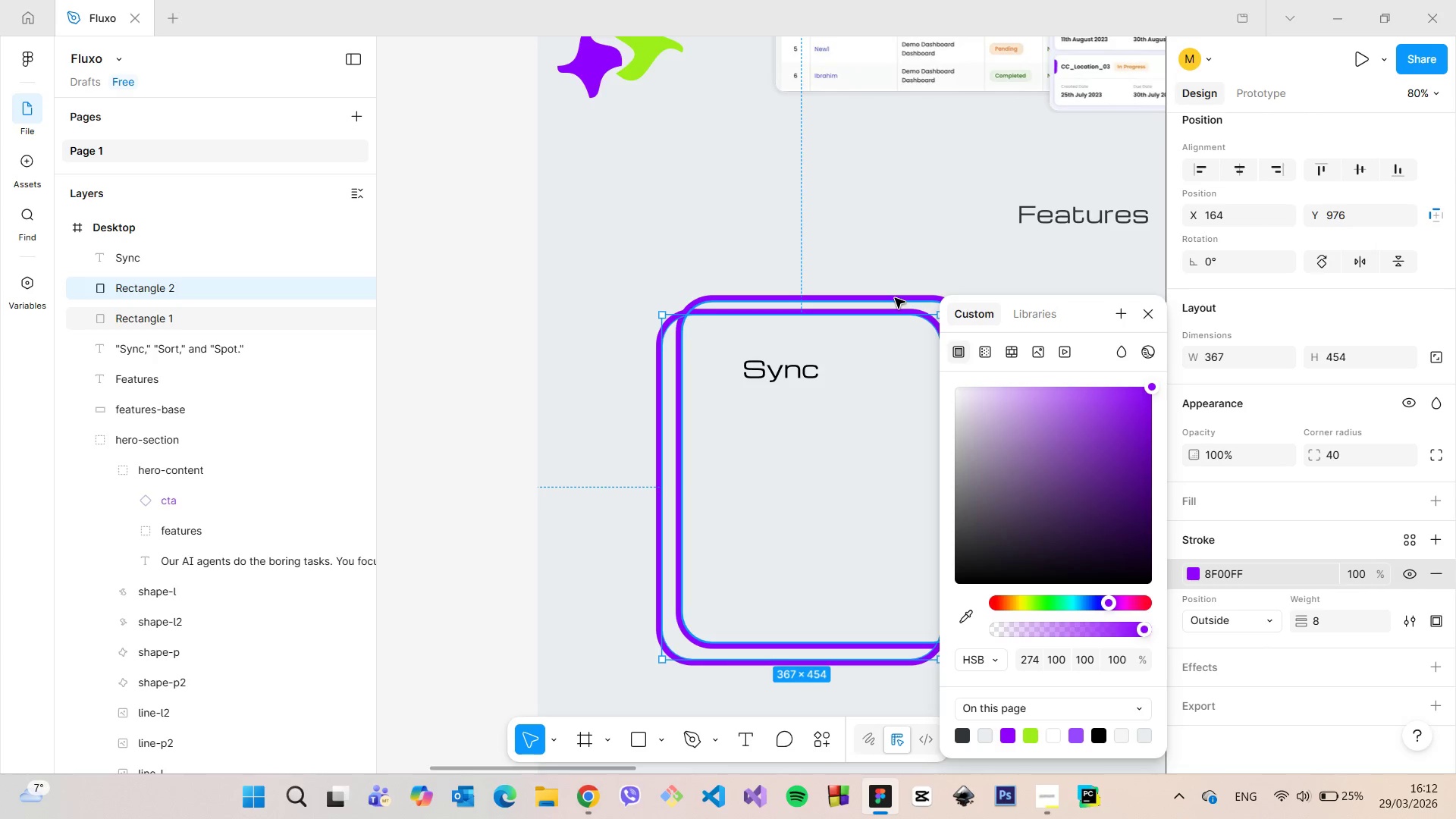 
left_click([895, 298])
 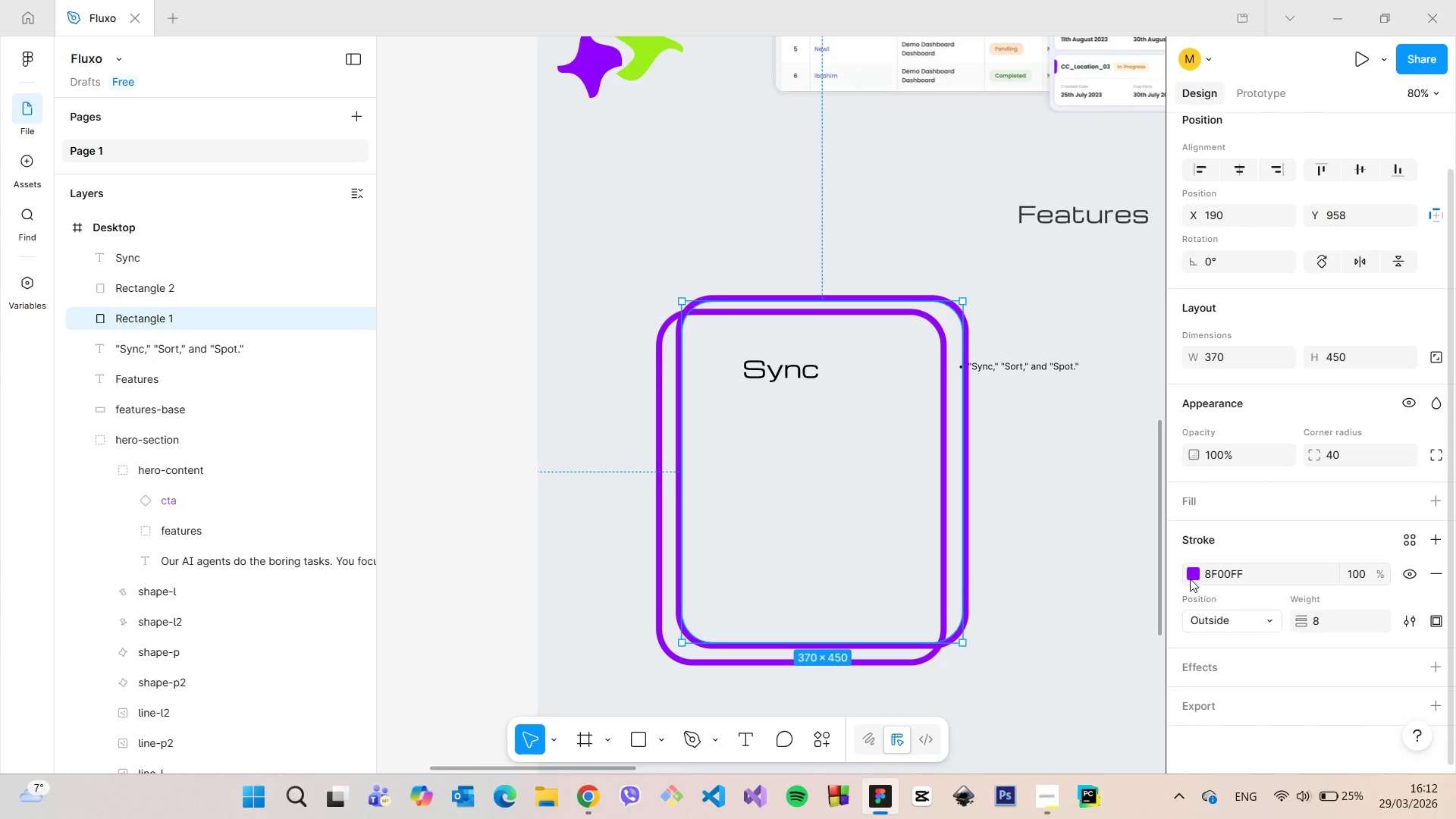 
left_click([1191, 576])
 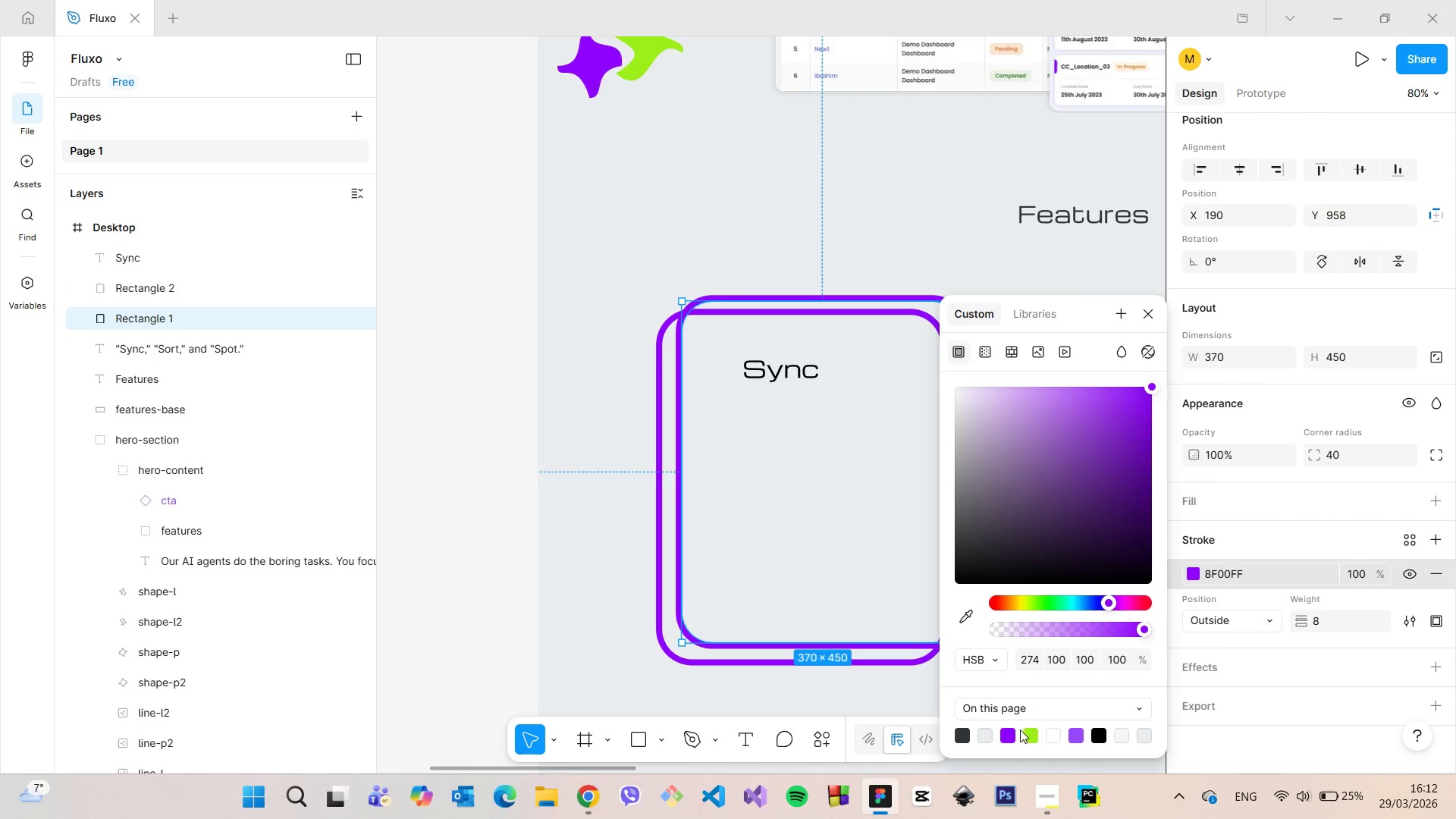 
left_click([1029, 728])
 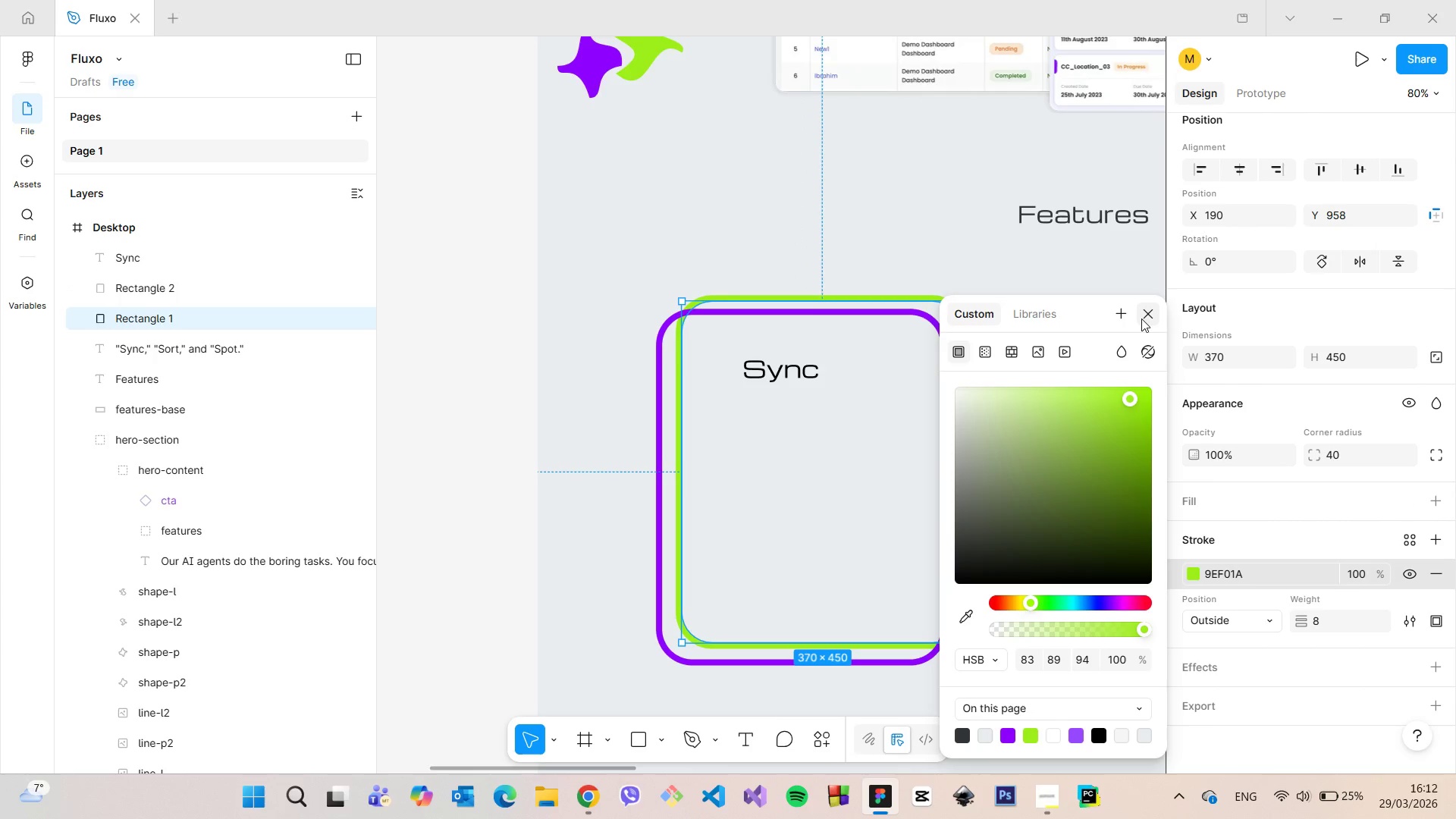 
left_click([1142, 318])
 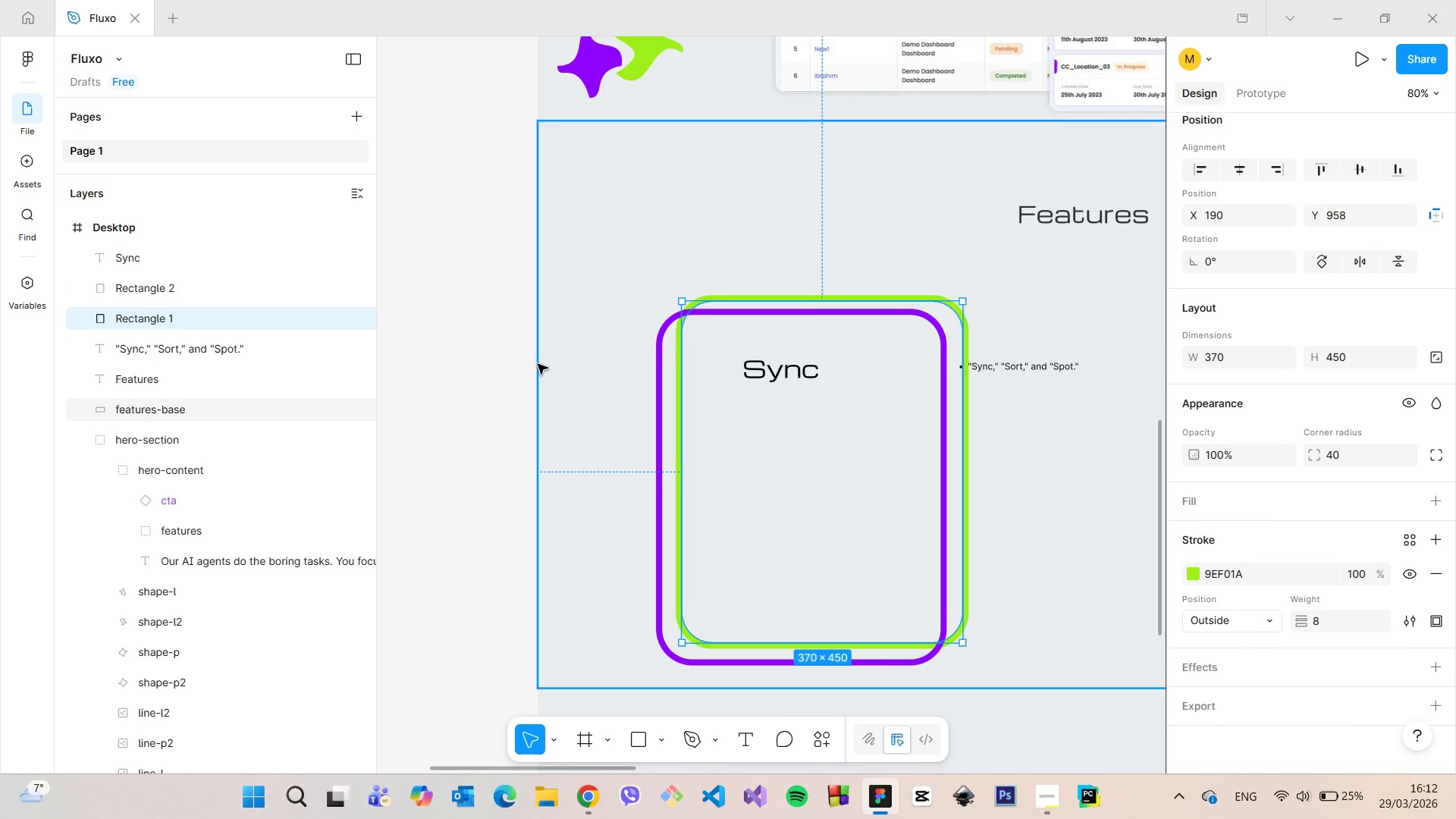 
left_click([518, 367])
 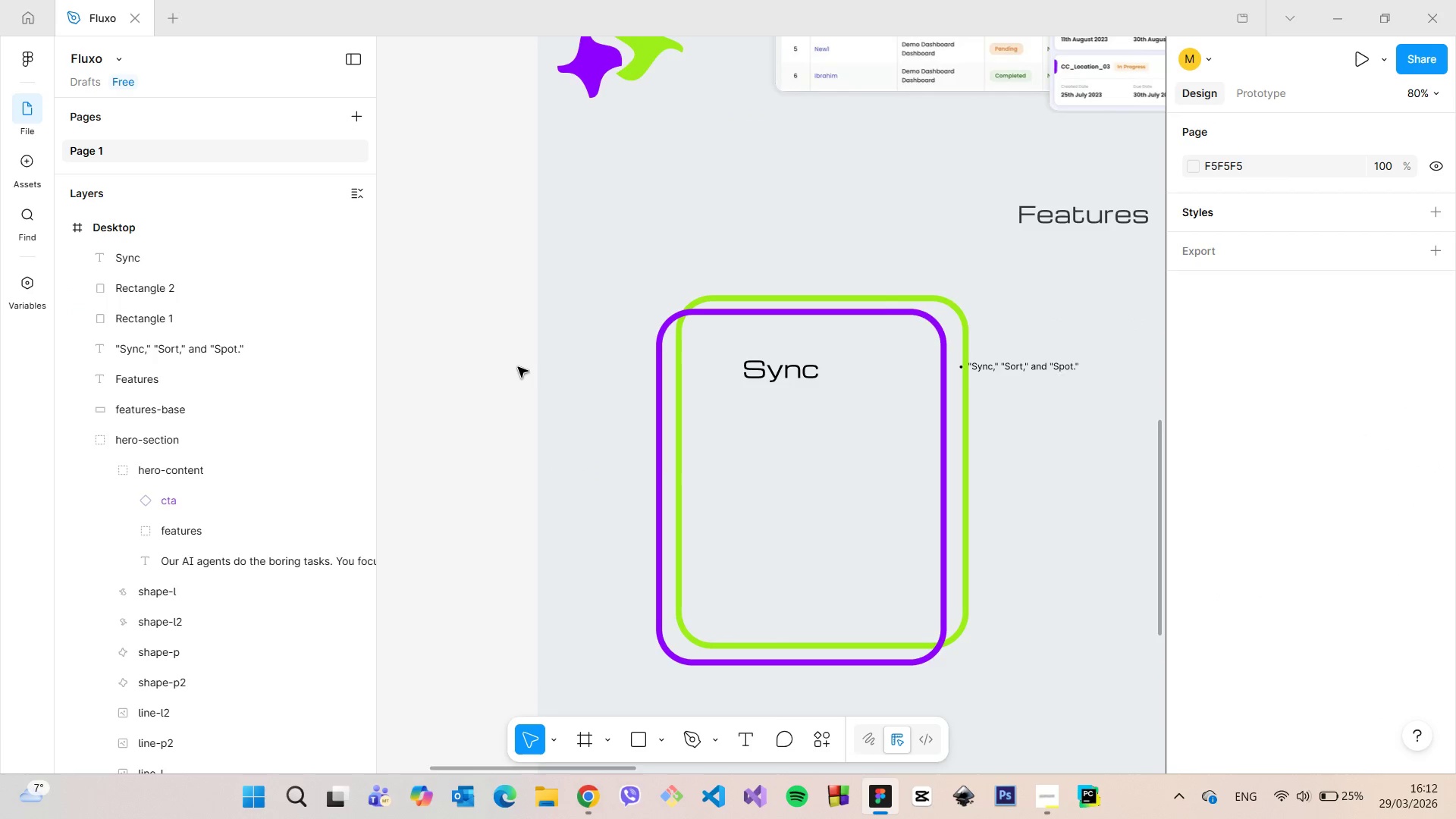 
scroll: coordinate [518, 369], scroll_direction: down, amount: 8.0
 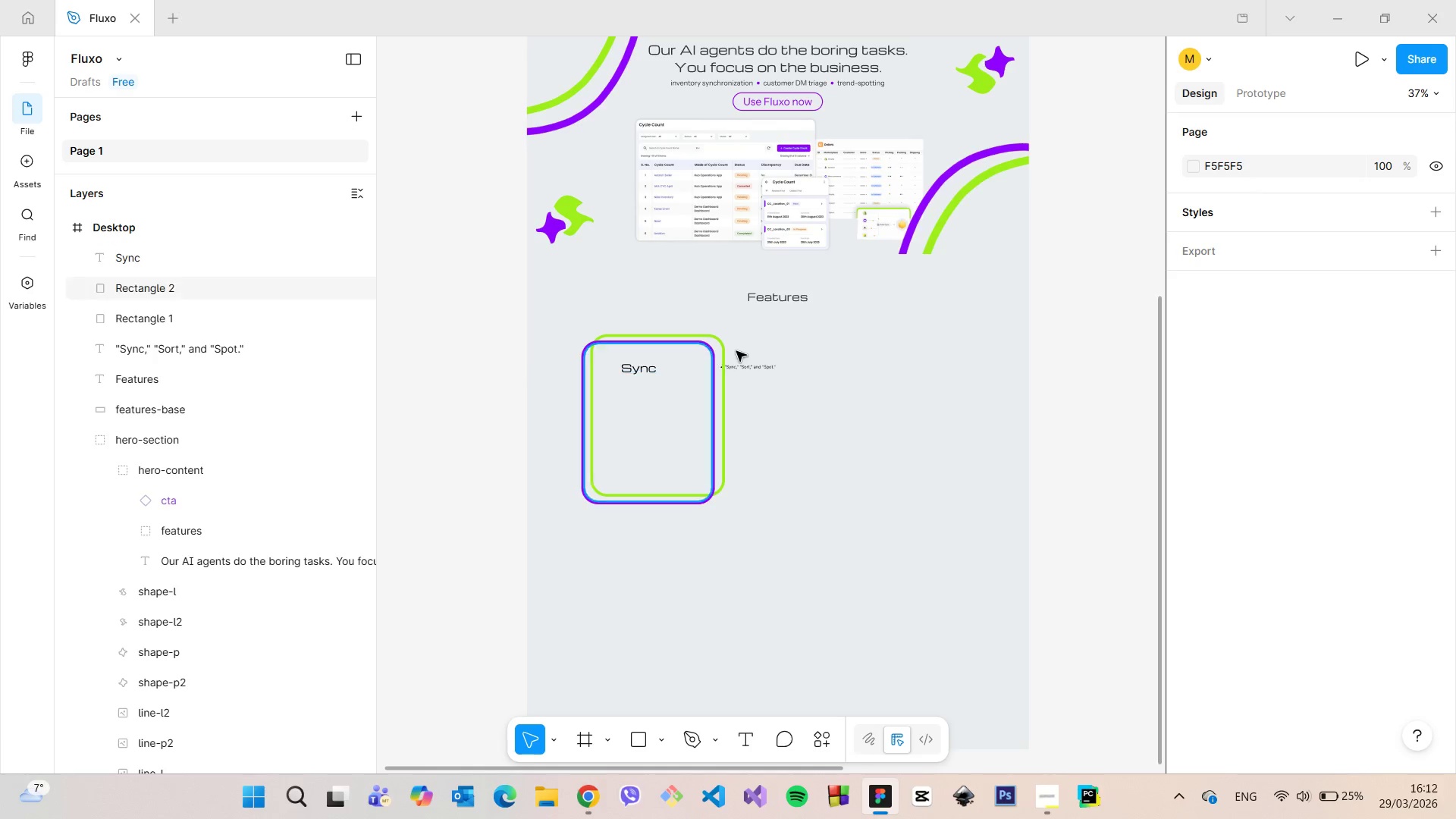 
scroll: coordinate [727, 362], scroll_direction: up, amount: 11.0
 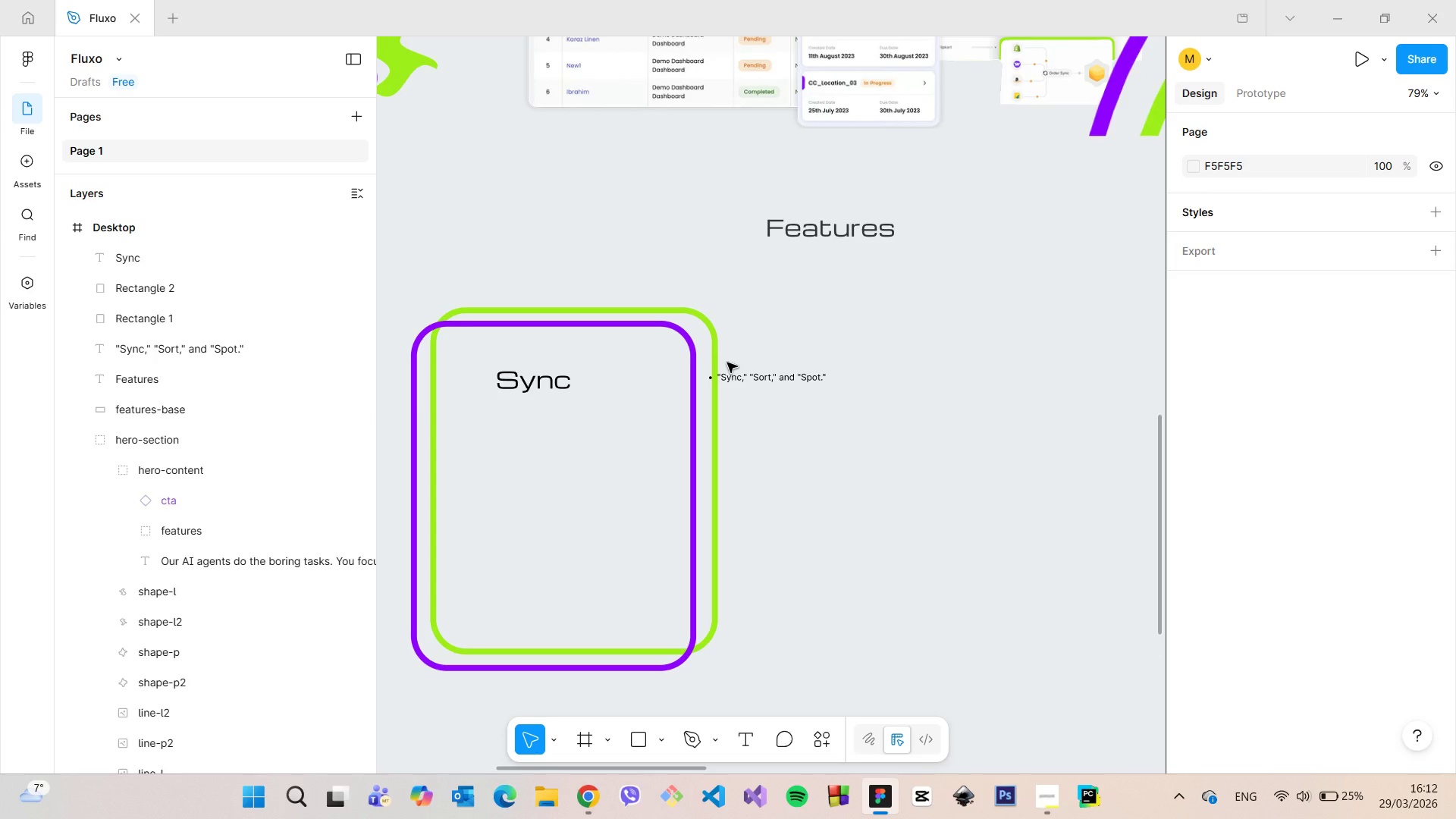 
left_click([714, 350])
 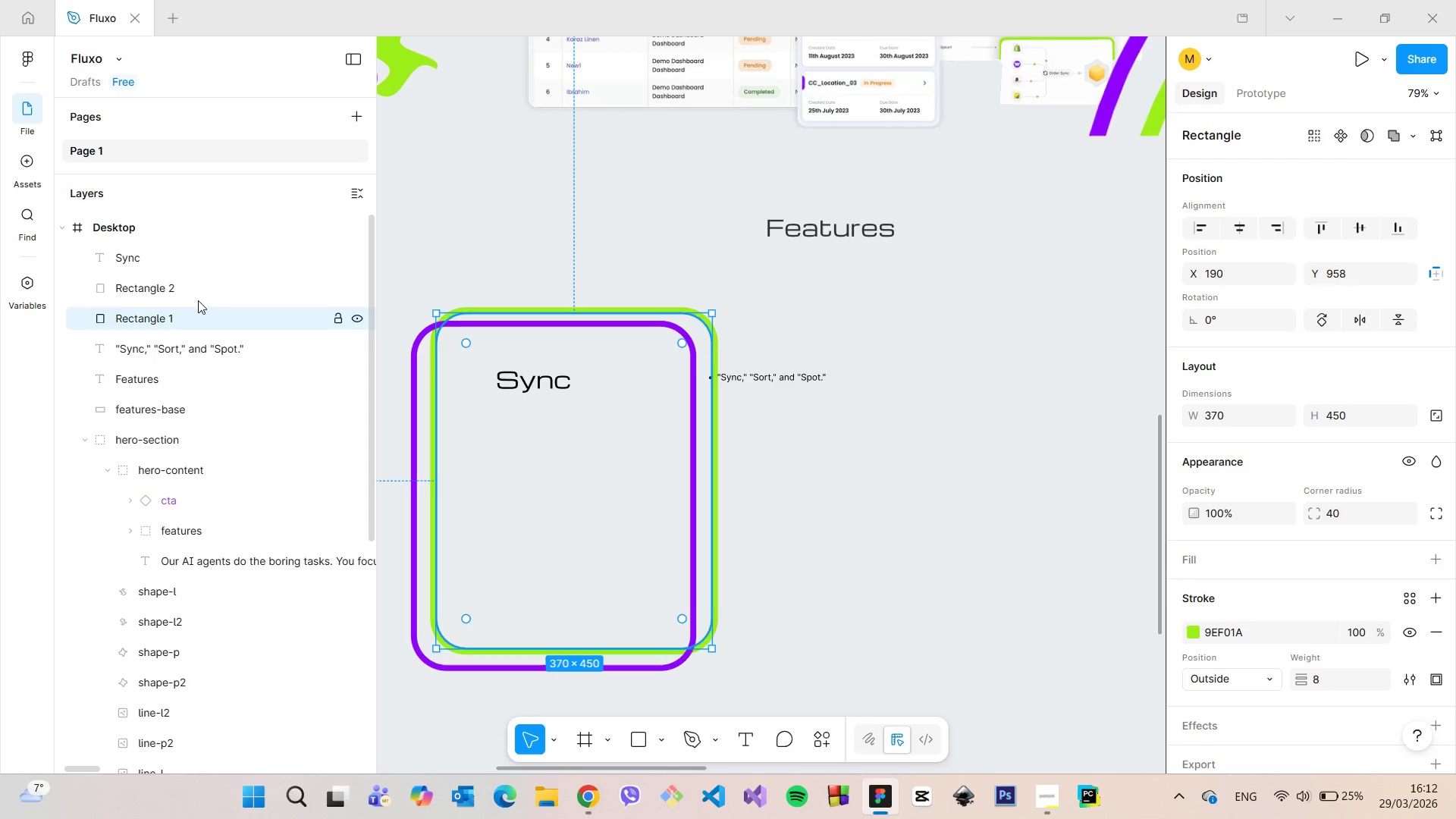 
left_click_drag(start_coordinate=[176, 316], to_coordinate=[179, 275])
 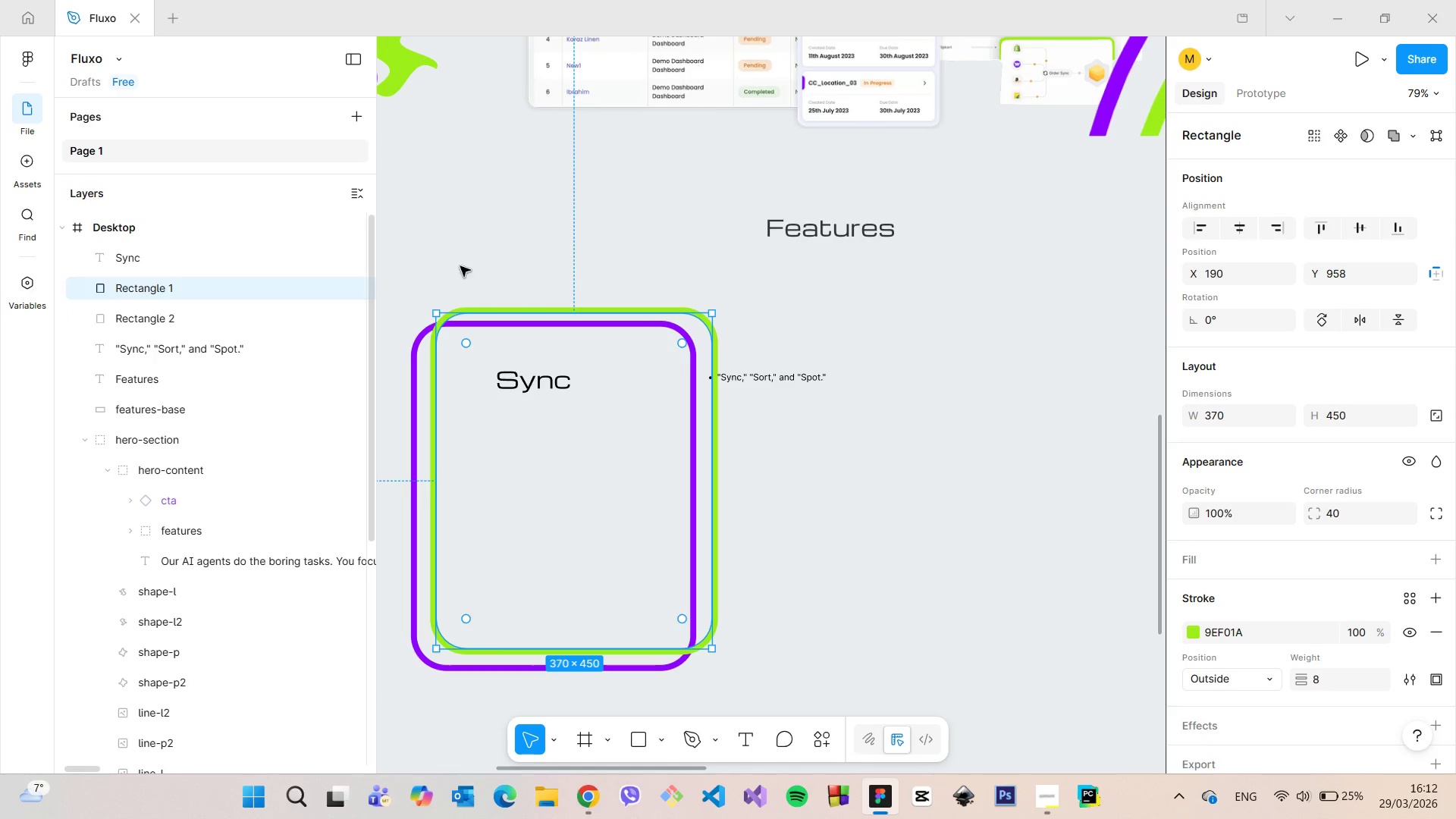 
left_click([526, 249])
 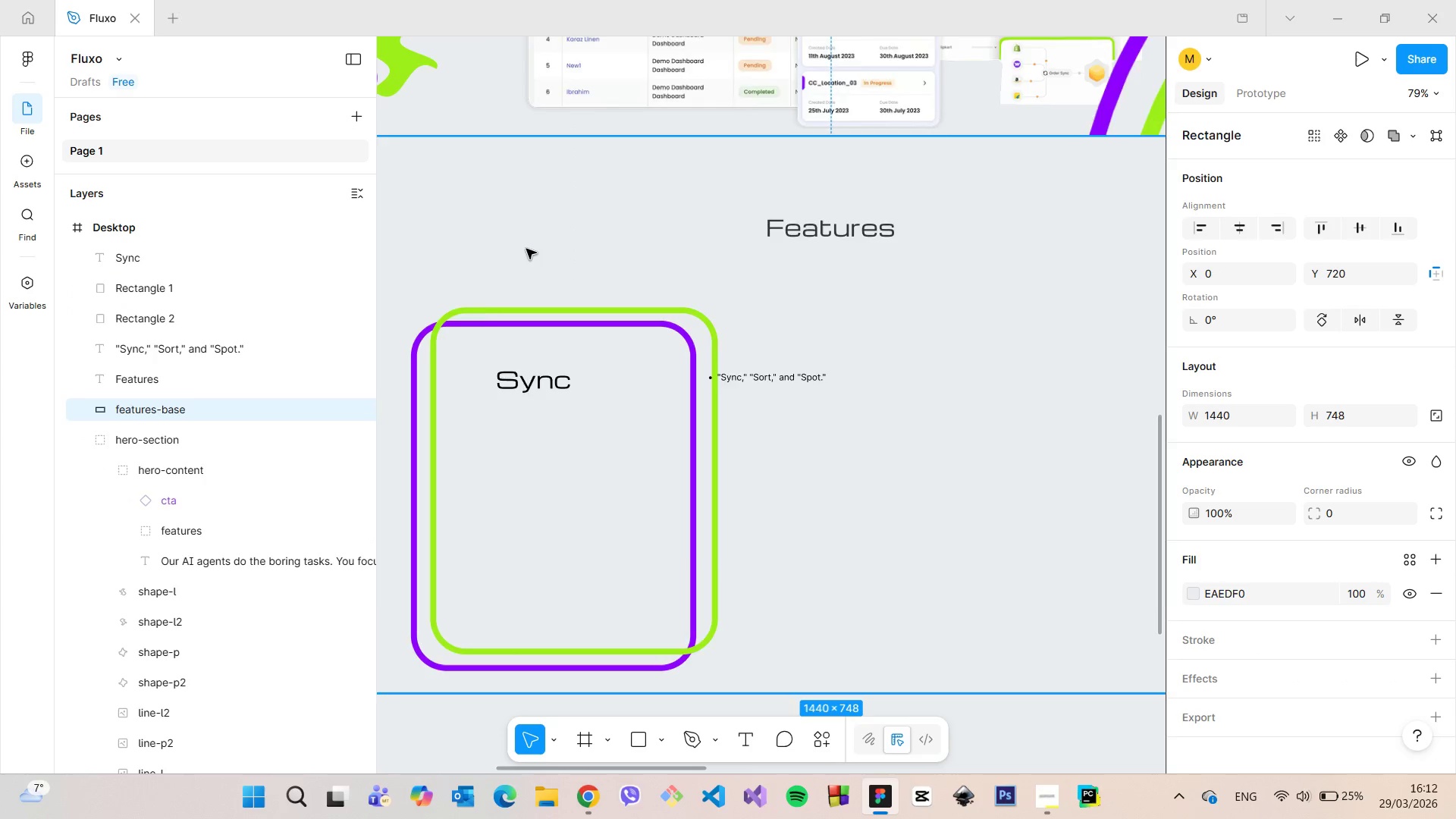 
scroll: coordinate [527, 249], scroll_direction: down, amount: 10.0
 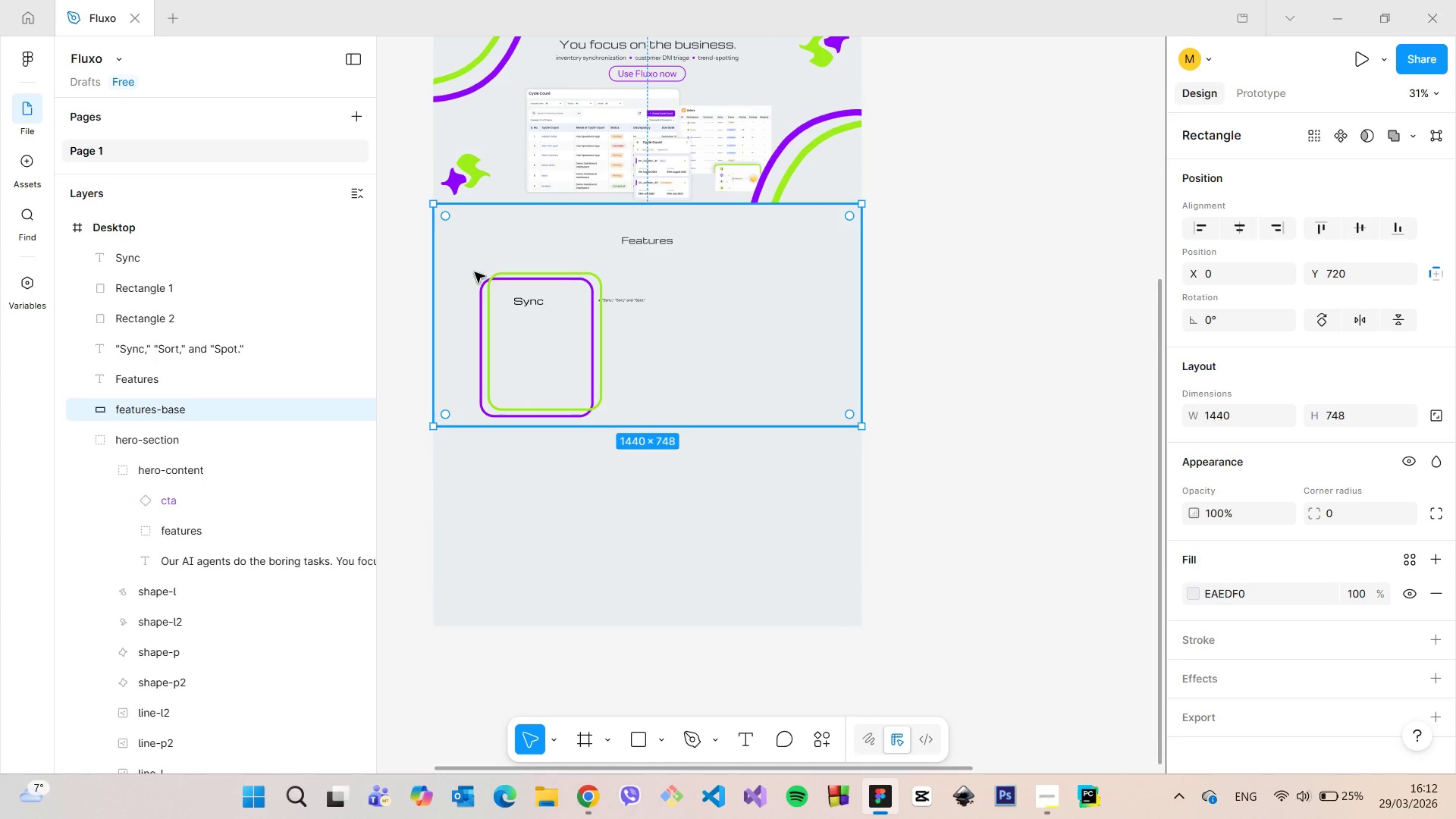 
scroll: coordinate [460, 304], scroll_direction: up, amount: 12.0
 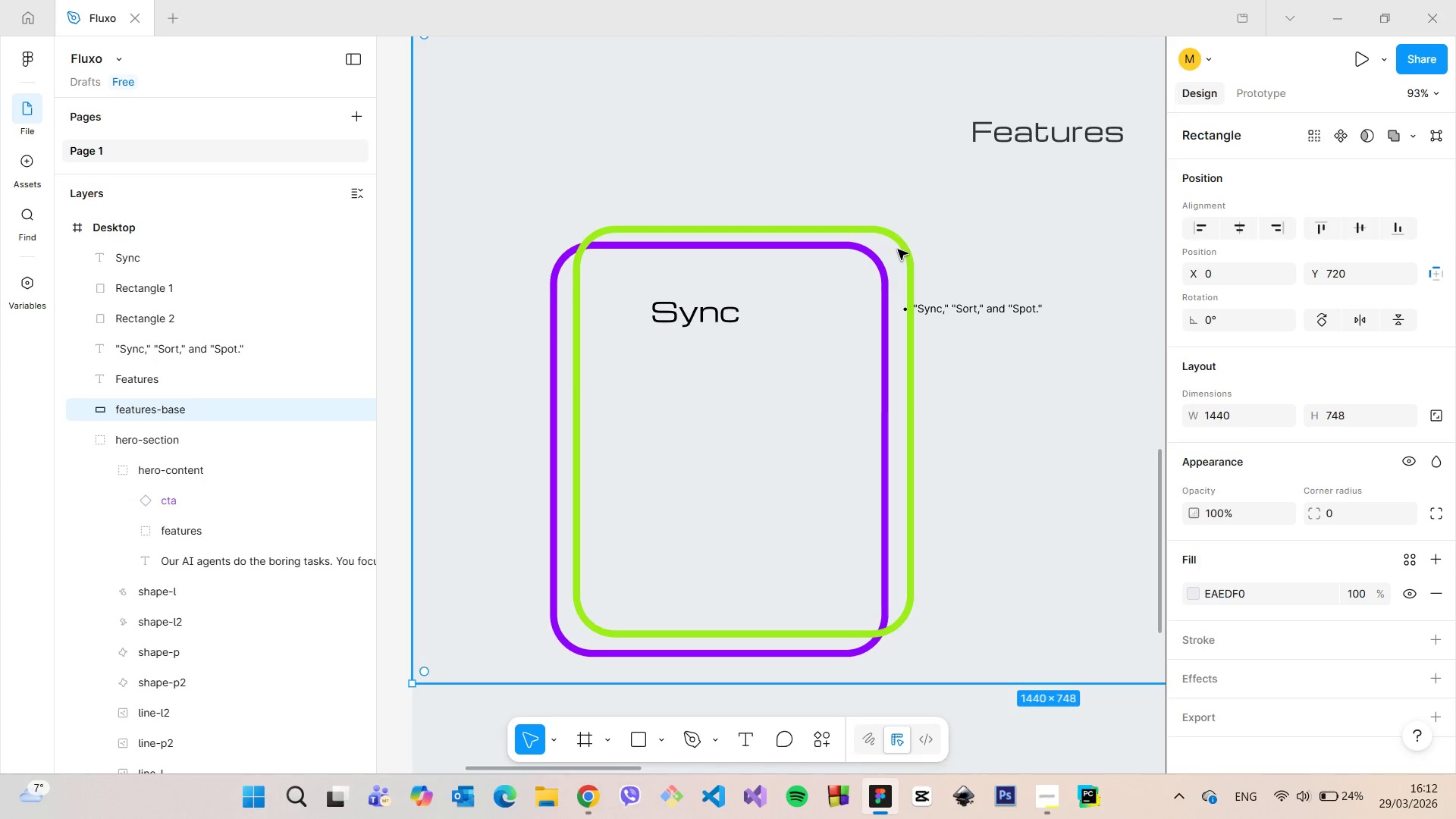 
left_click([902, 249])
 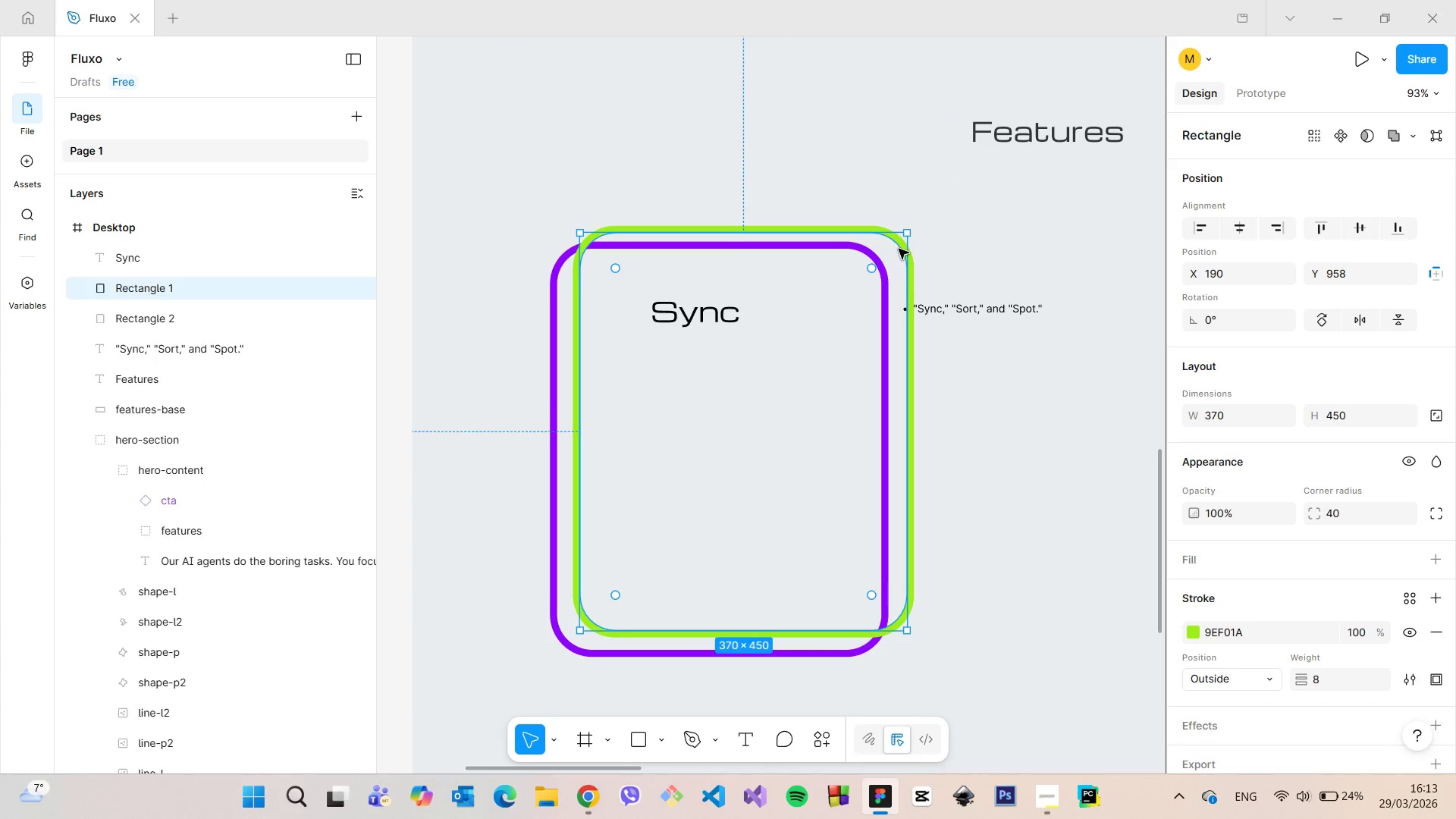 
left_click_drag(start_coordinate=[897, 249], to_coordinate=[889, 252])
 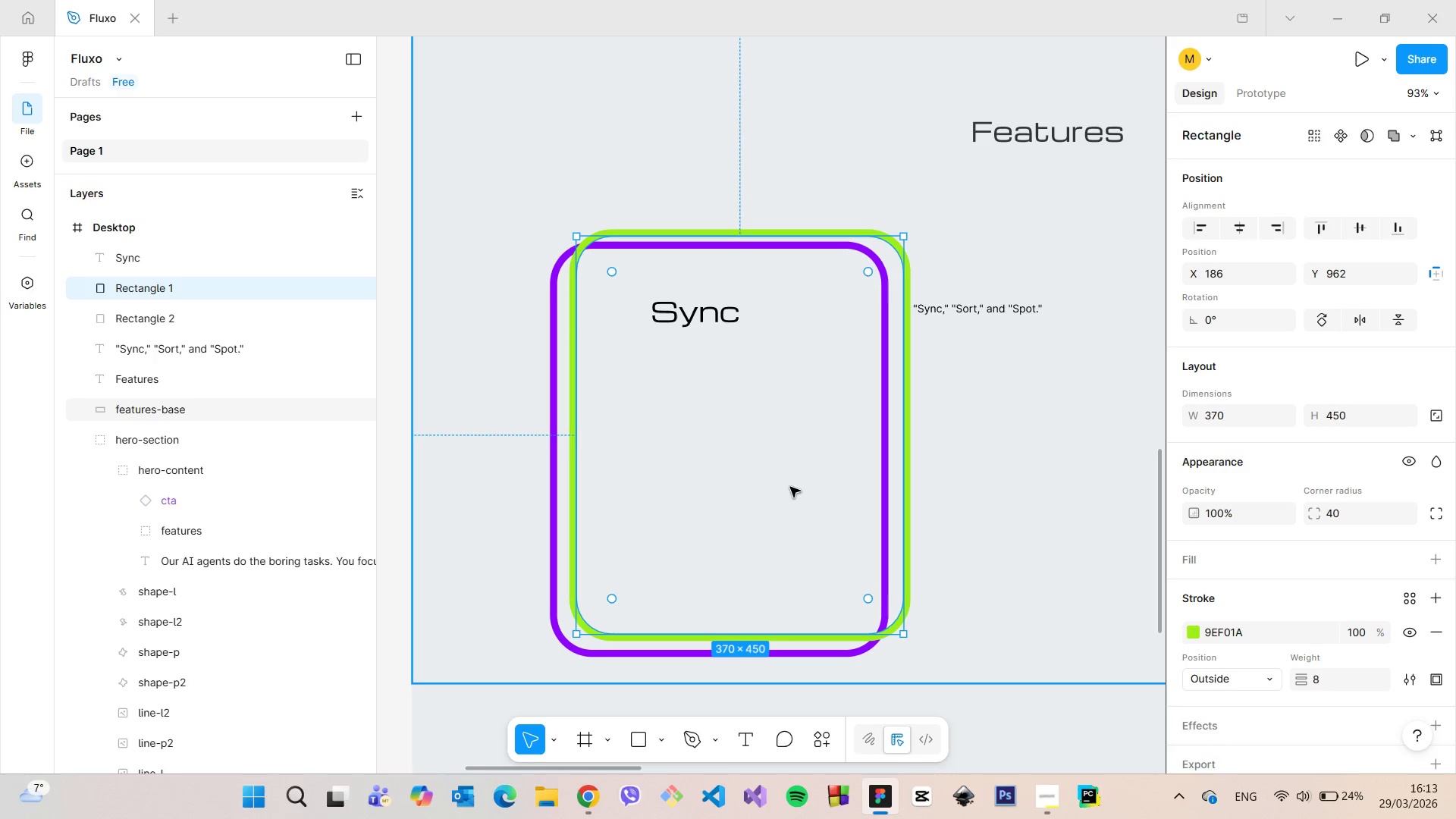 
hold_key(key=AltLeft, duration=1.52)
 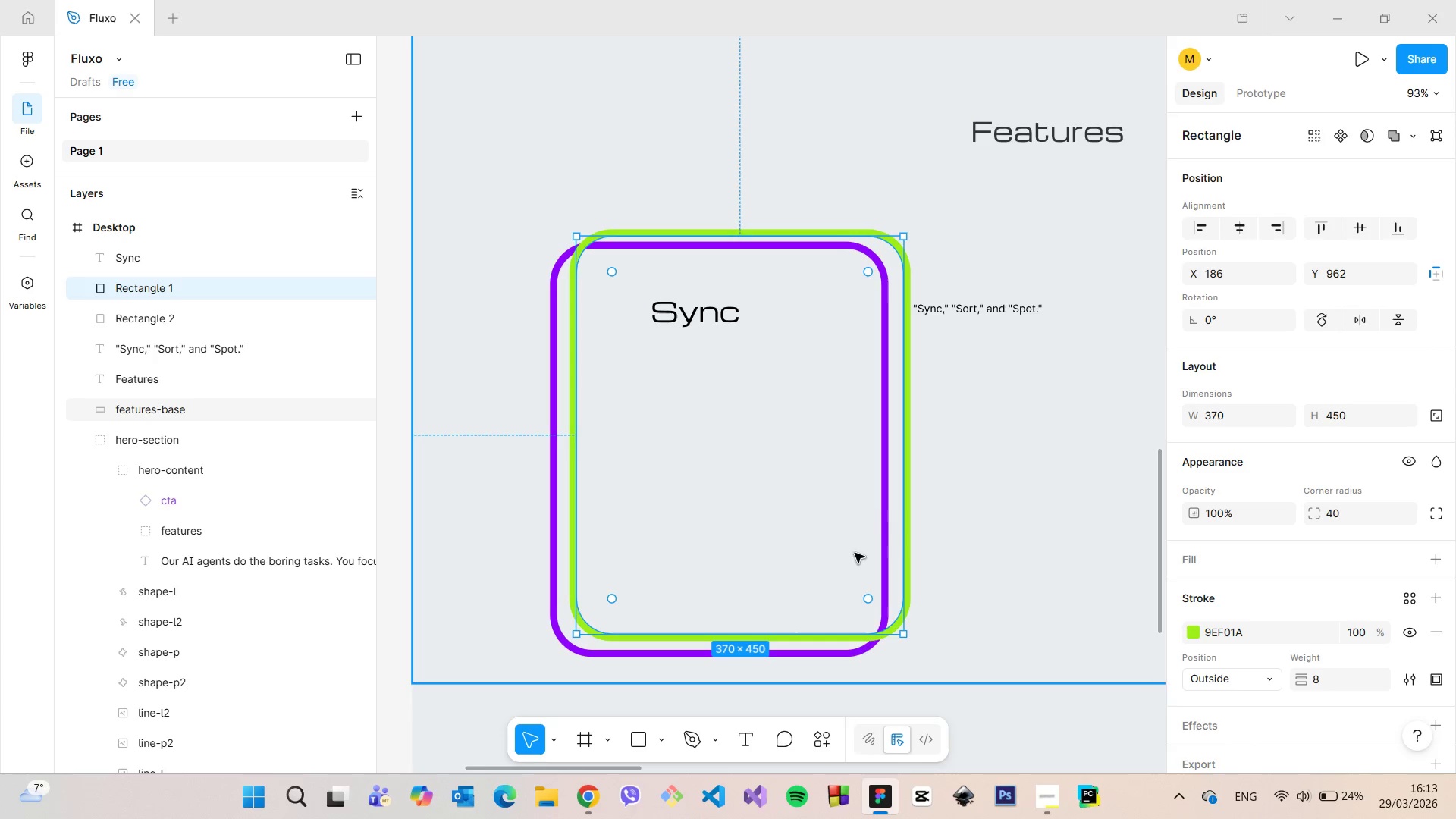 
hold_key(key=AltLeft, duration=0.34)
 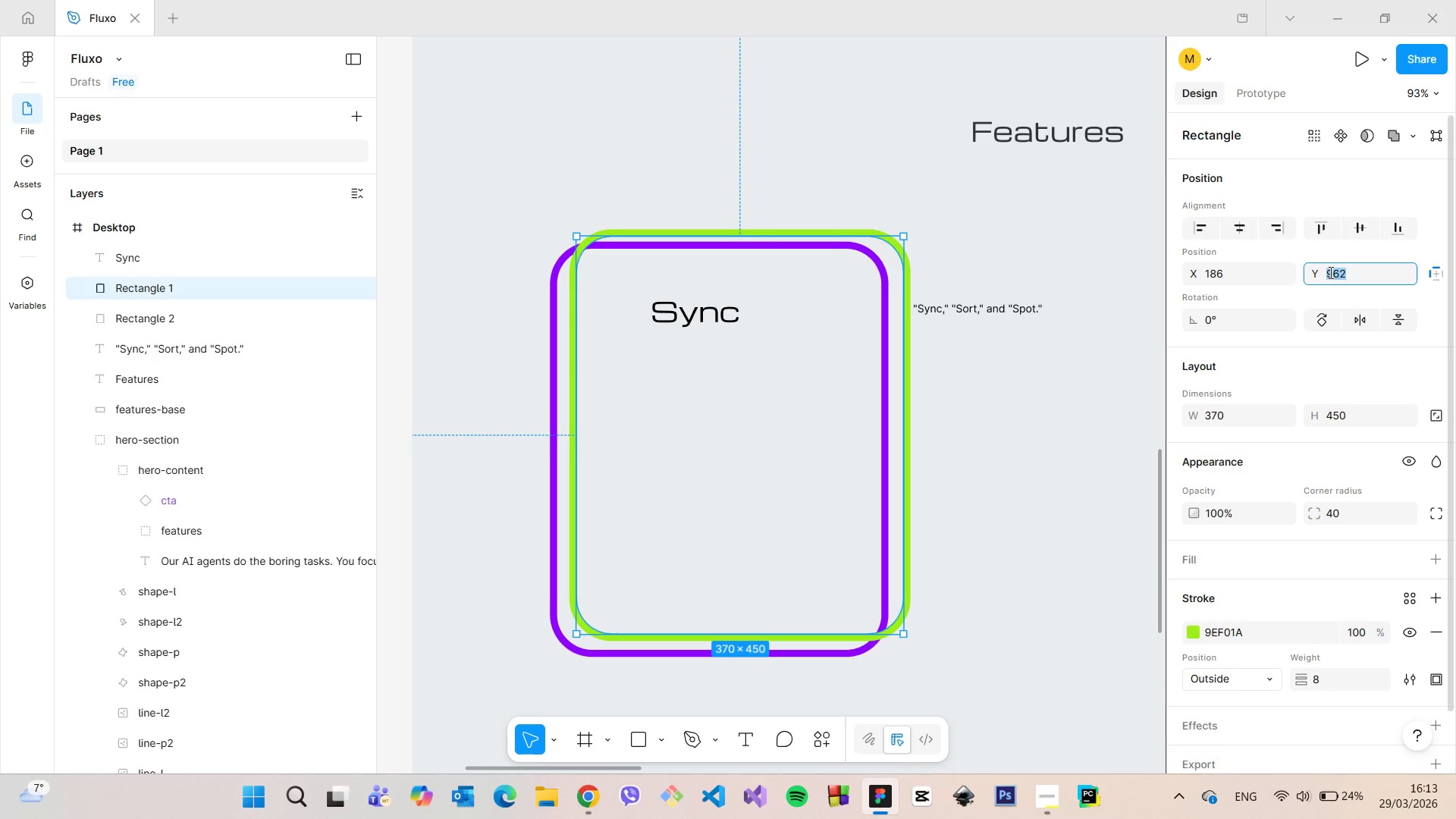 
key(ArrowUp)
 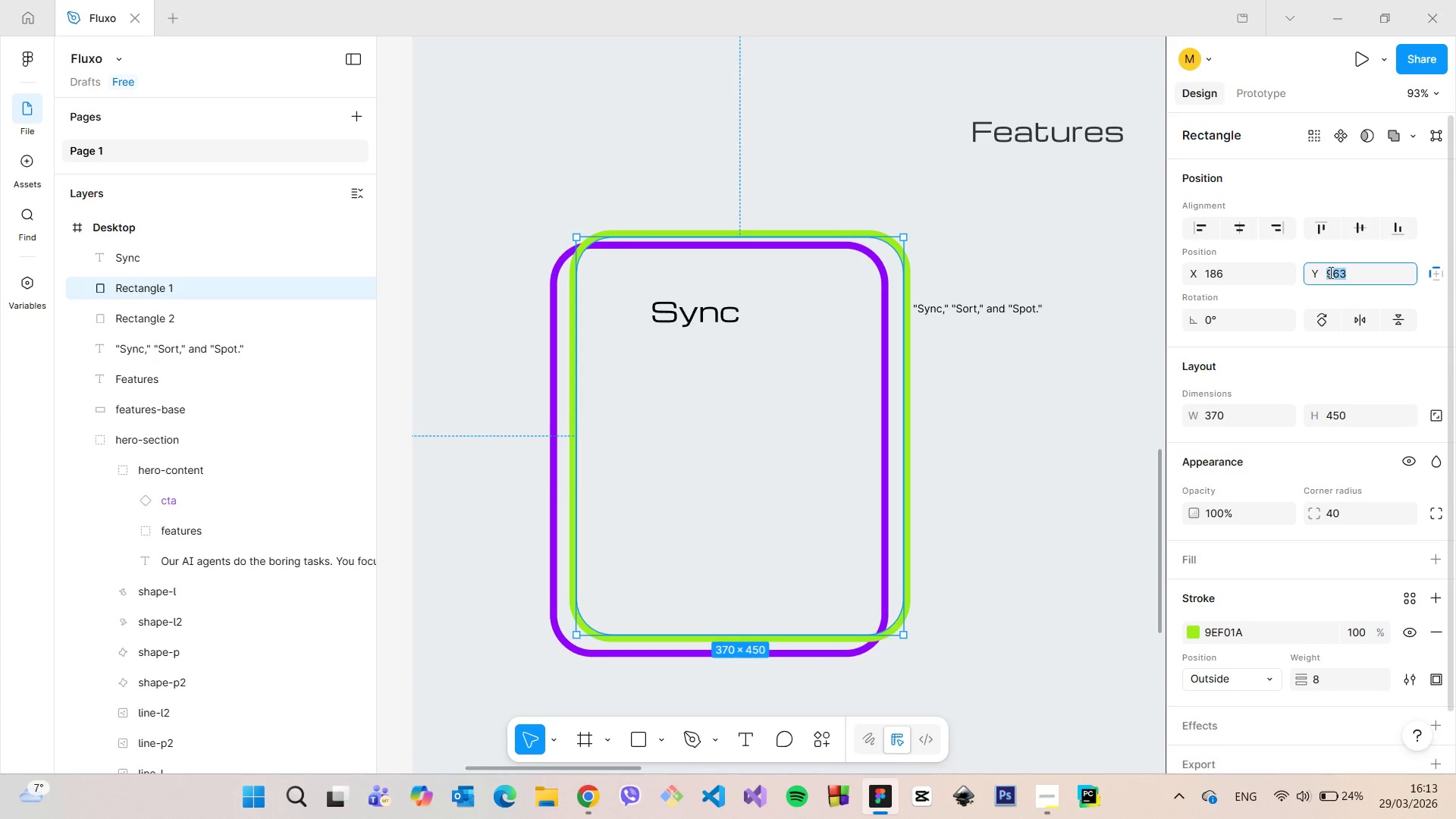 
key(ArrowUp)
 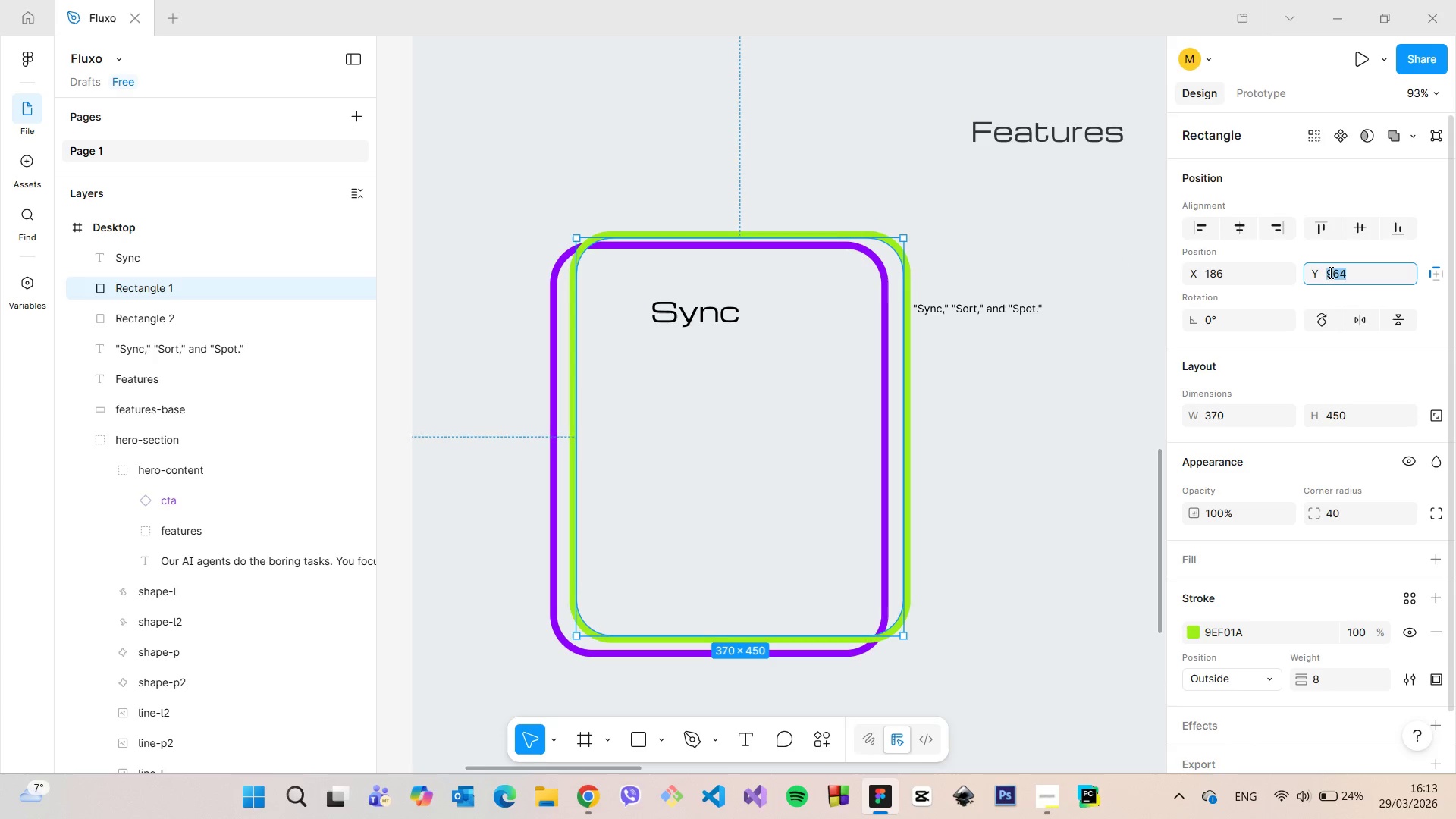 
key(ArrowUp)
 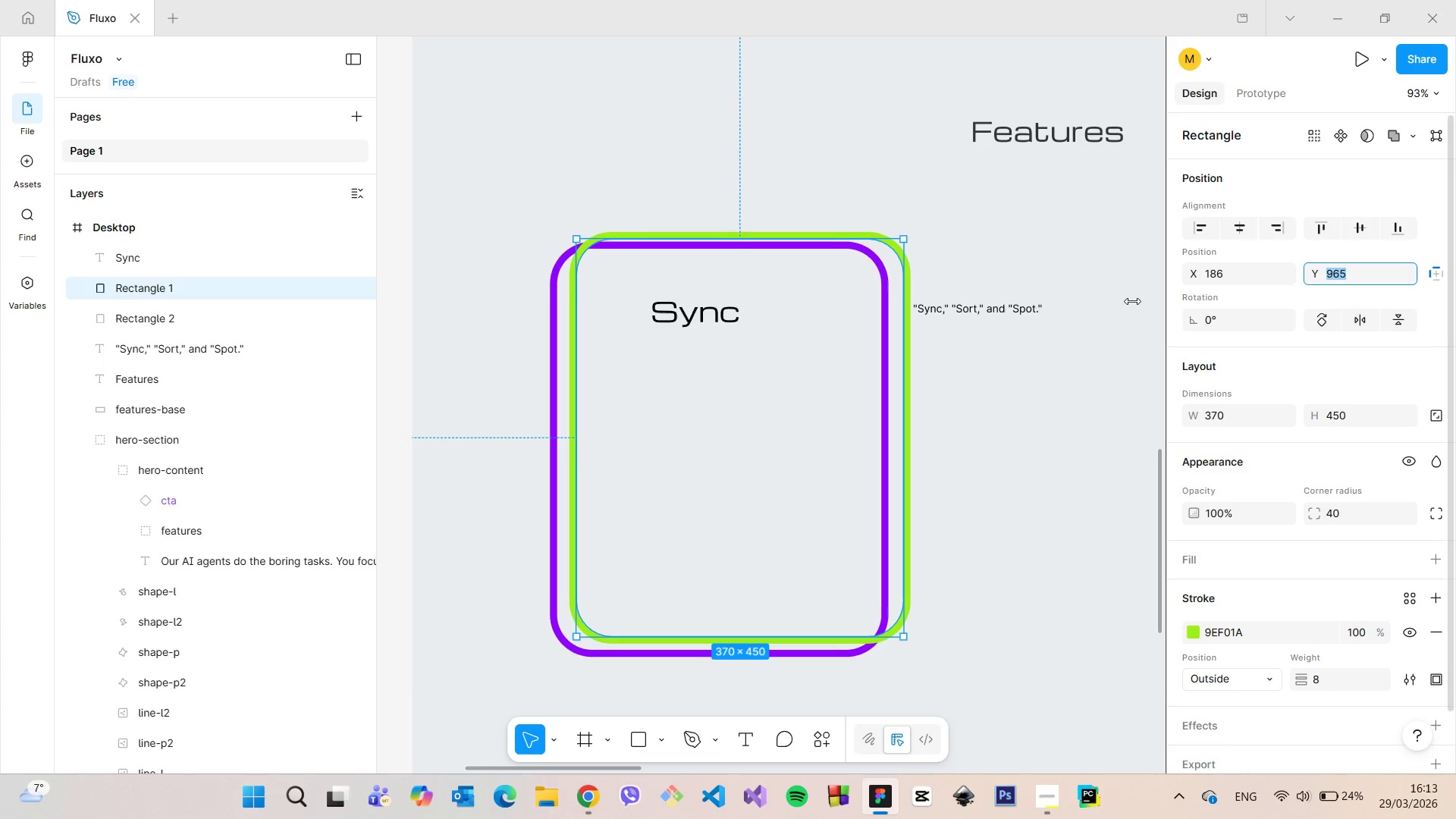 
hold_key(key=AltLeft, duration=1.52)
 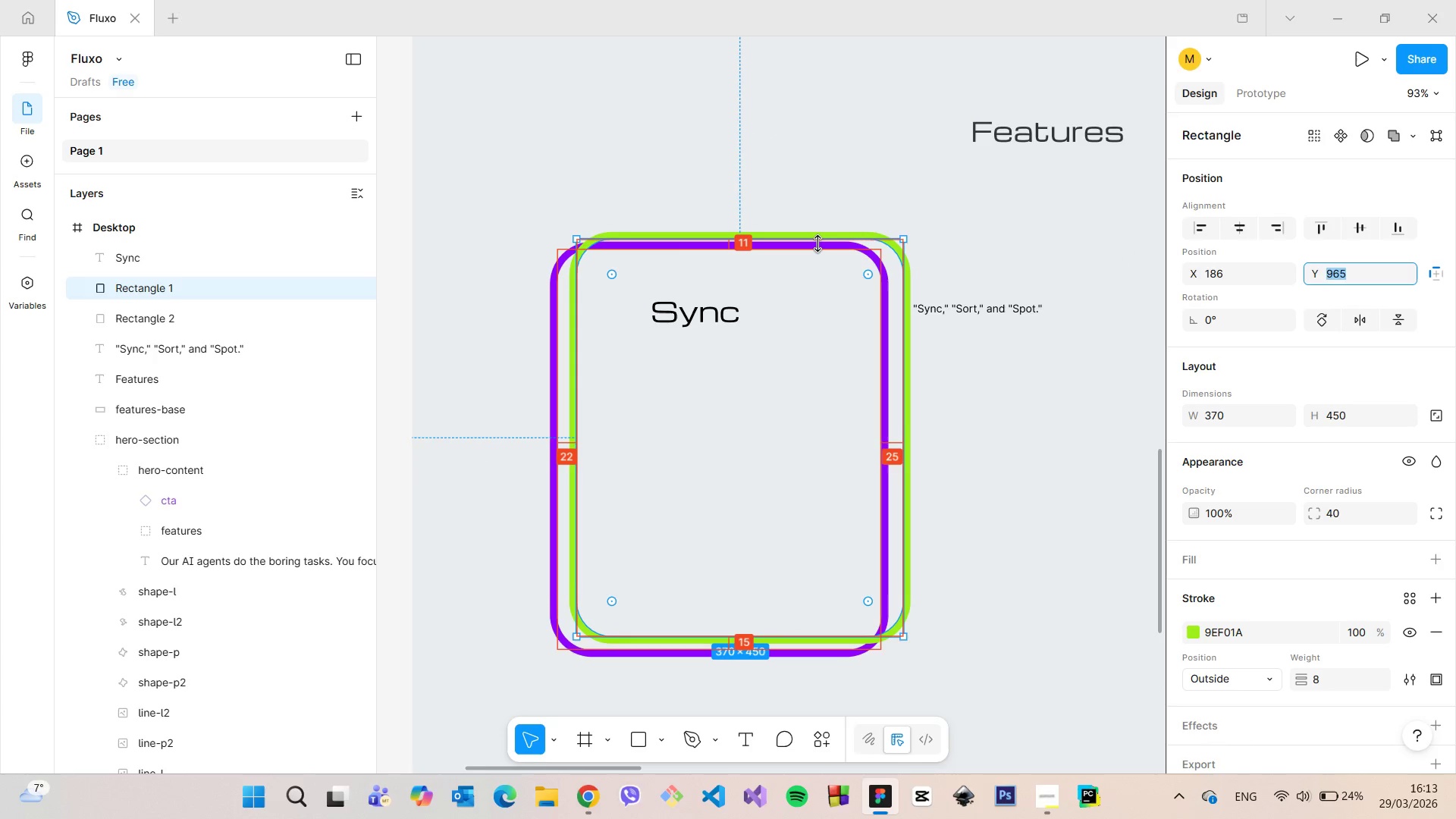 
hold_key(key=AltLeft, duration=0.34)
 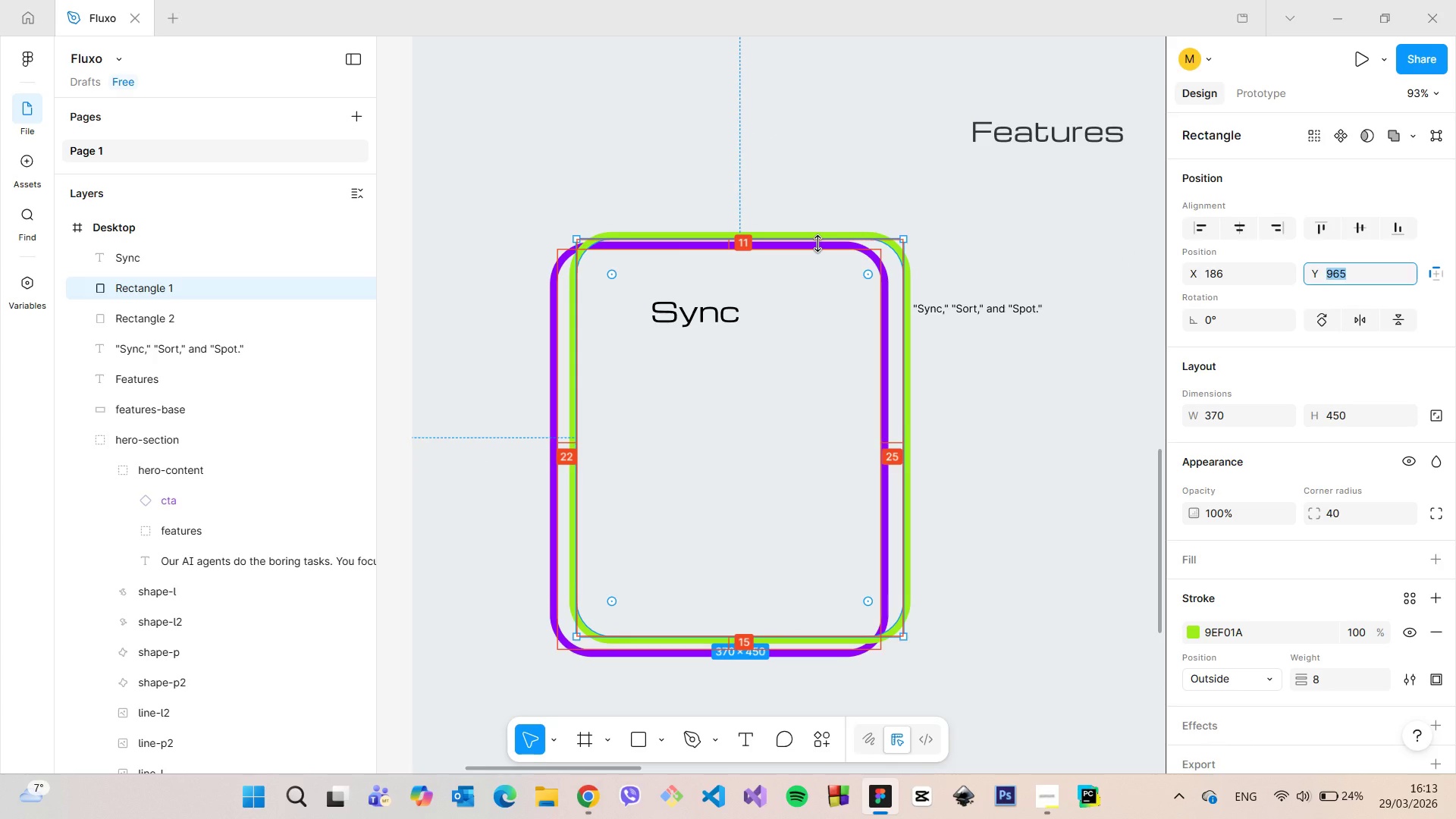 
key(ArrowDown)
 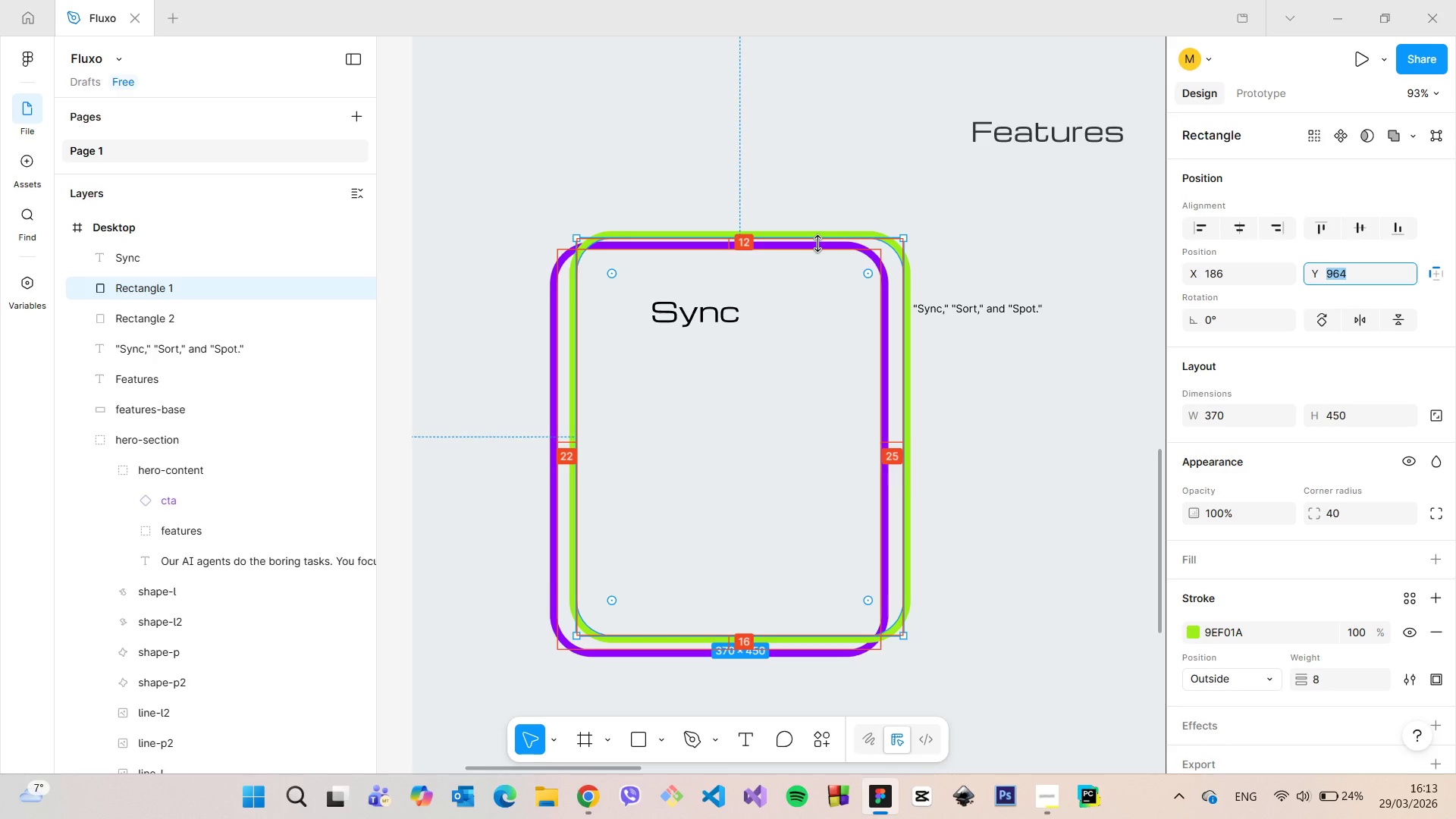 
key(ArrowUp)
 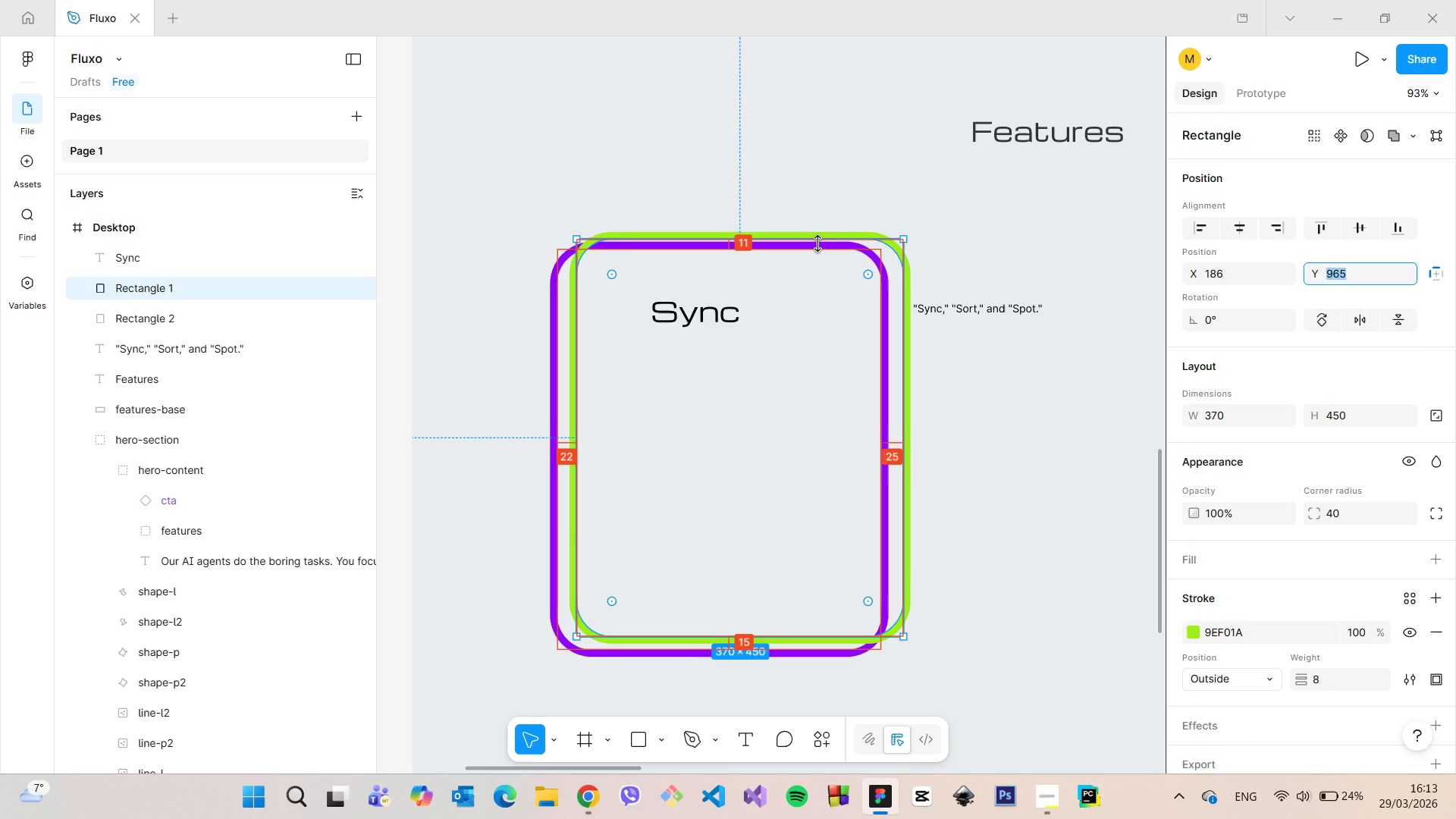 
key(ArrowUp)
 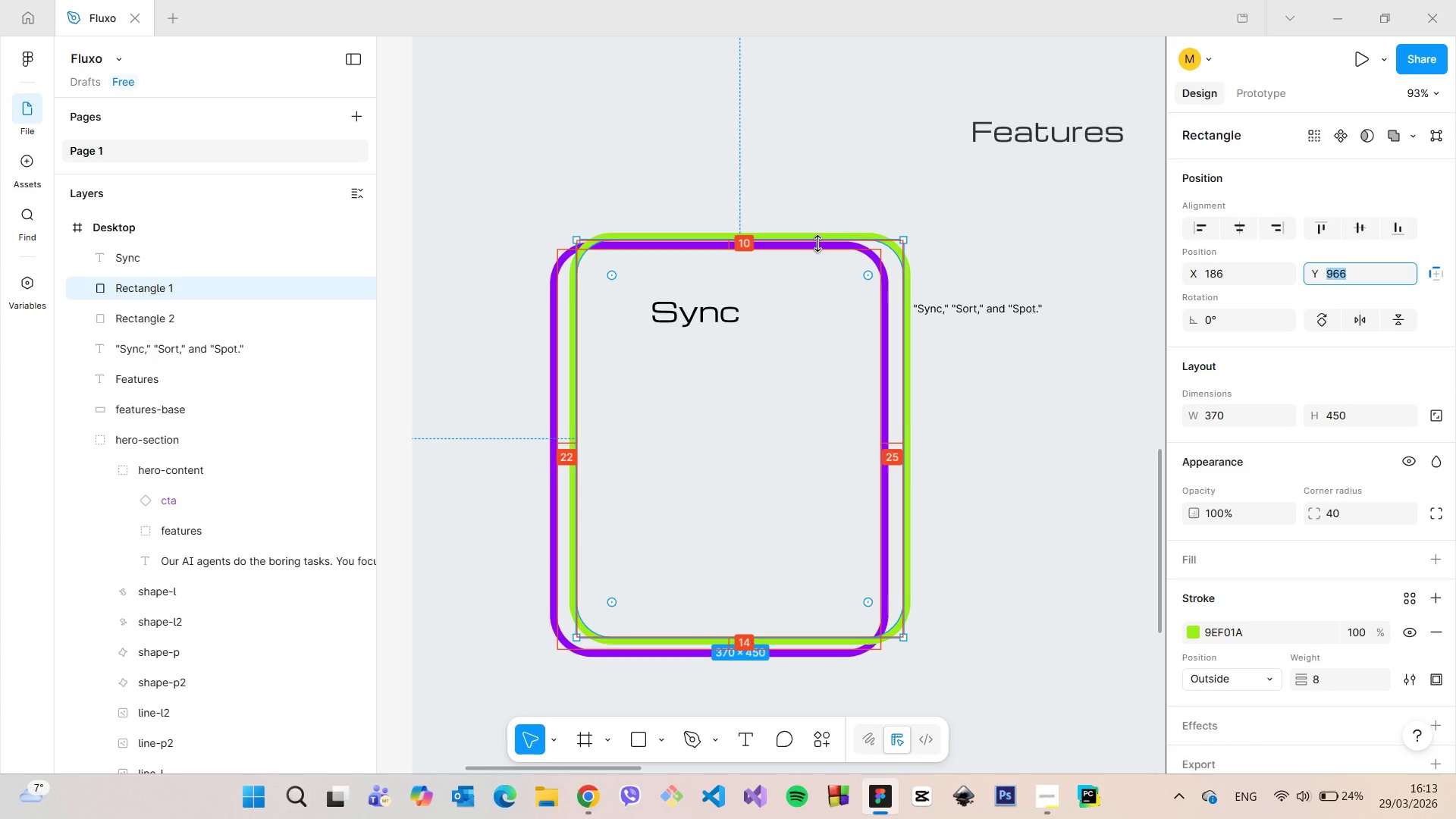 
key(ArrowUp)
 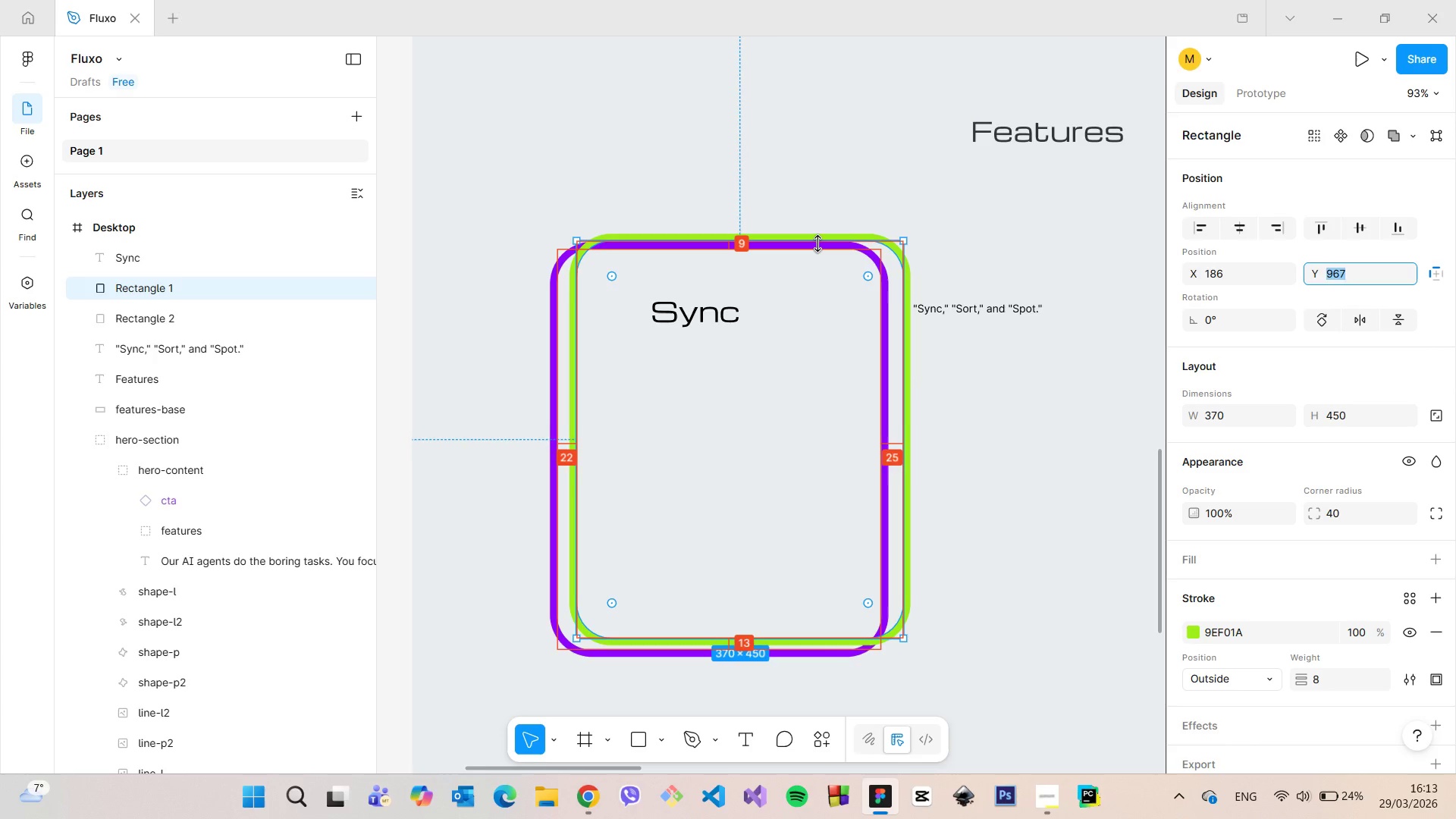 
key(ArrowUp)
 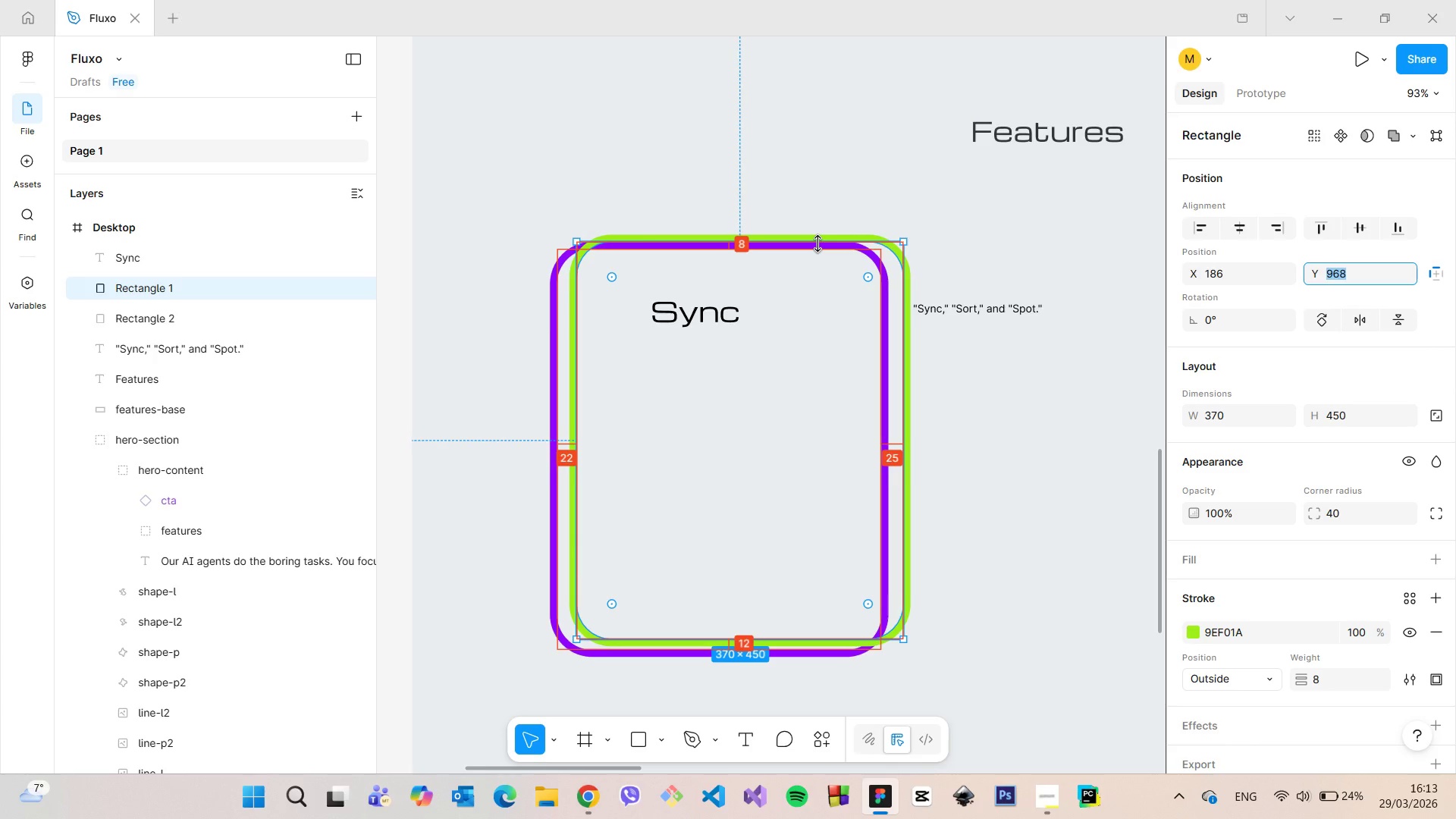 
key(ArrowDown)
 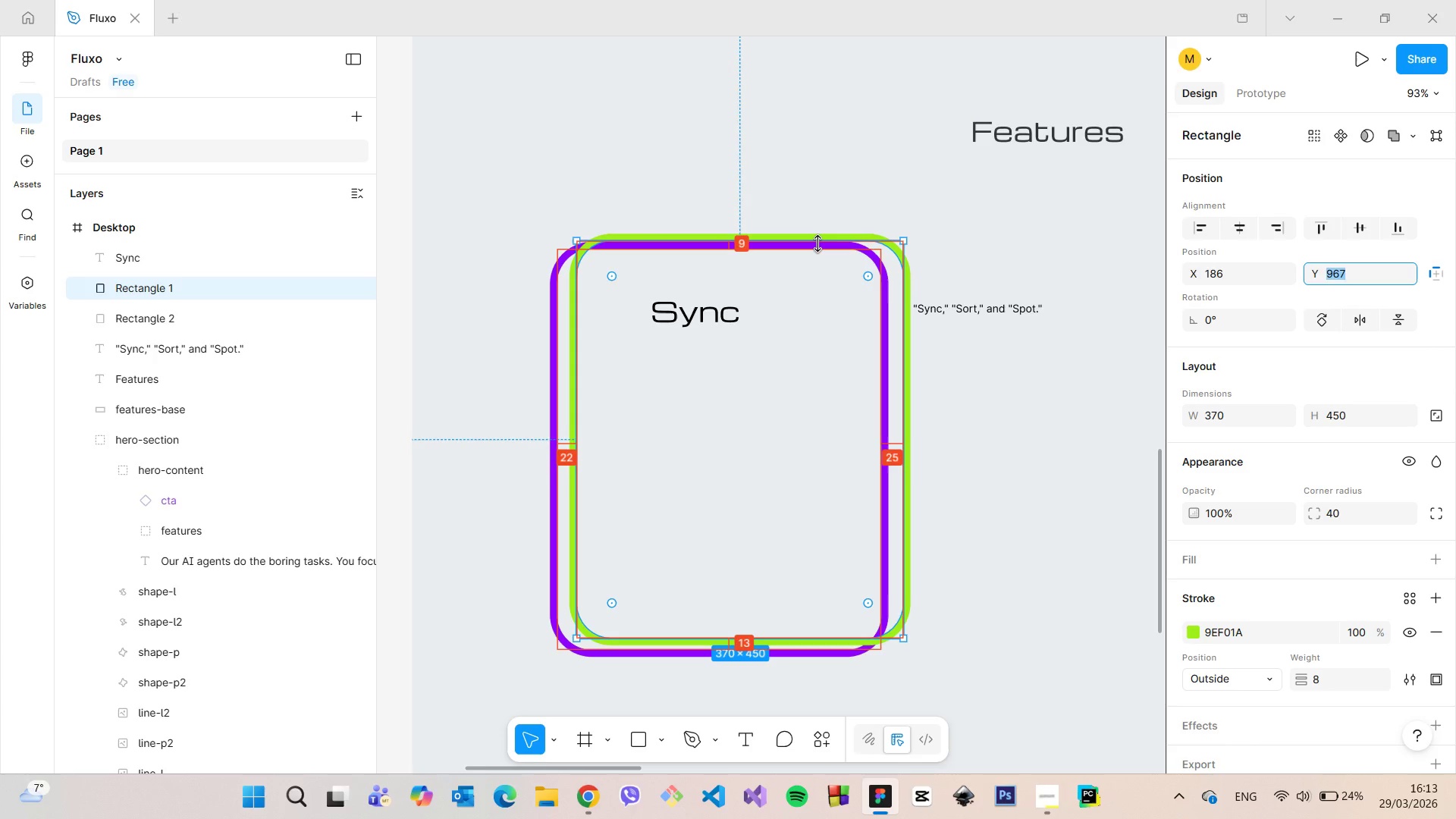 
key(ArrowDown)
 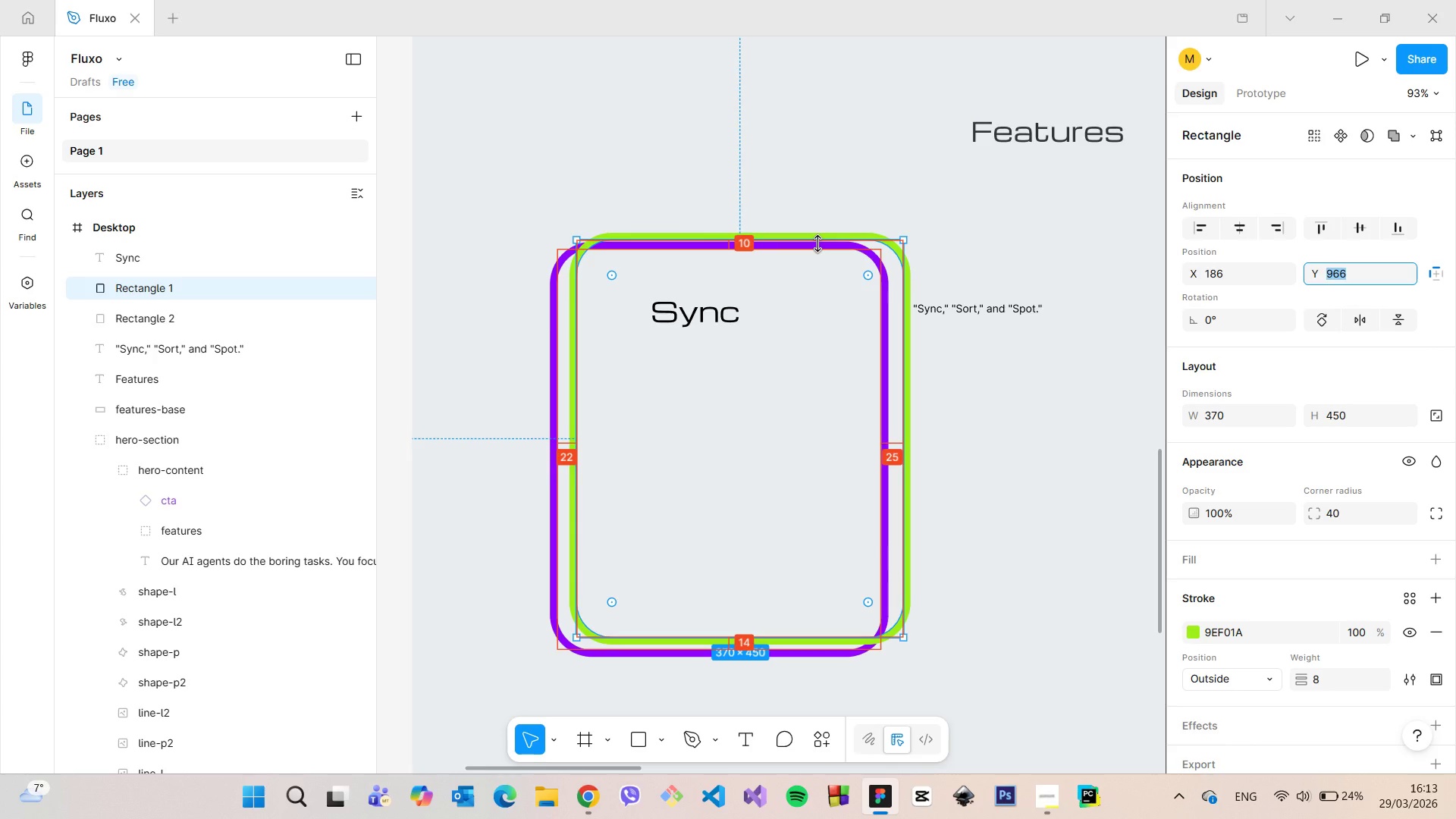 
wait(10.11)
 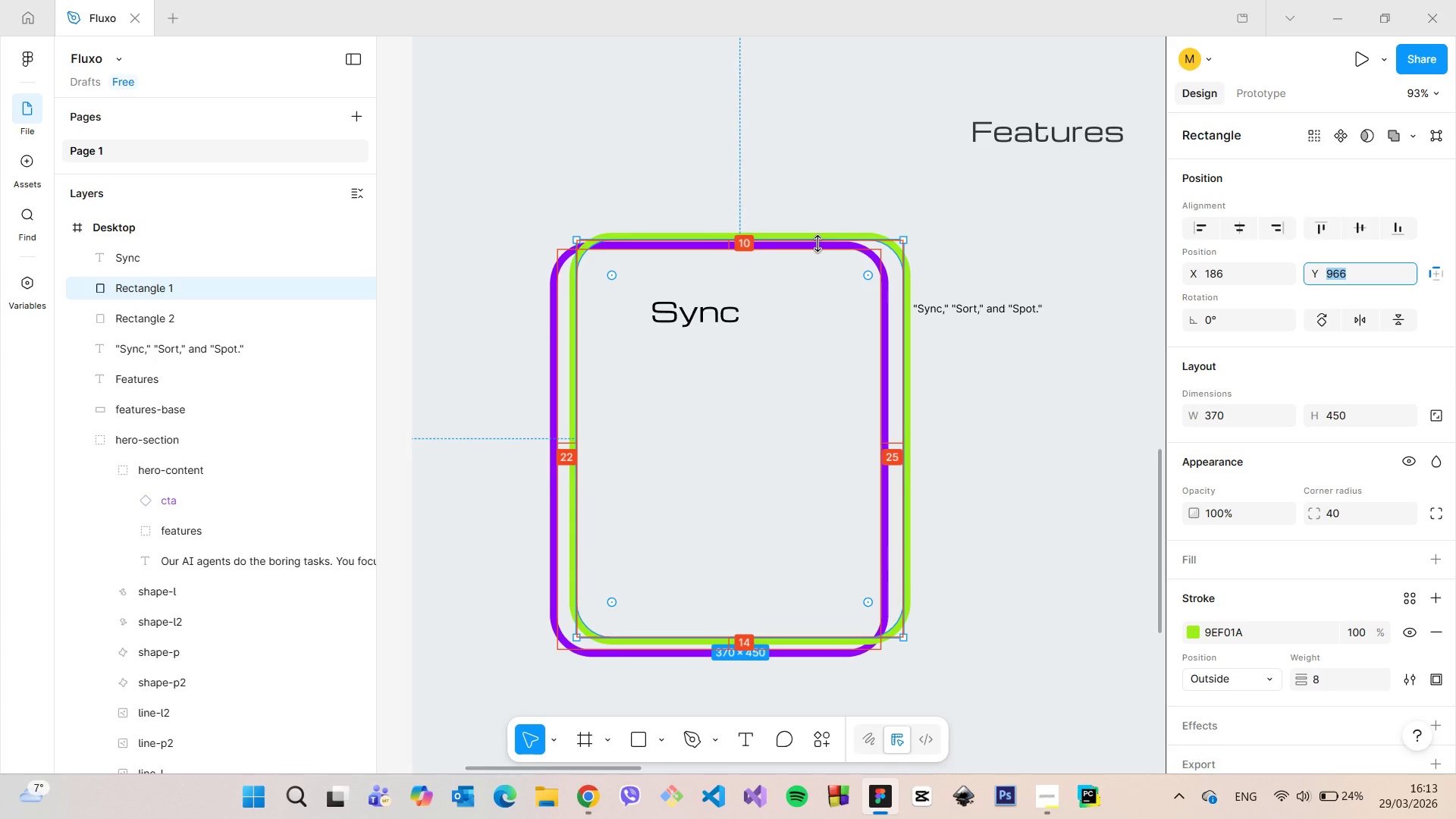 
left_click([1052, 403])
 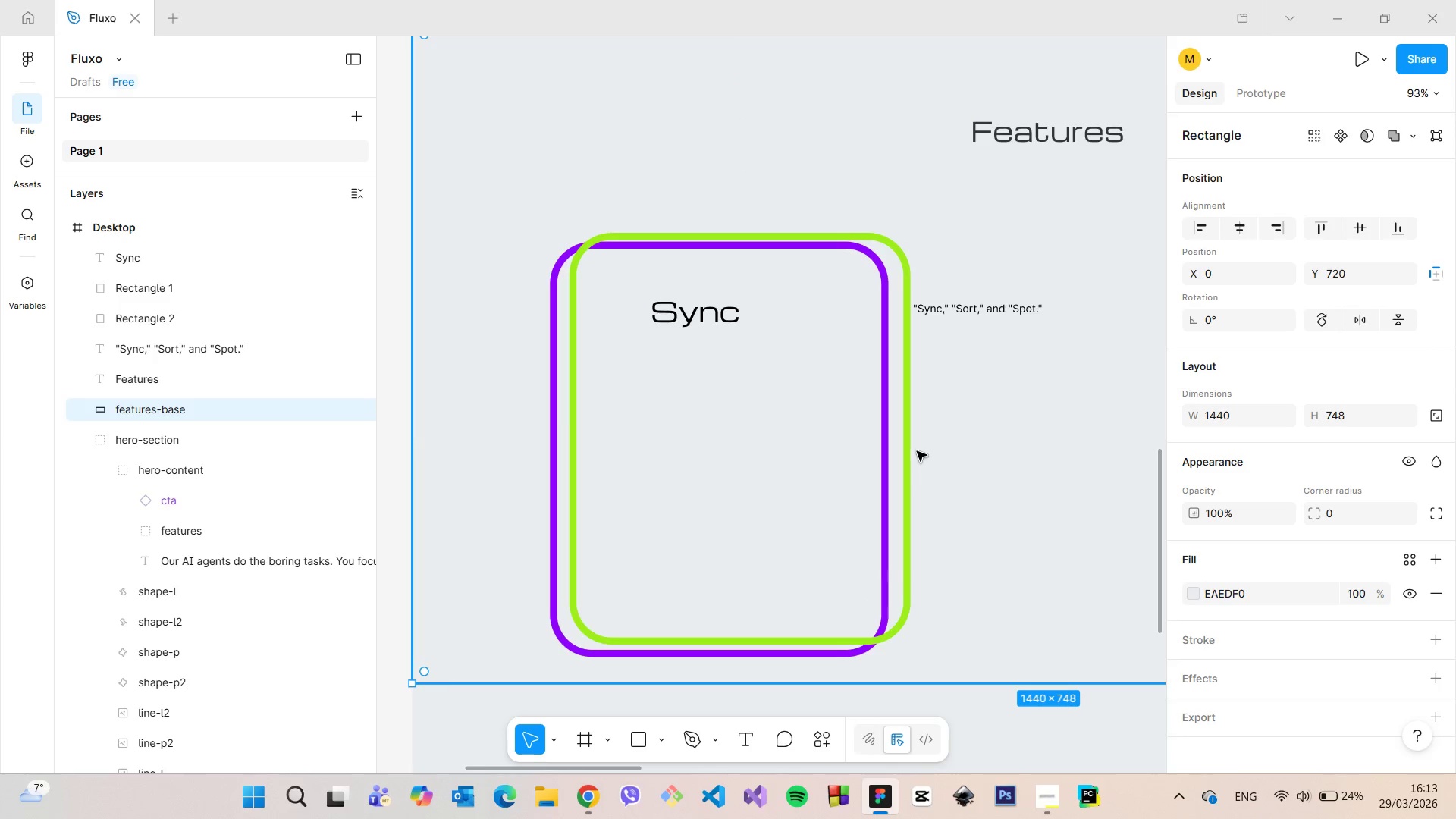 
left_click([912, 452])
 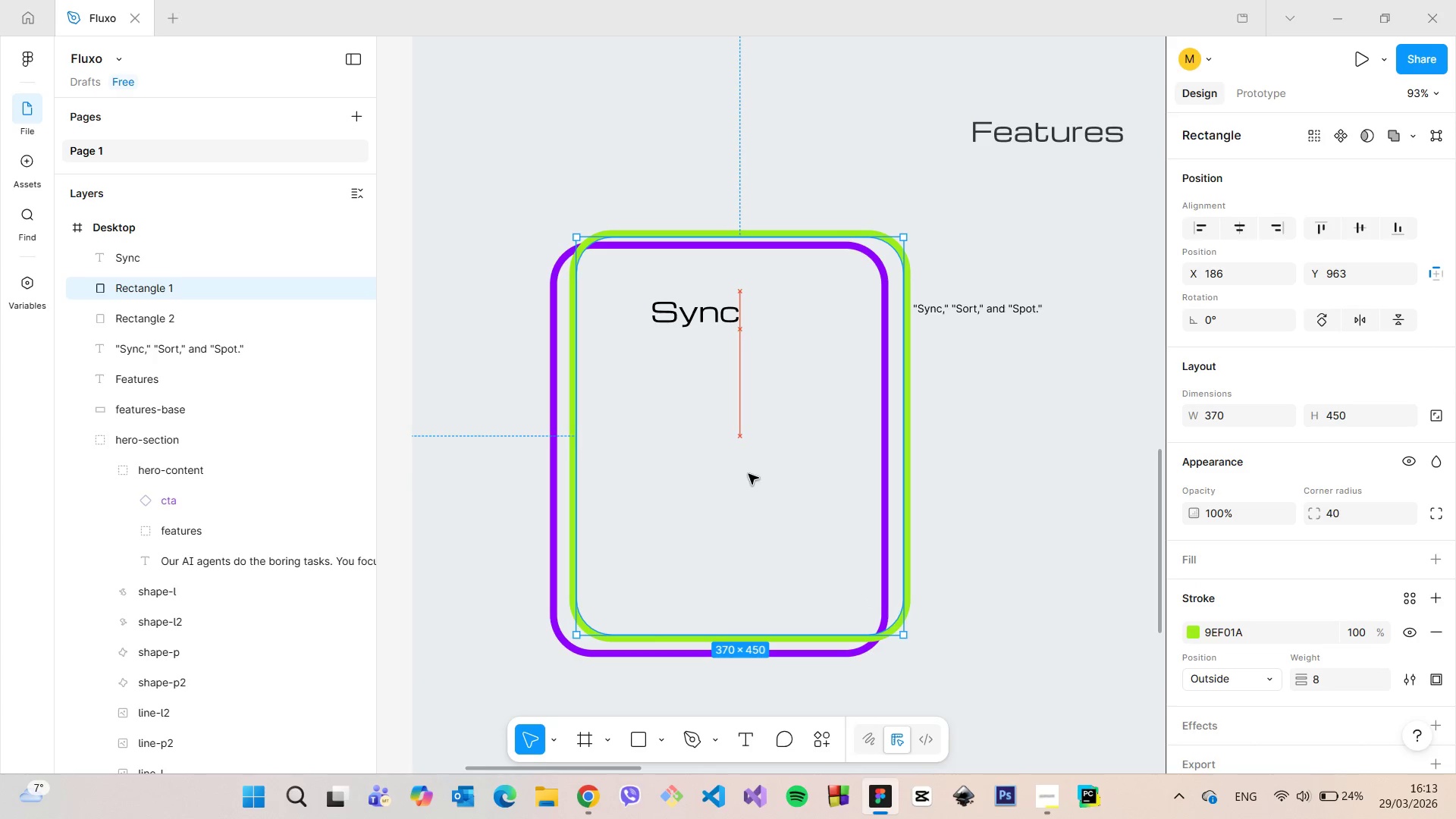 
left_click_drag(start_coordinate=[720, 632], to_coordinate=[721, 660])
 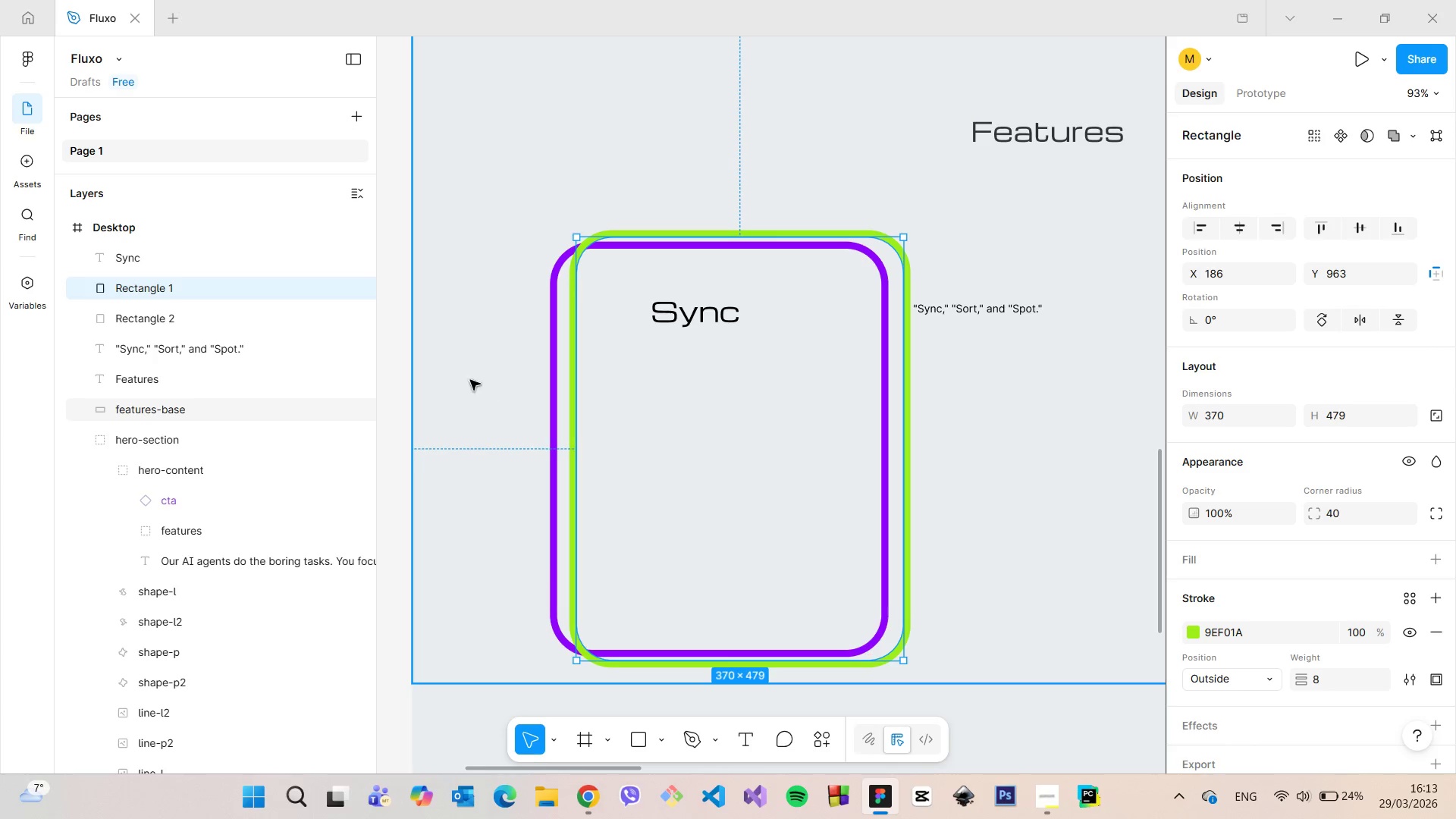 
scroll: coordinate [434, 365], scroll_direction: down, amount: 4.0
 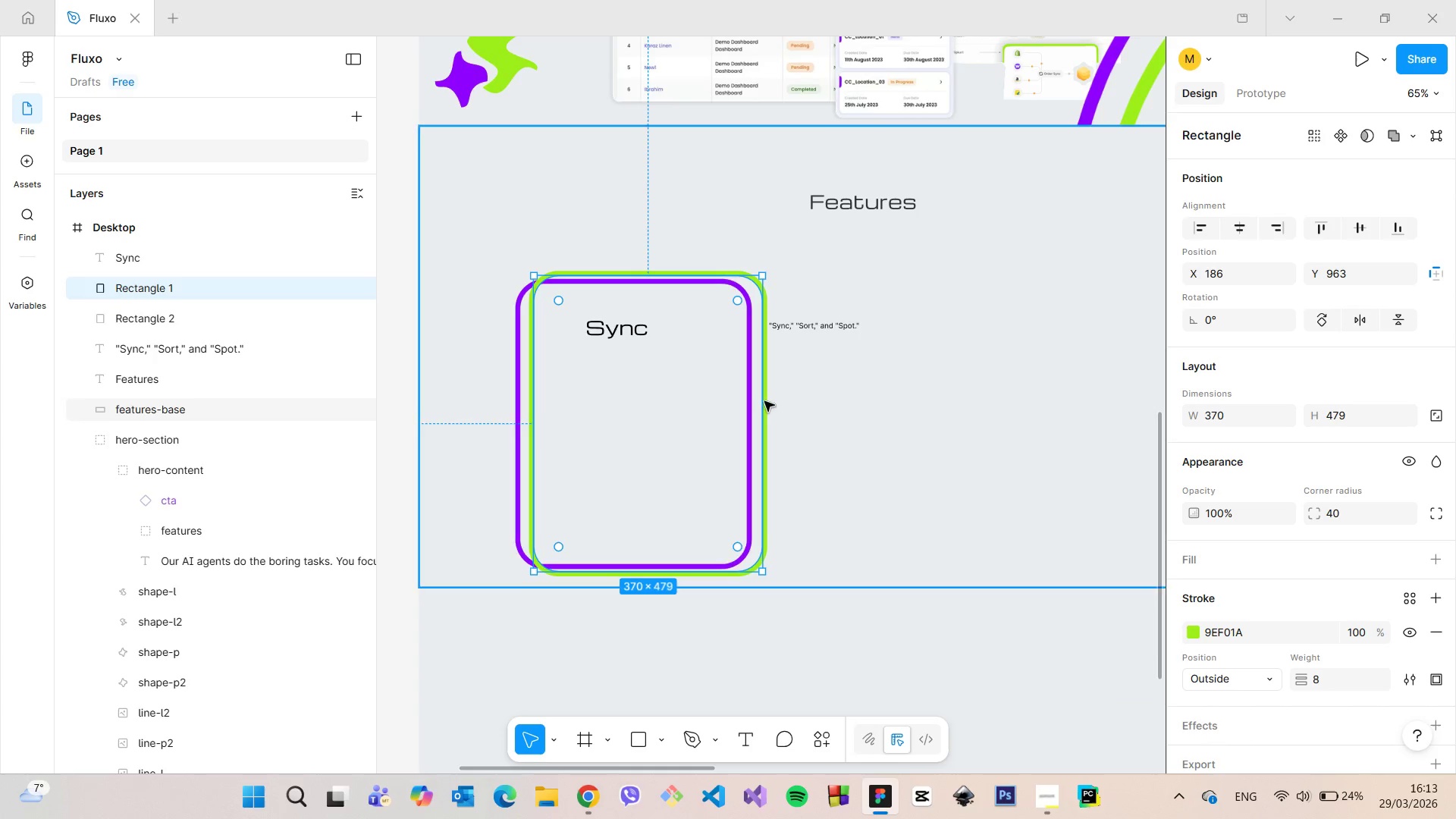 
scroll: coordinate [849, 413], scroll_direction: none, amount: 0.0
 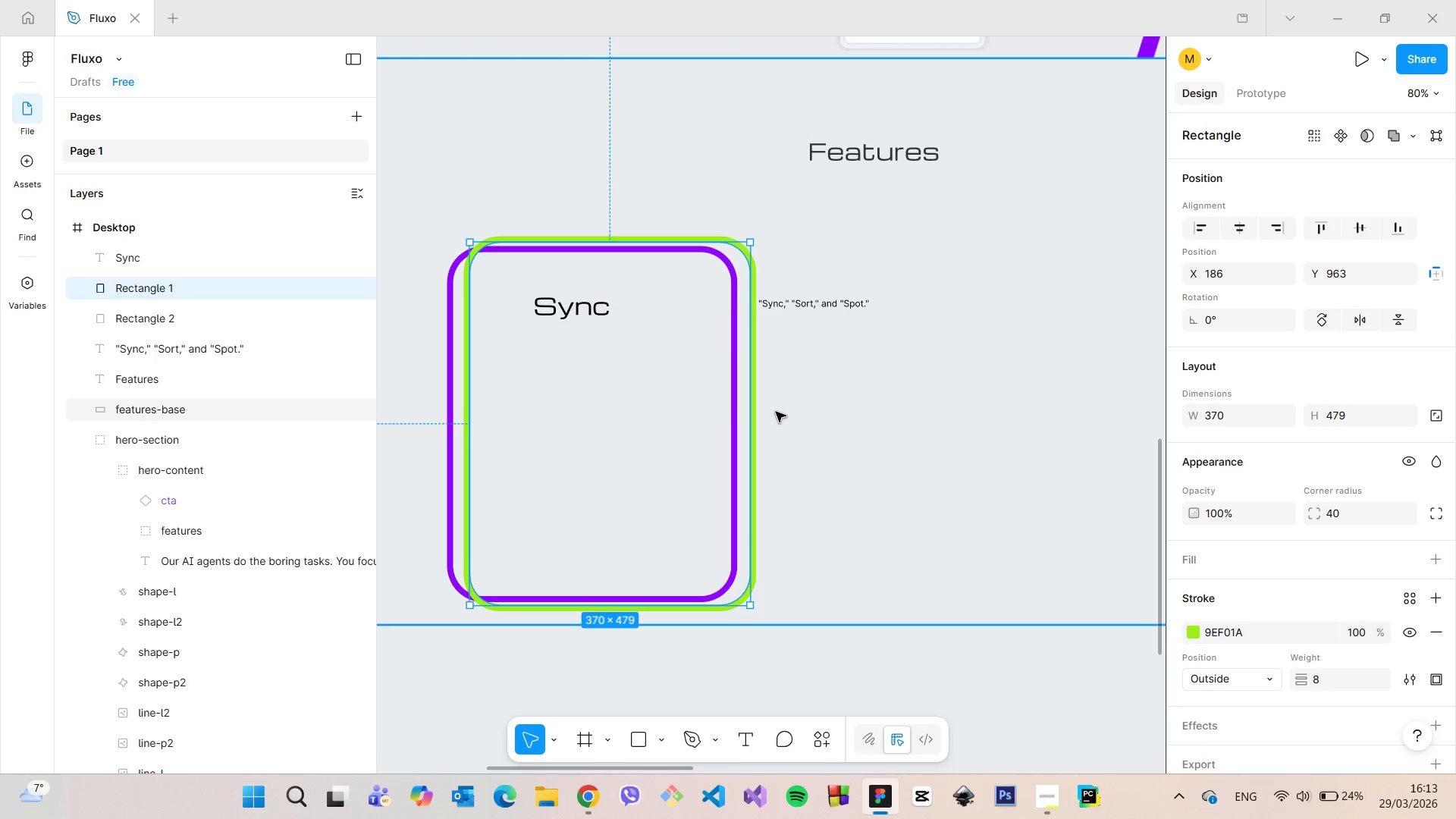 
left_click([776, 412])
 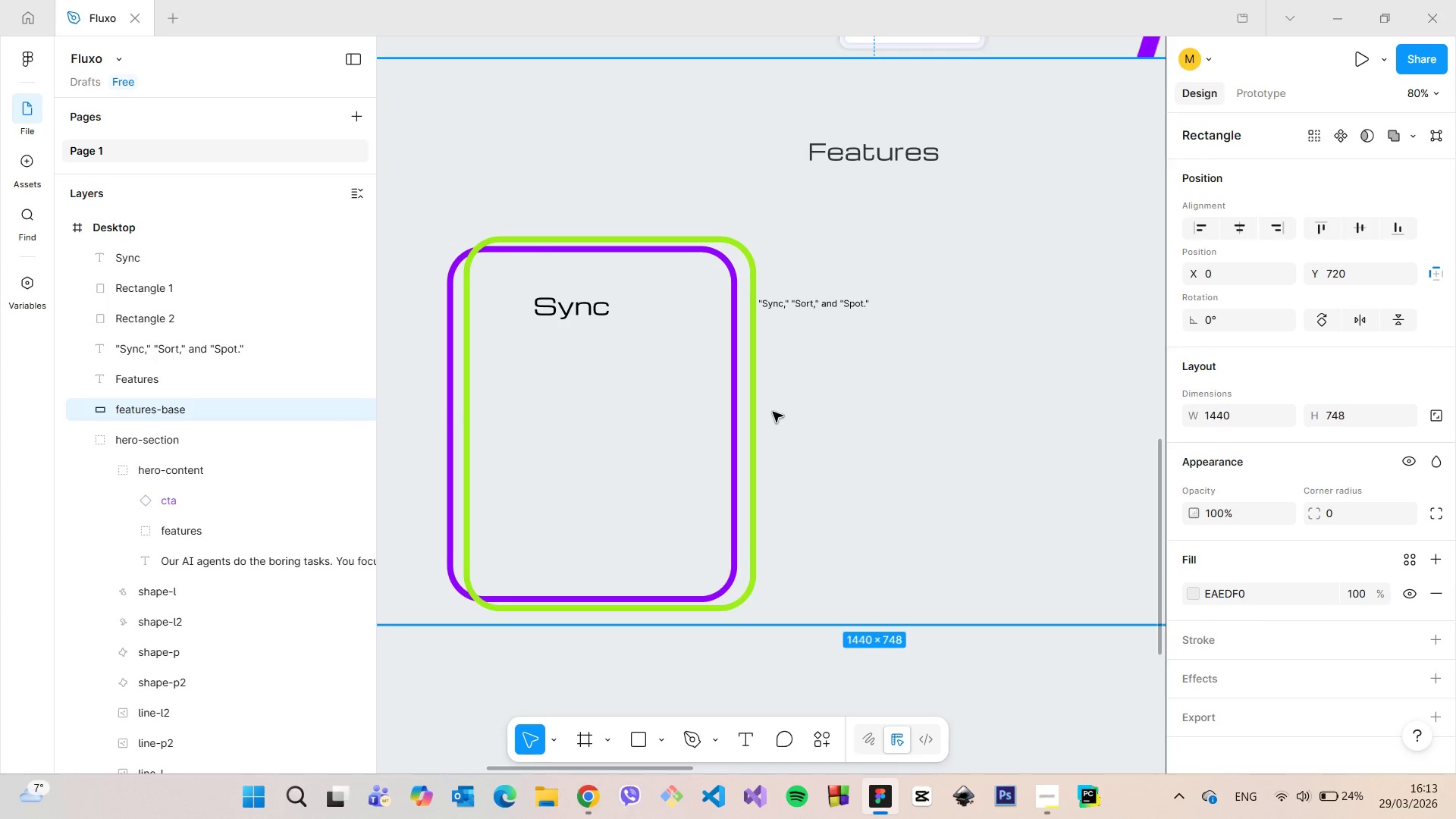 
wait(7.62)
 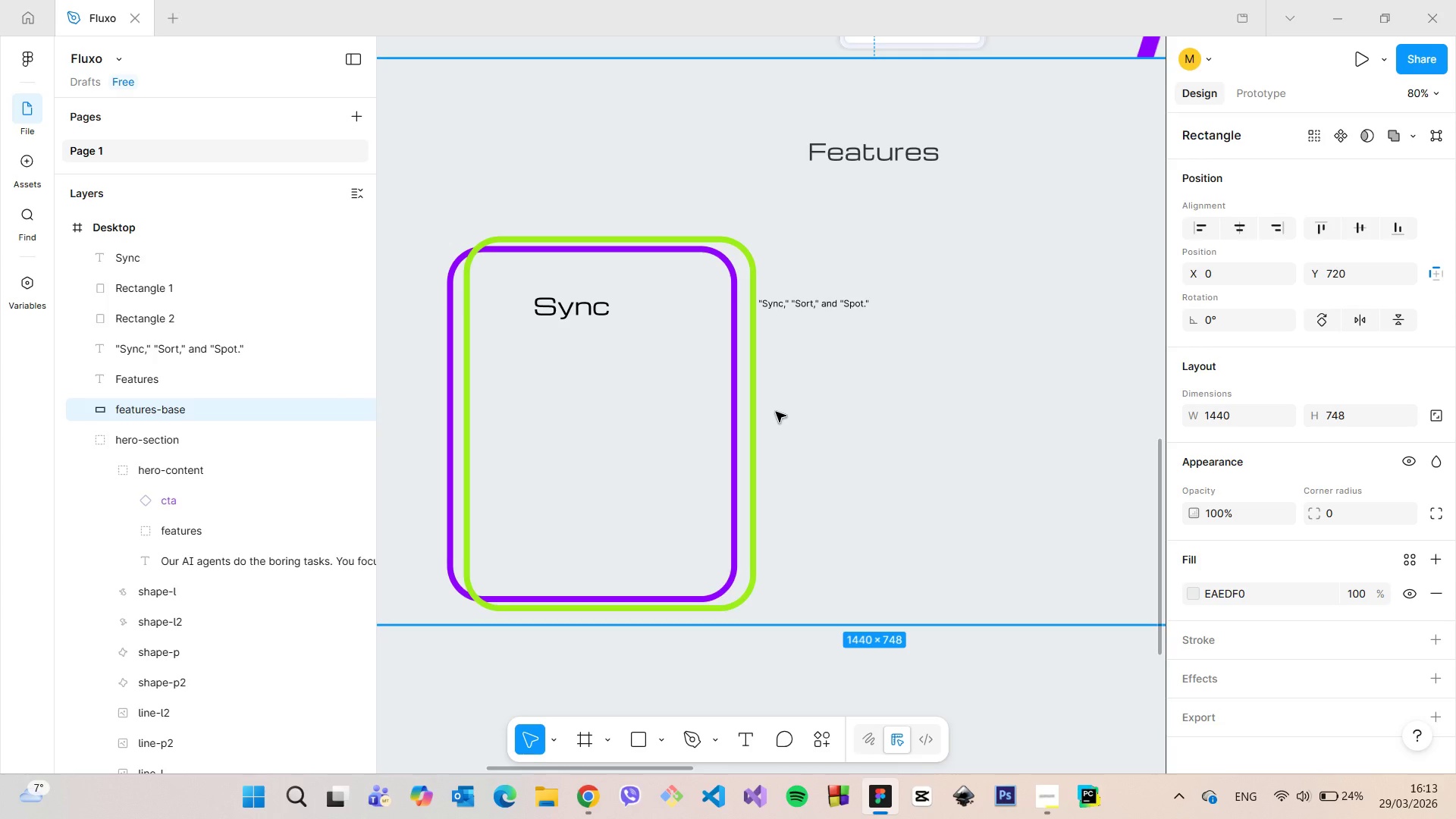 
left_click([757, 408])
 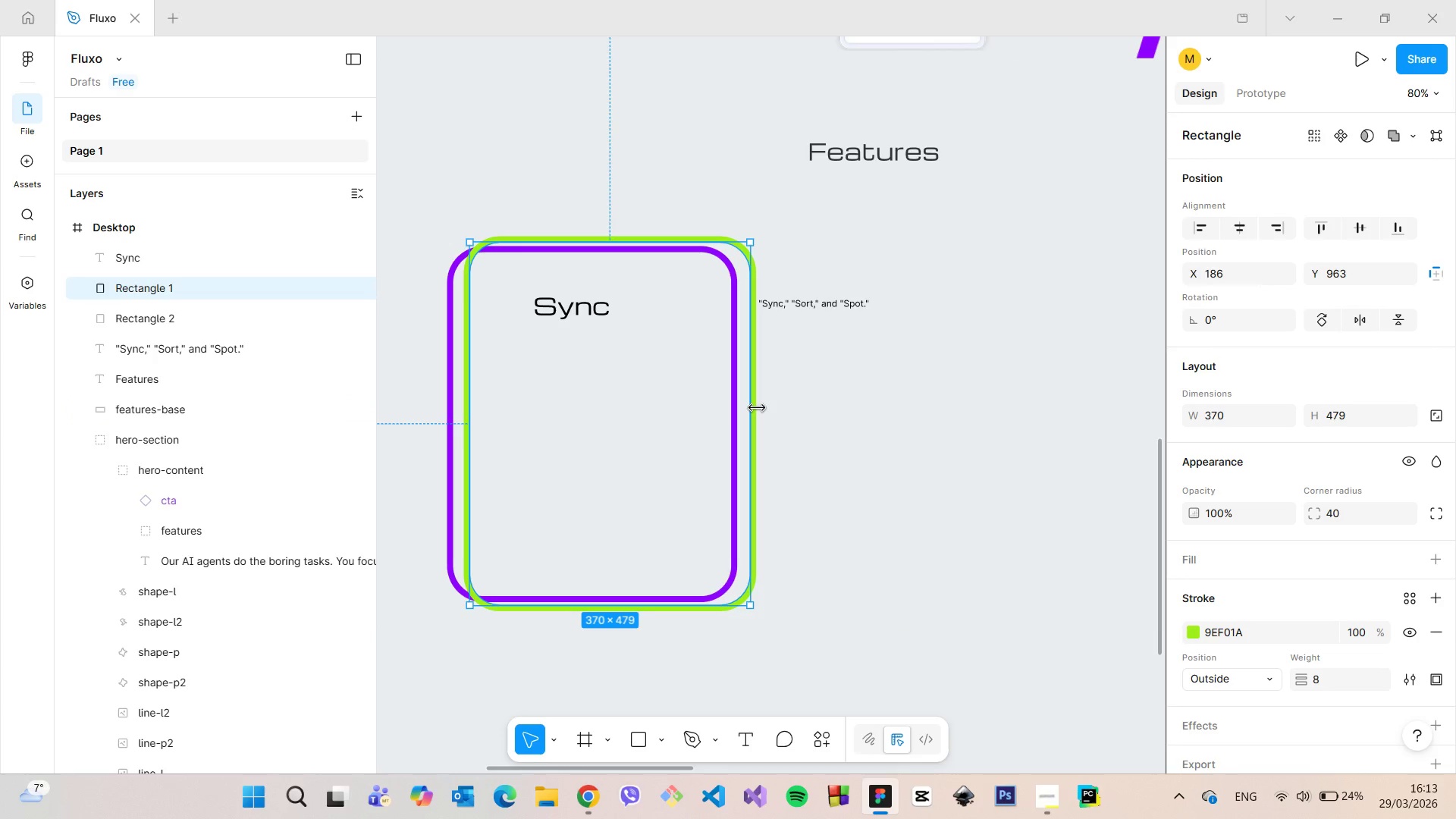 
left_click_drag(start_coordinate=[757, 408], to_coordinate=[721, 415])
 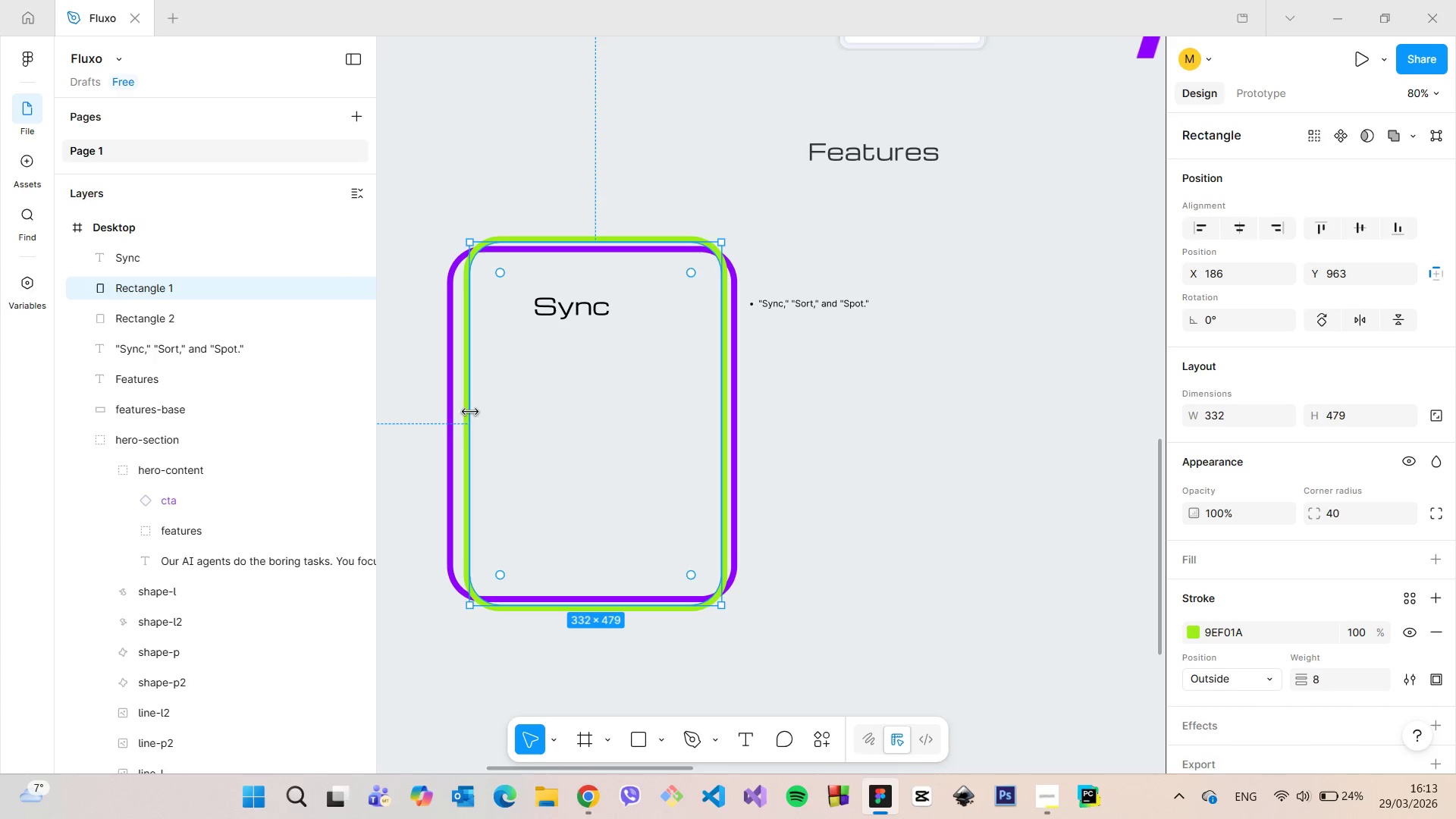 
left_click_drag(start_coordinate=[470, 411], to_coordinate=[461, 411])
 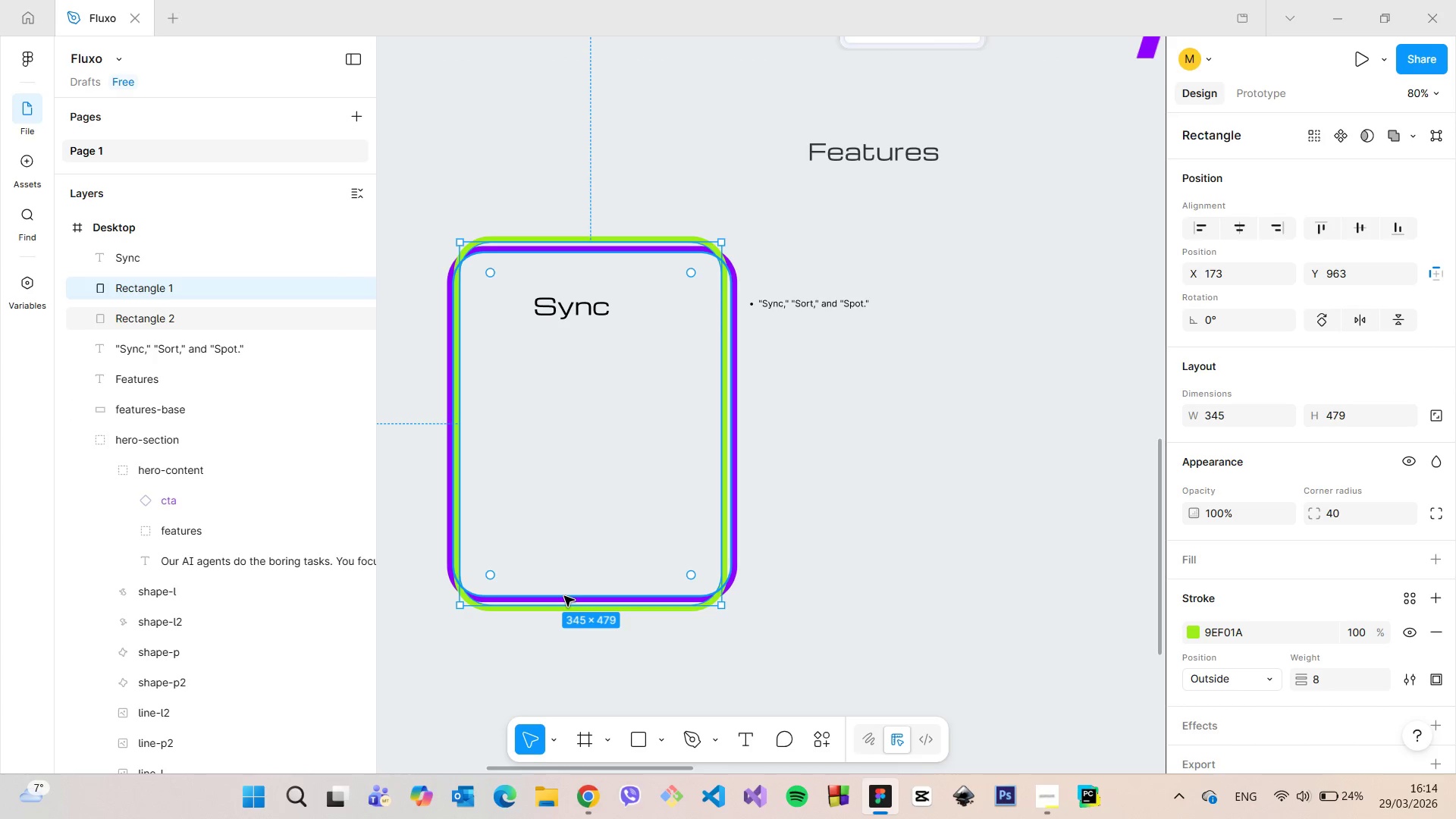 
scroll: coordinate [555, 579], scroll_direction: down, amount: 10.0
 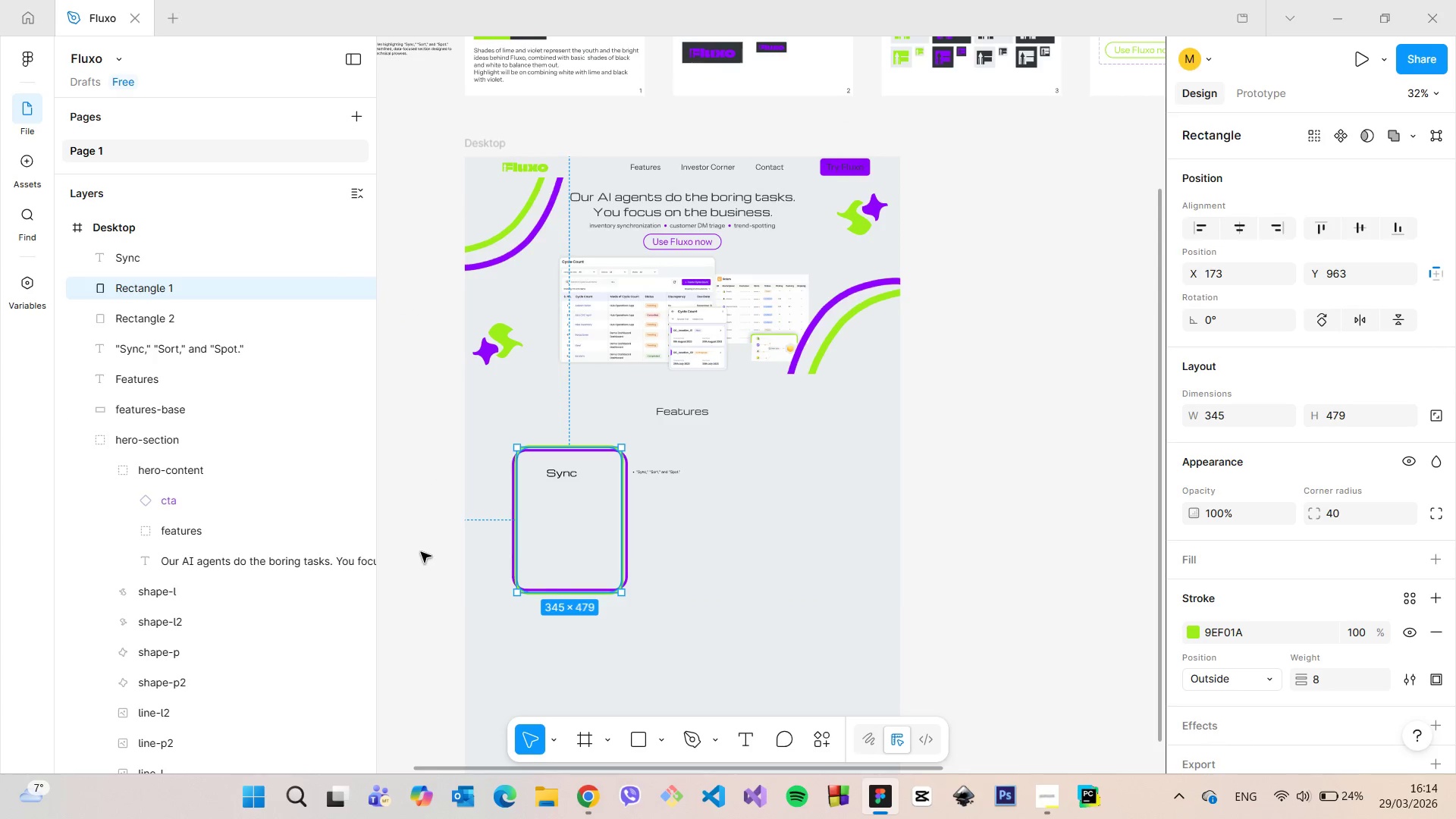 
left_click([442, 563])
 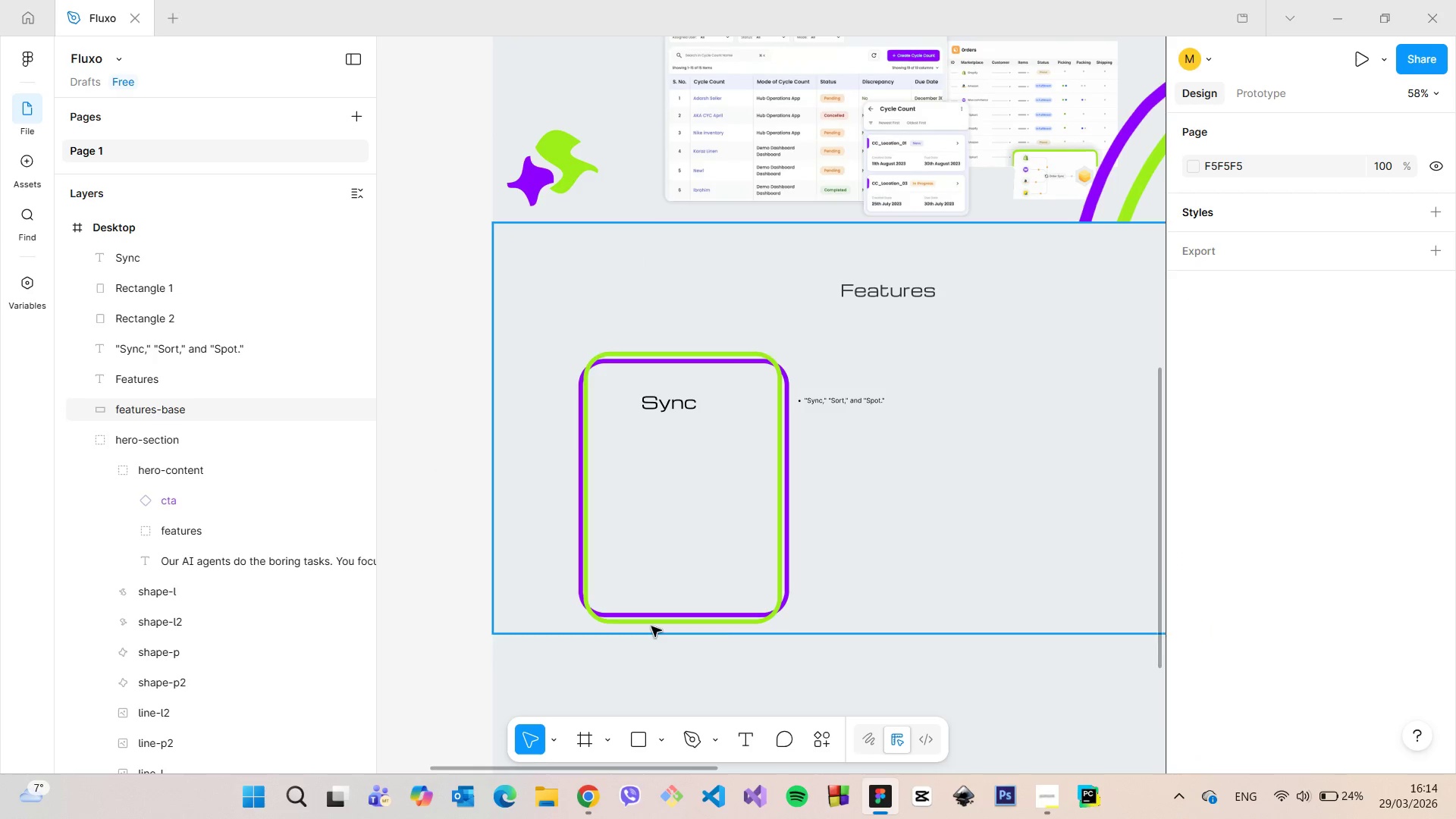 
scroll: coordinate [726, 628], scroll_direction: up, amount: 10.0
 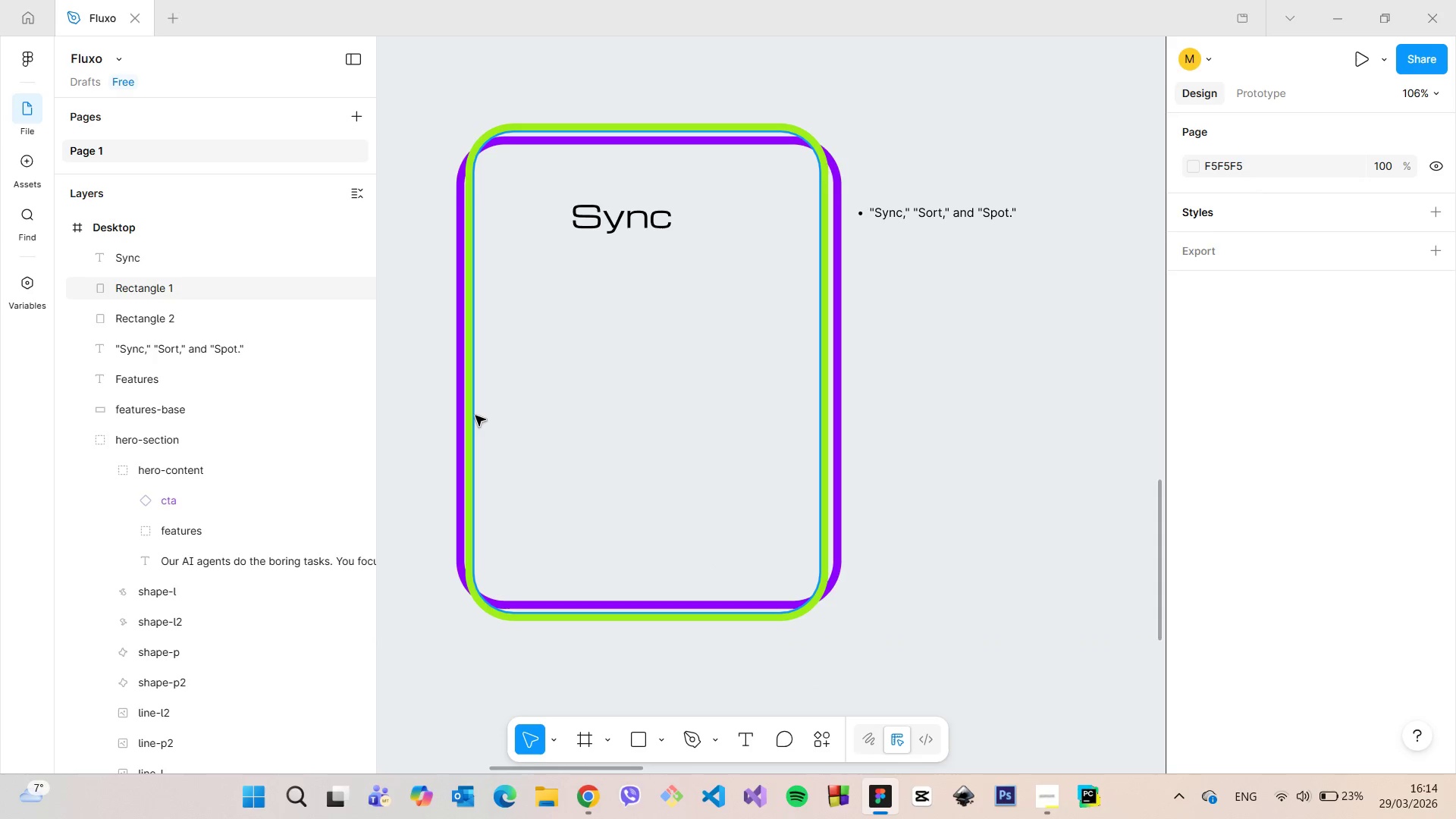 
left_click([827, 490])
 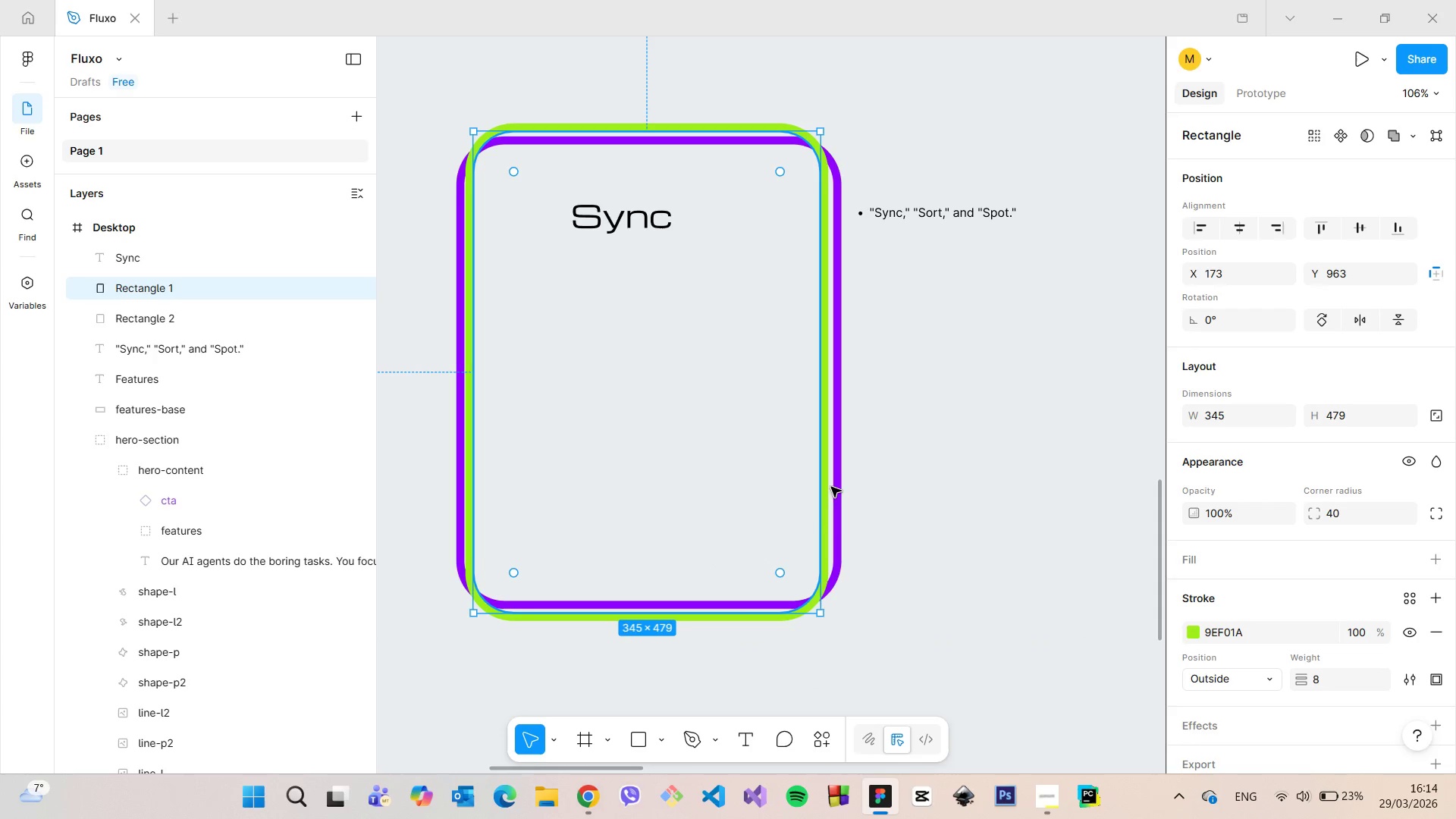 
hold_key(key=AltLeft, duration=1.51)
 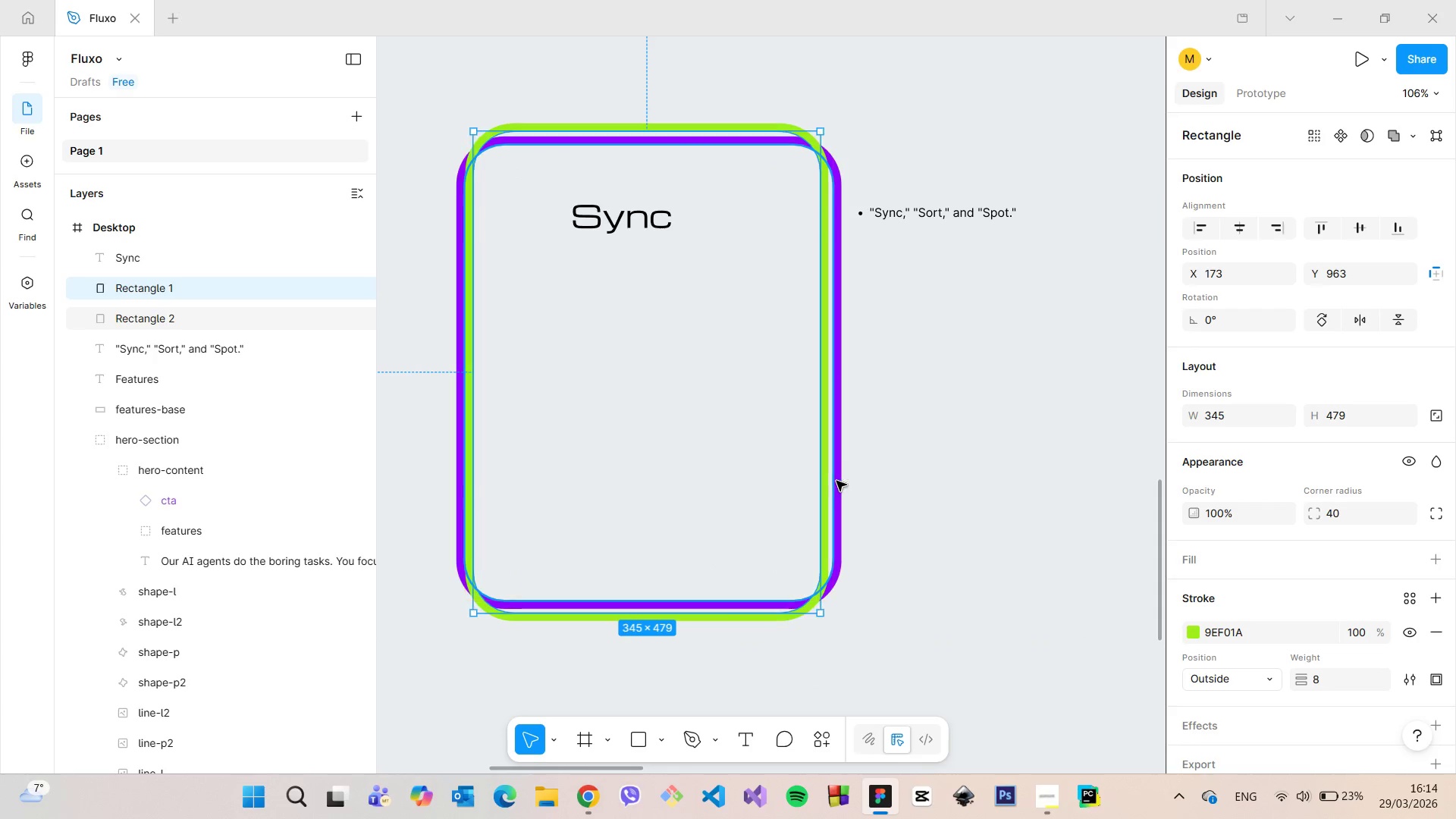 
hold_key(key=AltLeft, duration=0.47)
 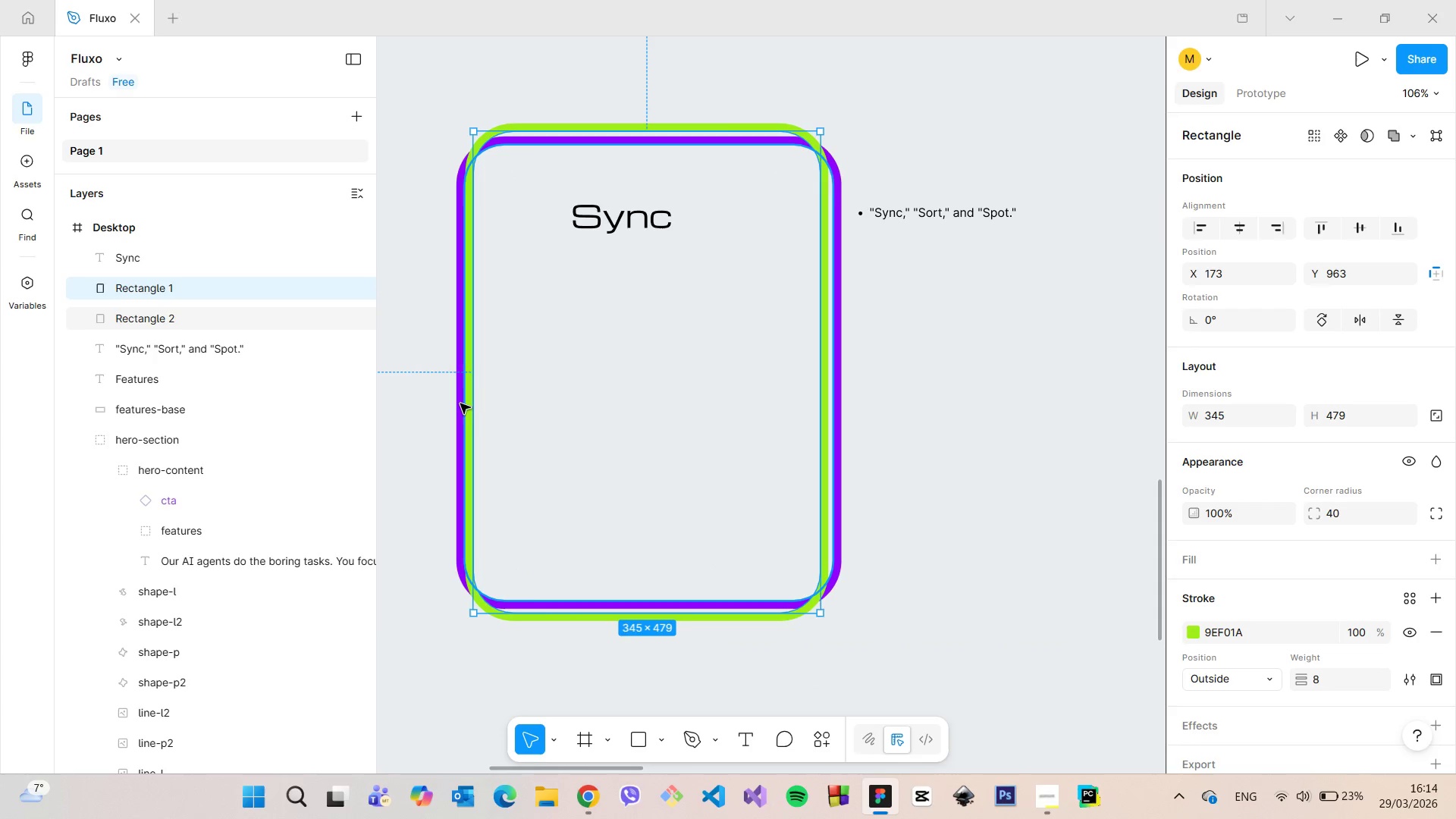 
hold_key(key=AltLeft, duration=2.97)
left_click_drag(start_coordinate=[470, 406], to_coordinate=[478, 406])
 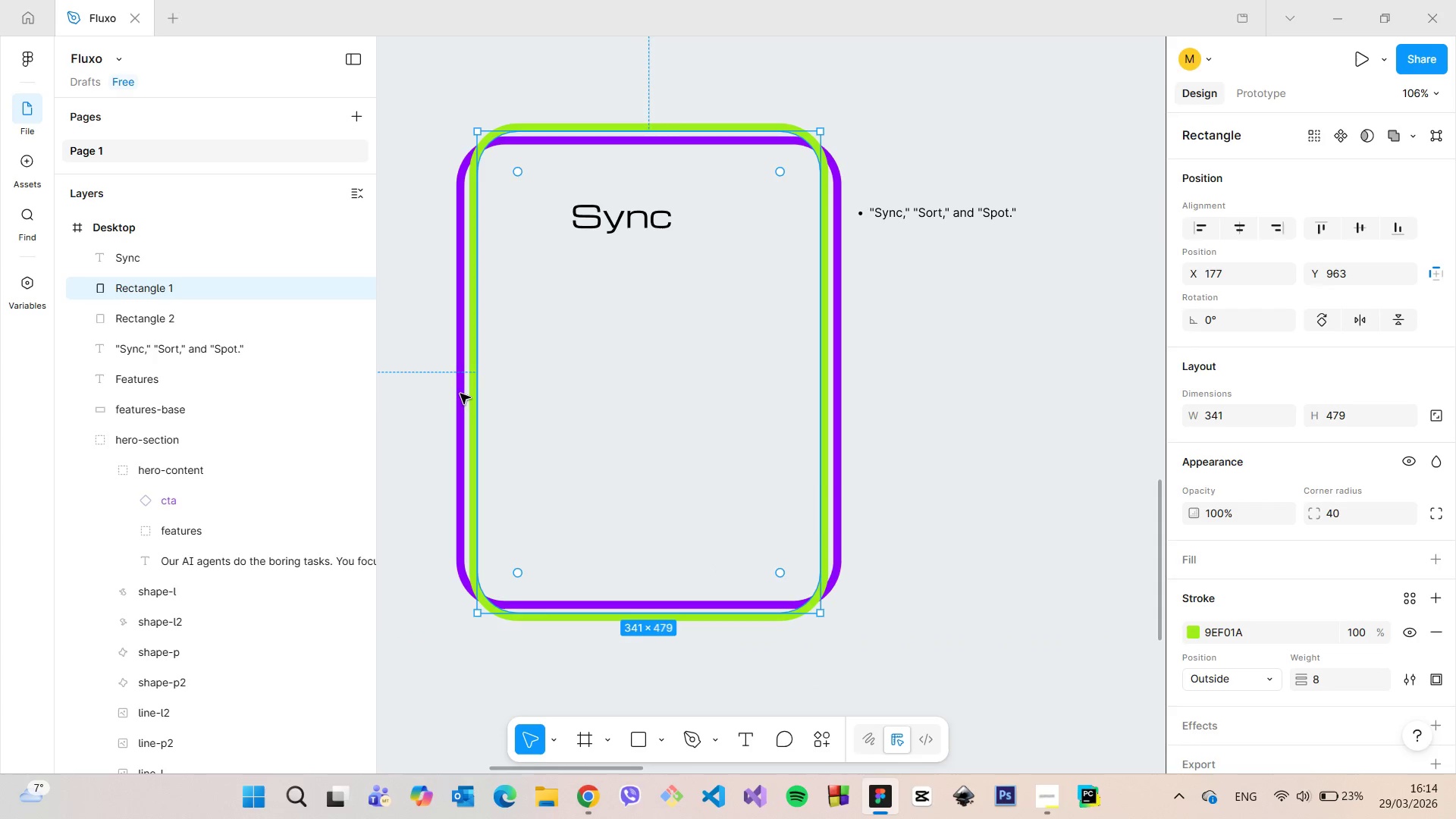 
hold_key(key=AltLeft, duration=1.5)
 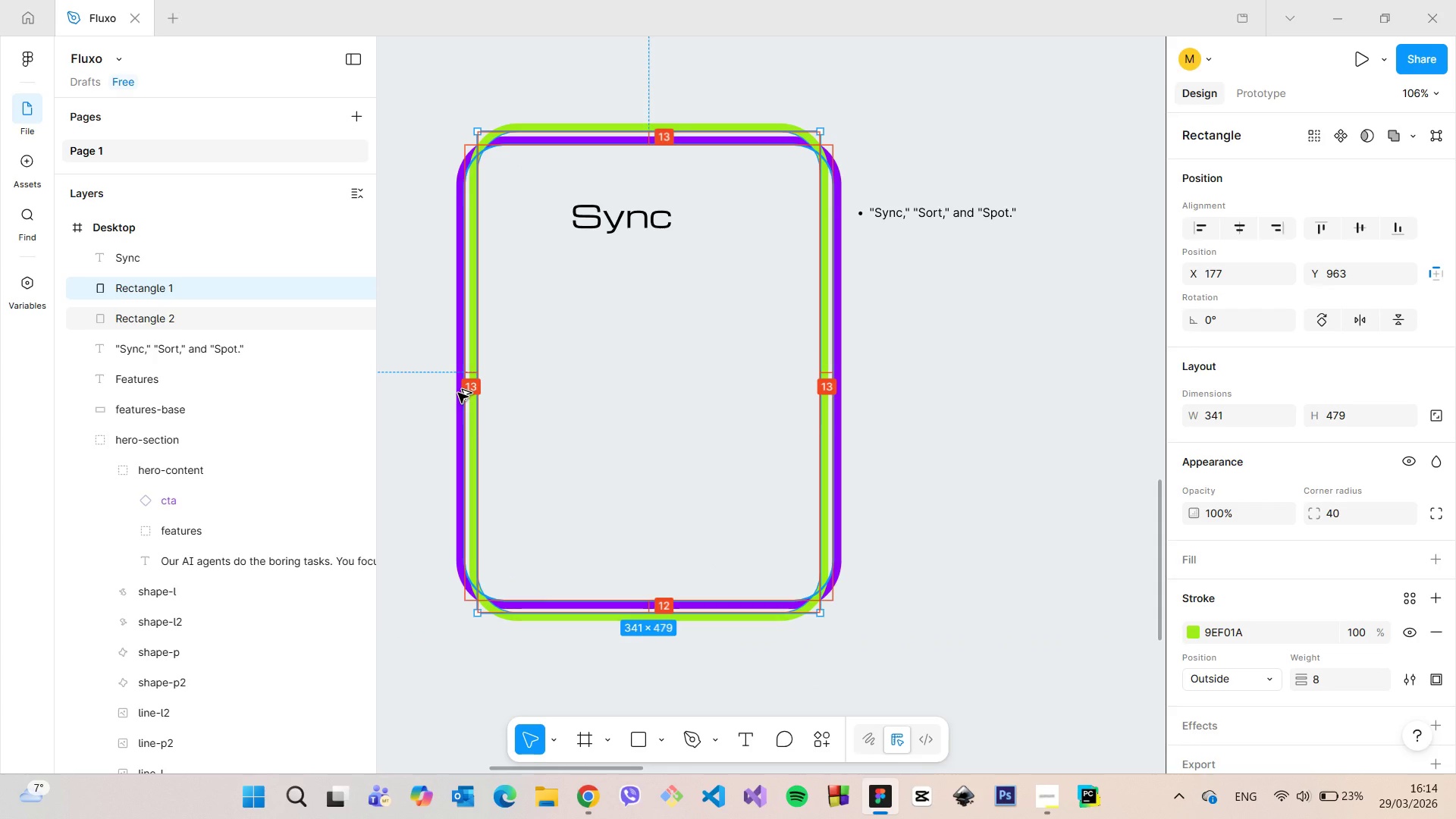 
hold_key(key=AltLeft, duration=1.41)
 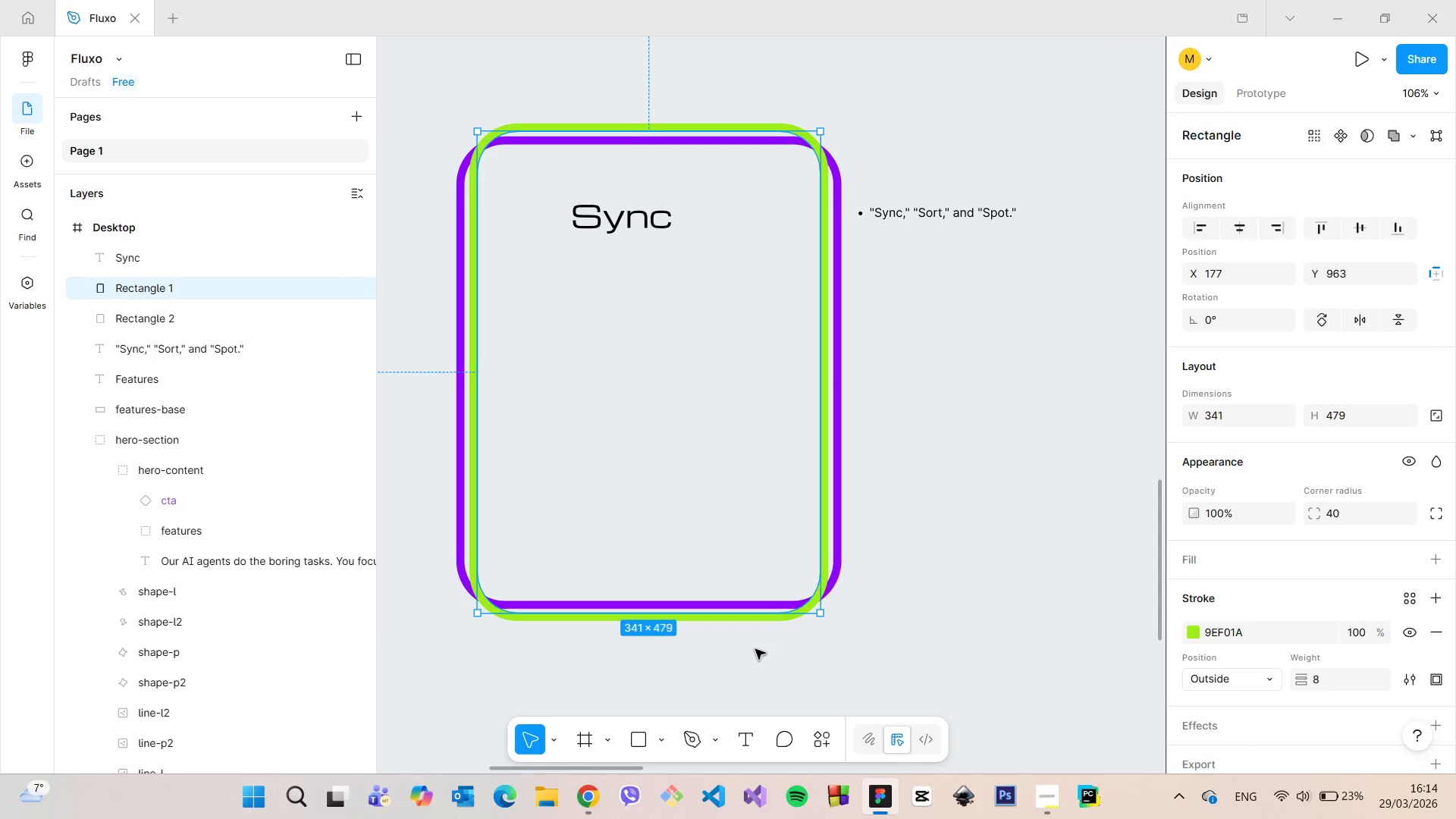 
scroll: coordinate [674, 538], scroll_direction: up, amount: 22.0
 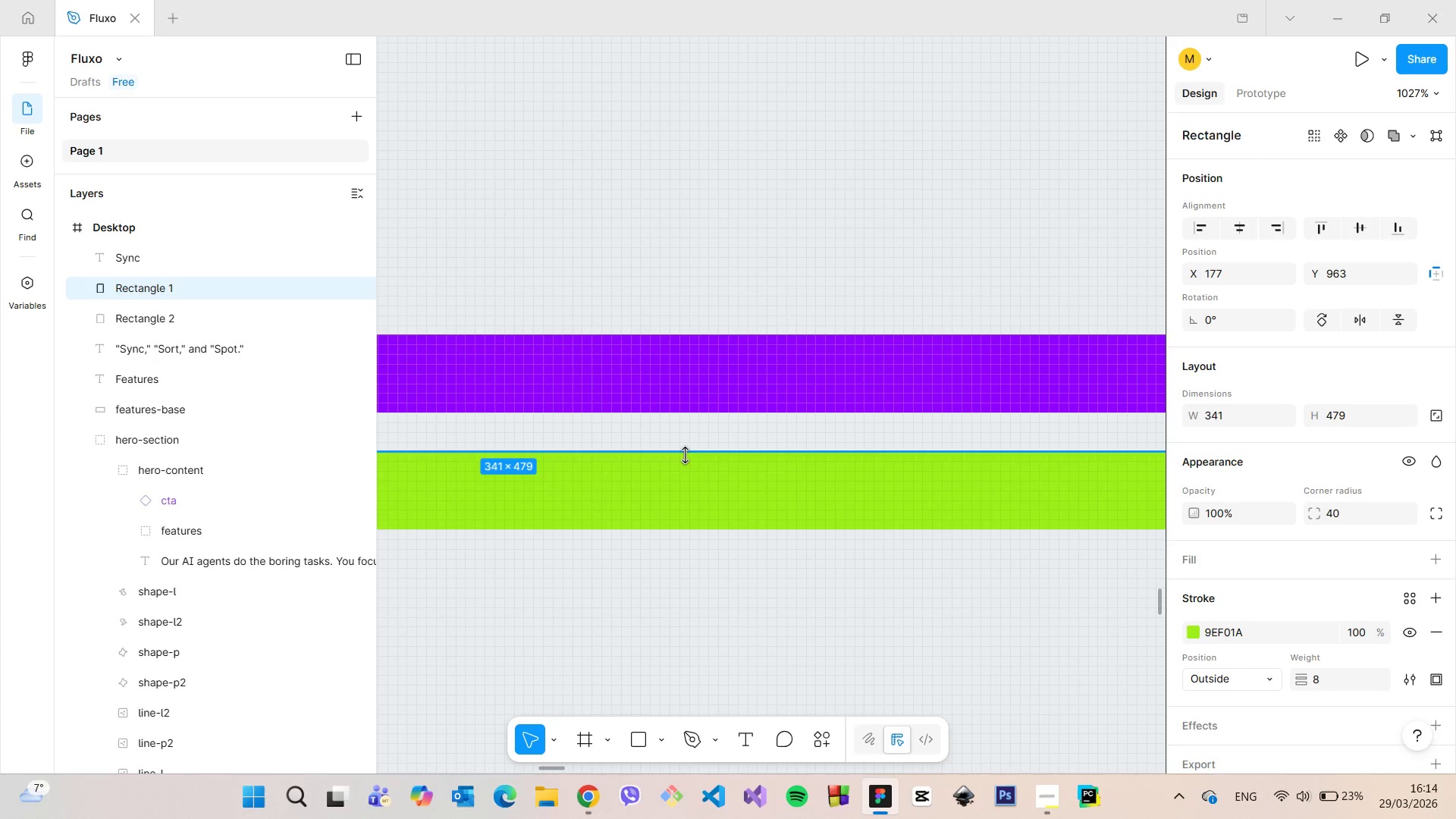 
left_click_drag(start_coordinate=[685, 453], to_coordinate=[685, 459])
 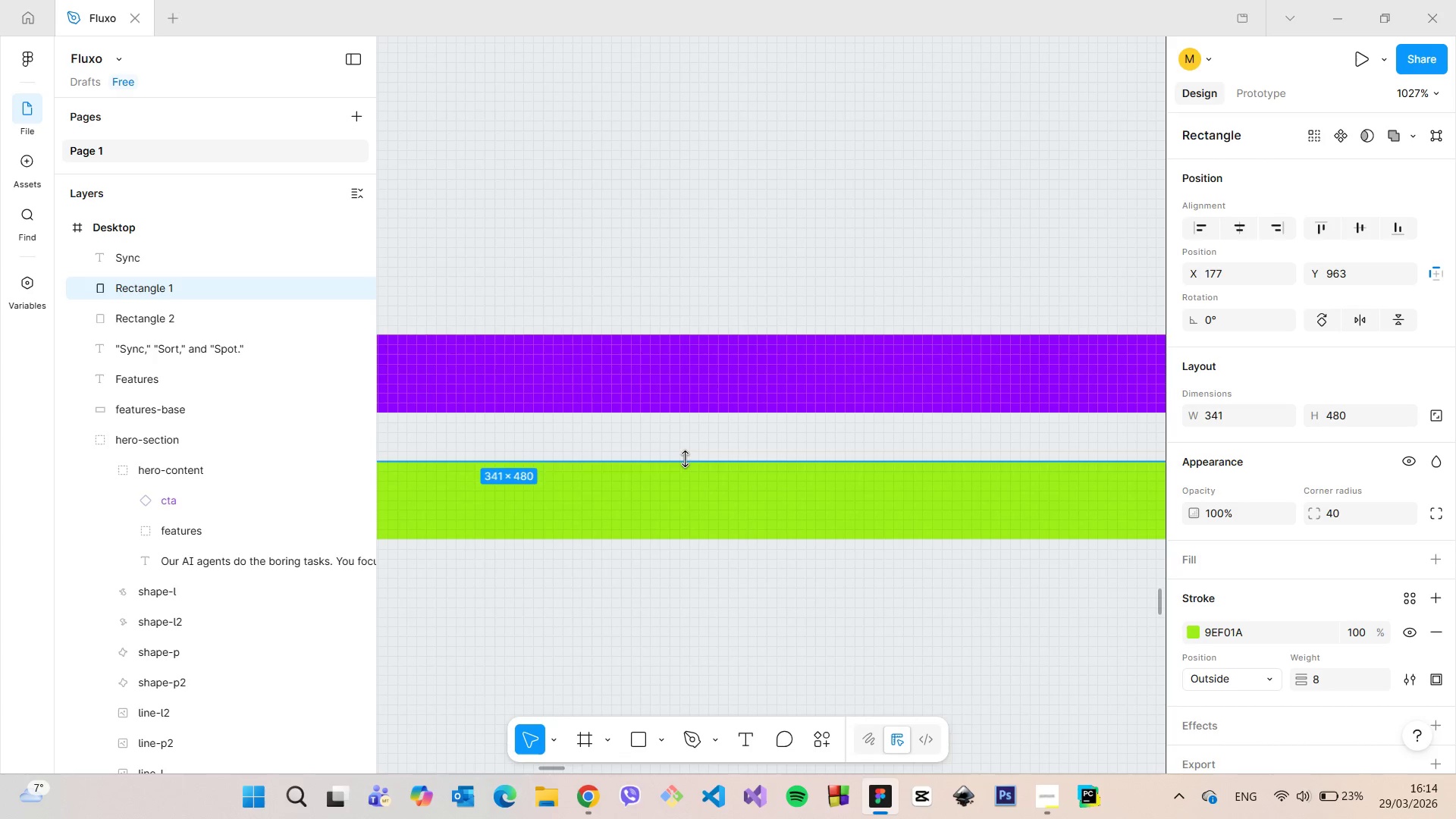 
hold_key(key=AltLeft, duration=1.52)
 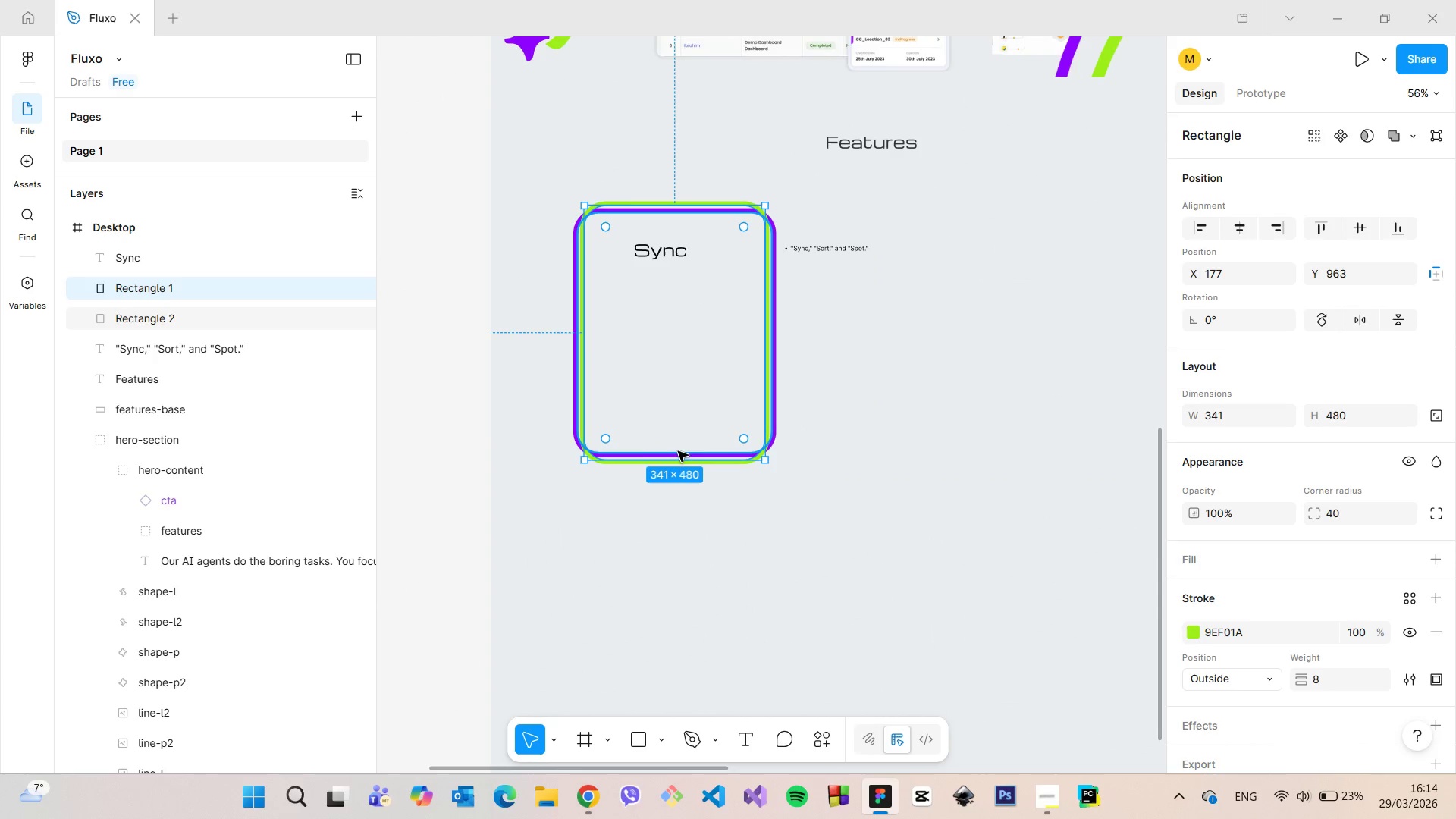 
scroll: coordinate [685, 459], scroll_direction: down, amount: 24.0
 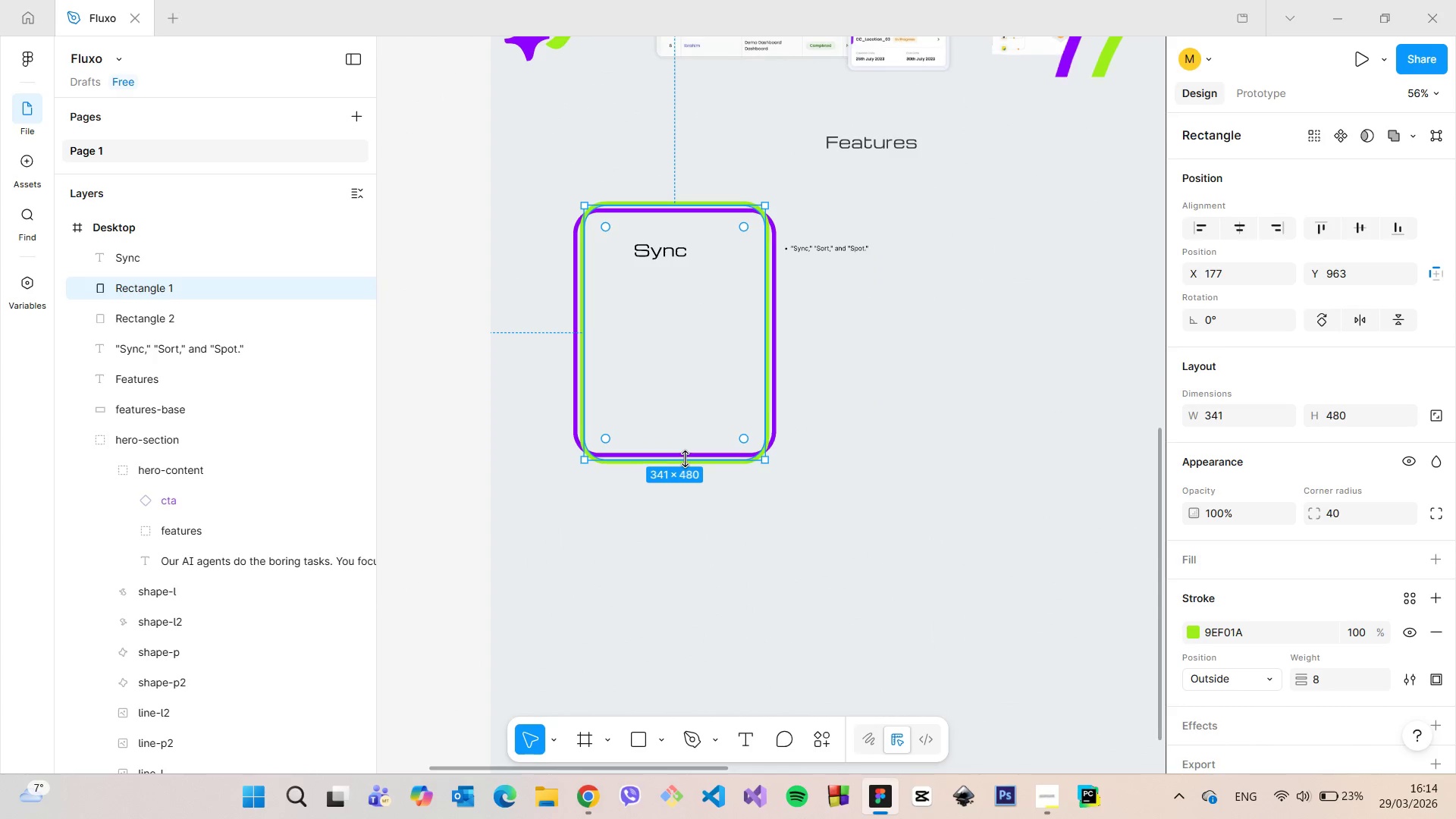 
hold_key(key=AltLeft, duration=0.42)
 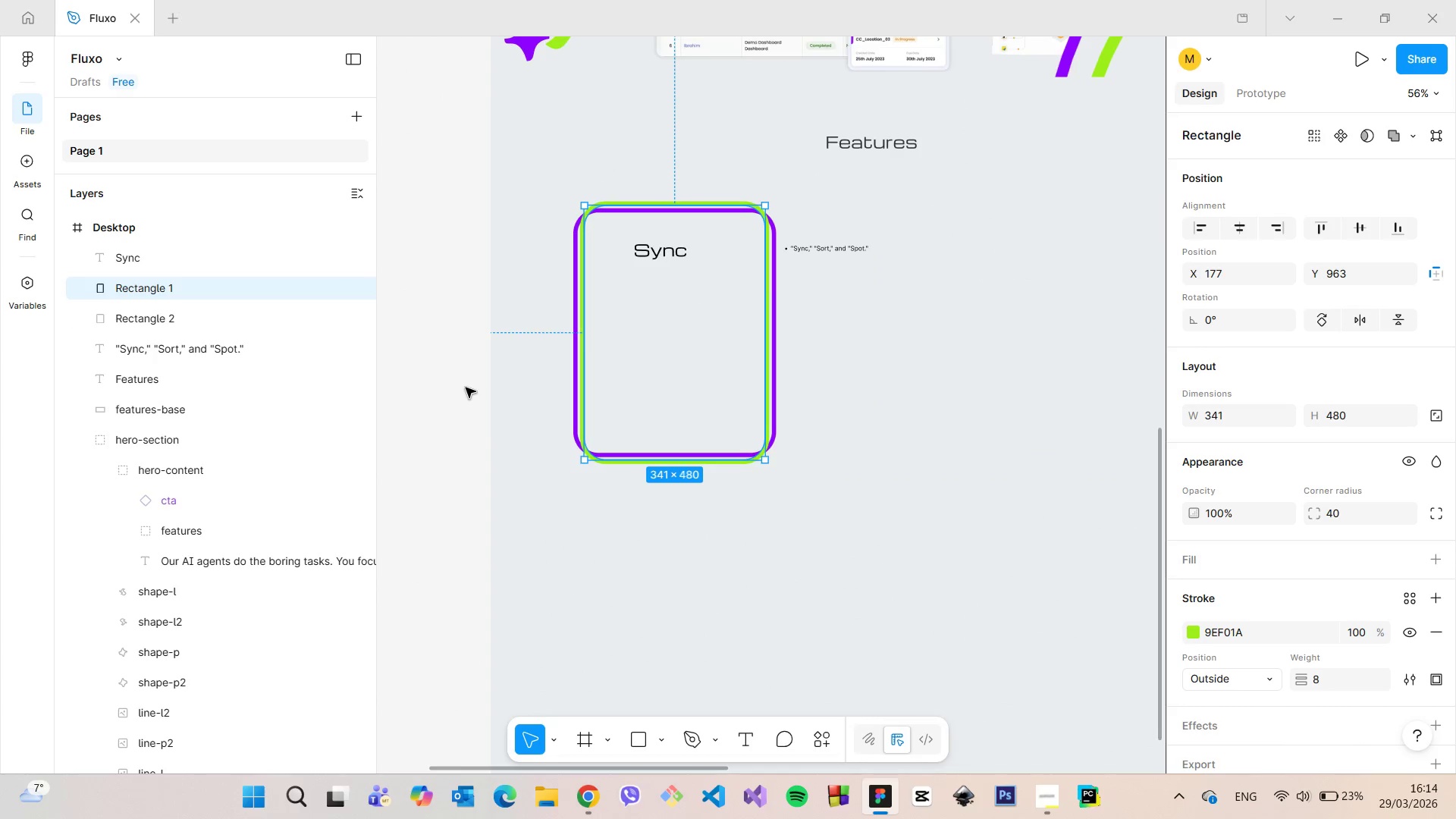 
left_click([466, 388])
 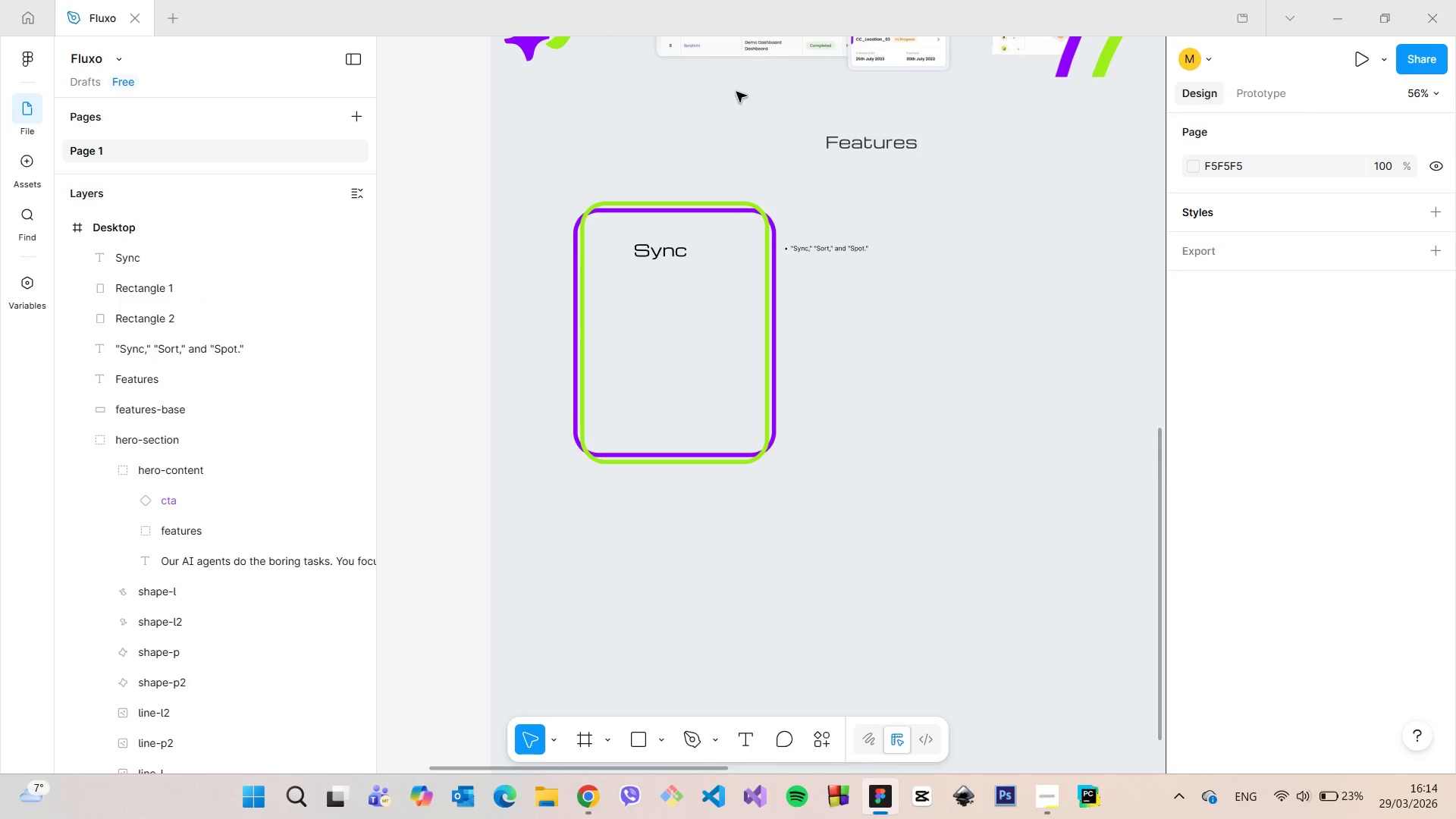 
scroll: coordinate [670, 244], scroll_direction: up, amount: 4.0
 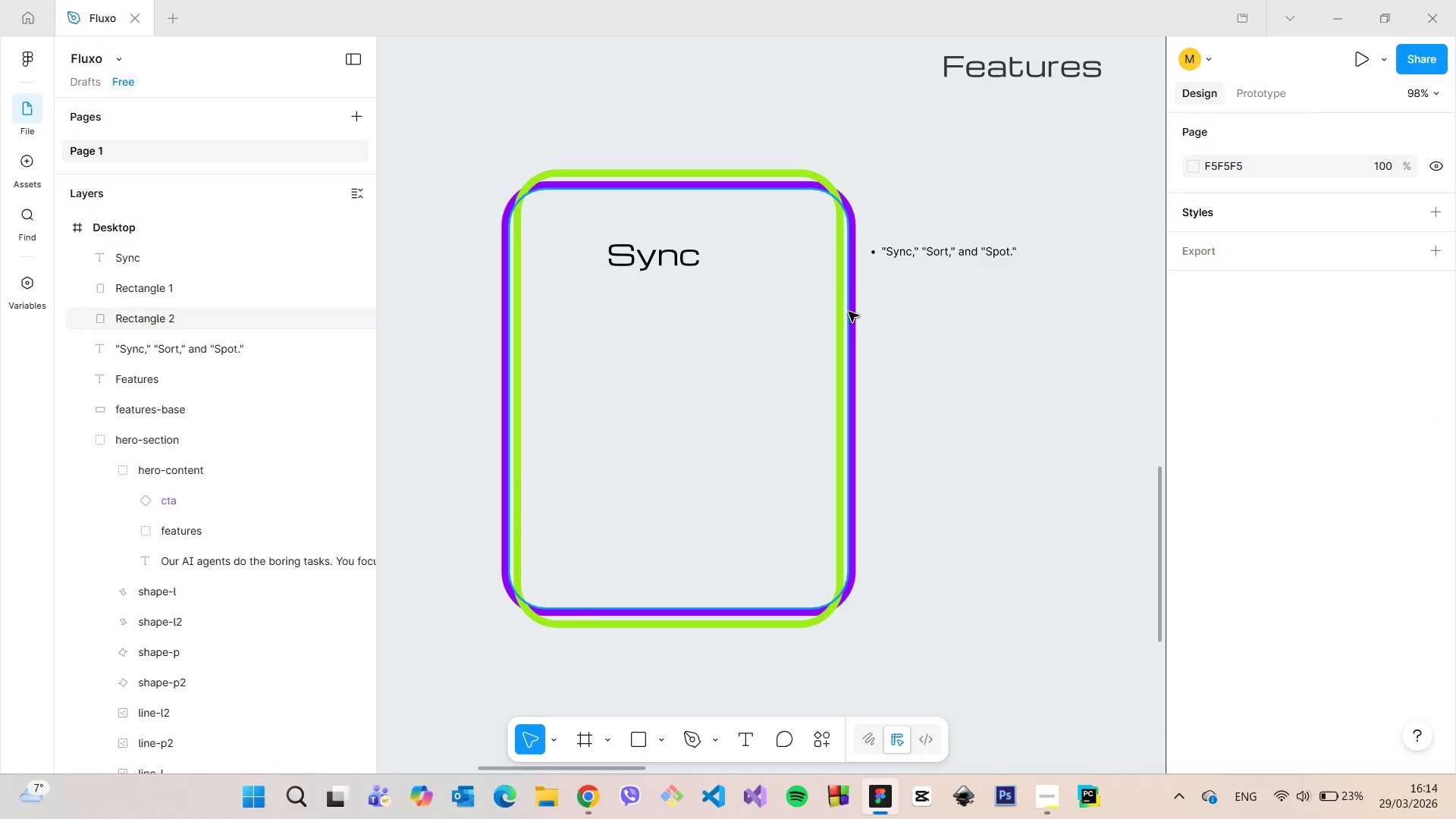 
left_click([836, 312])
 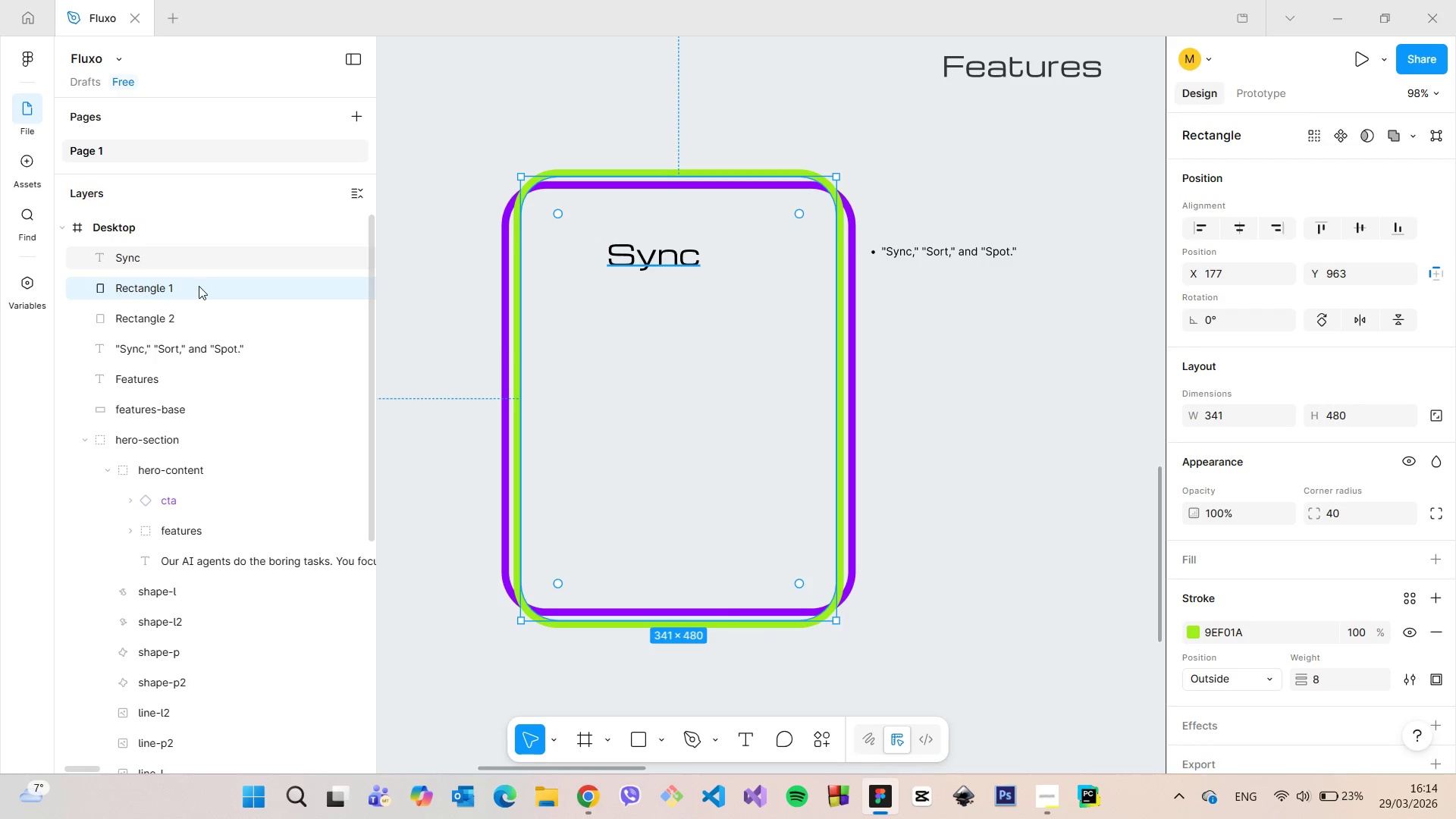 
double_click([199, 286])
 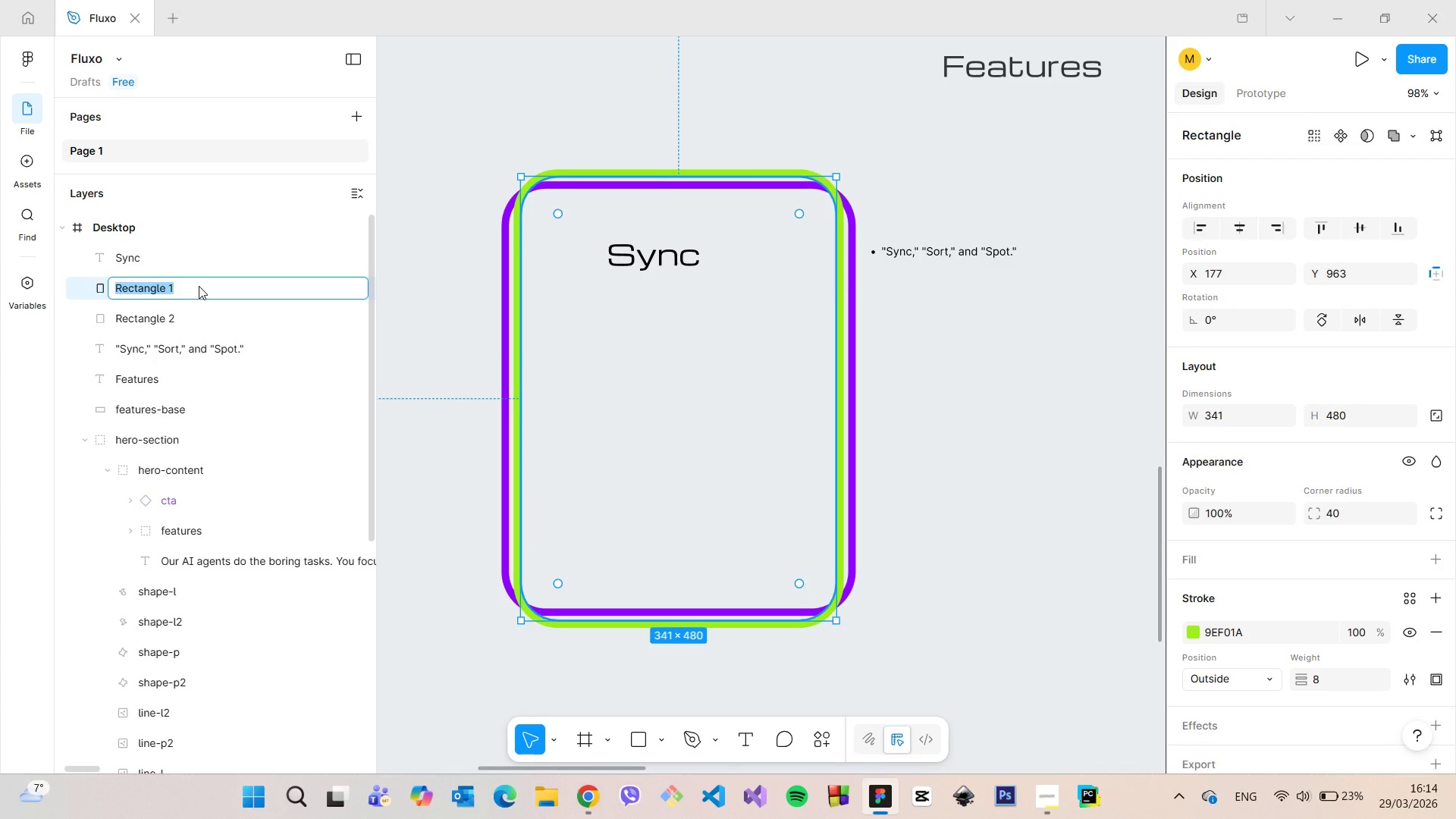 
type(card-l)
 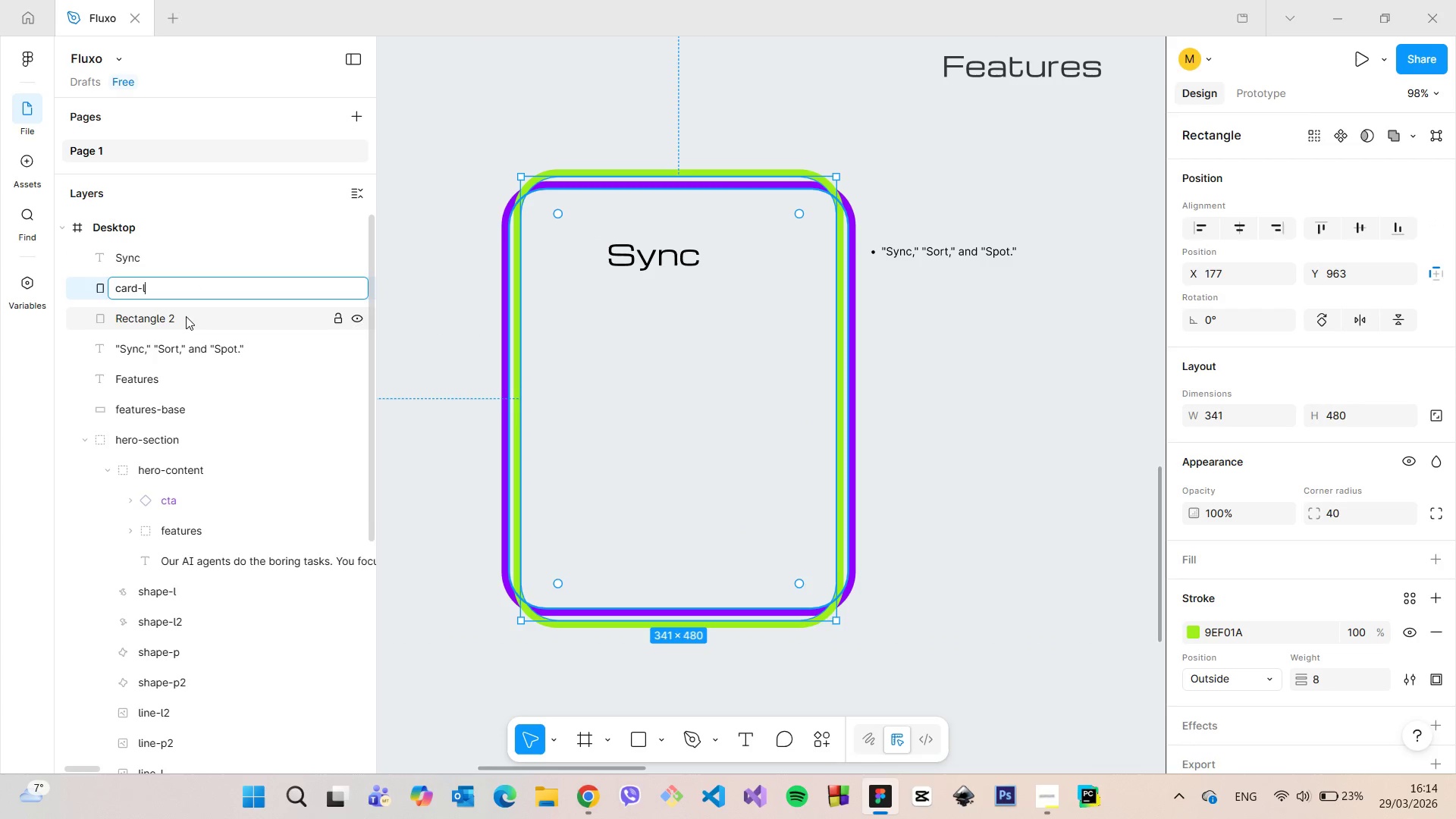 
double_click([186, 316])
 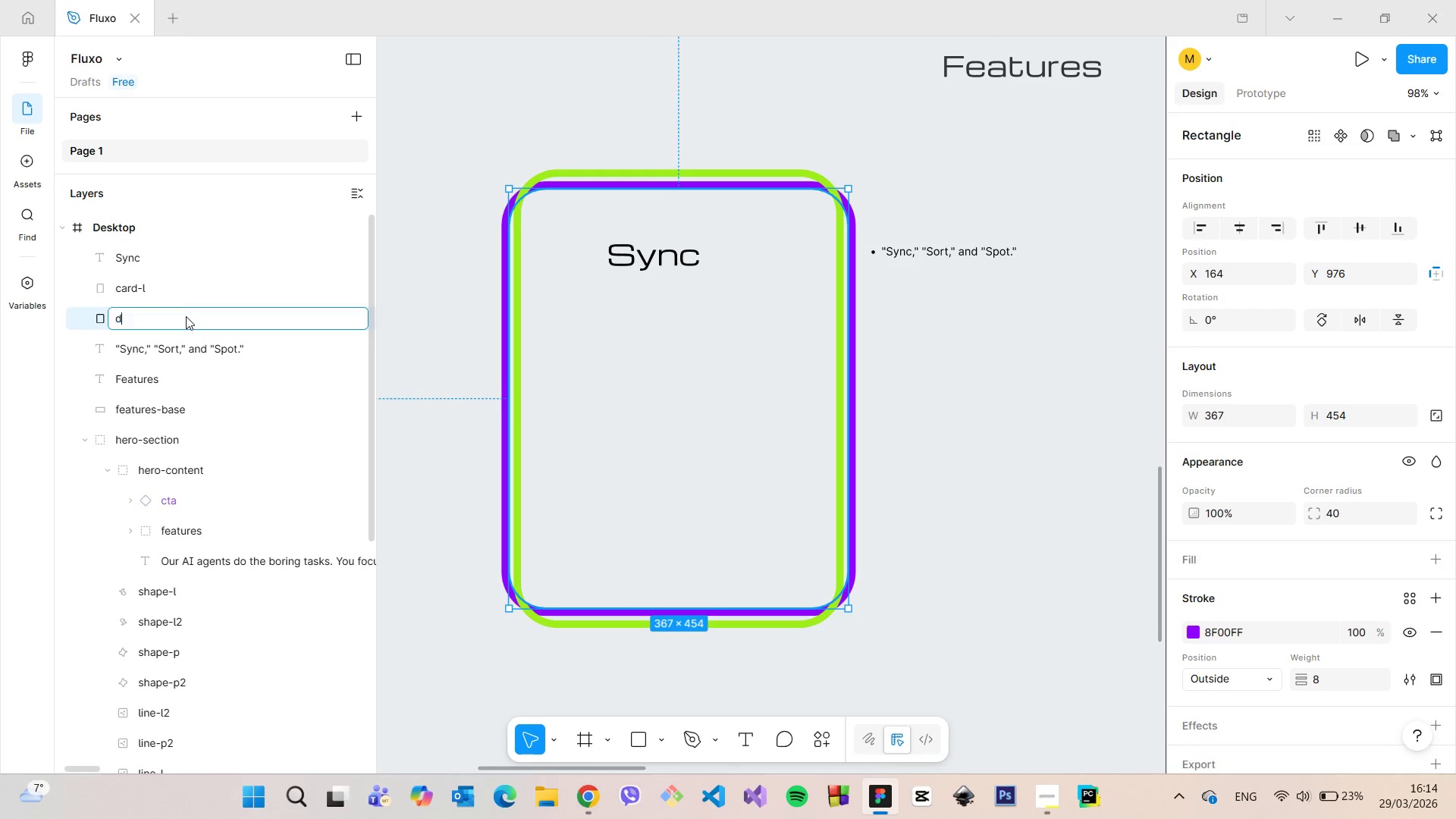 
type(dar)
 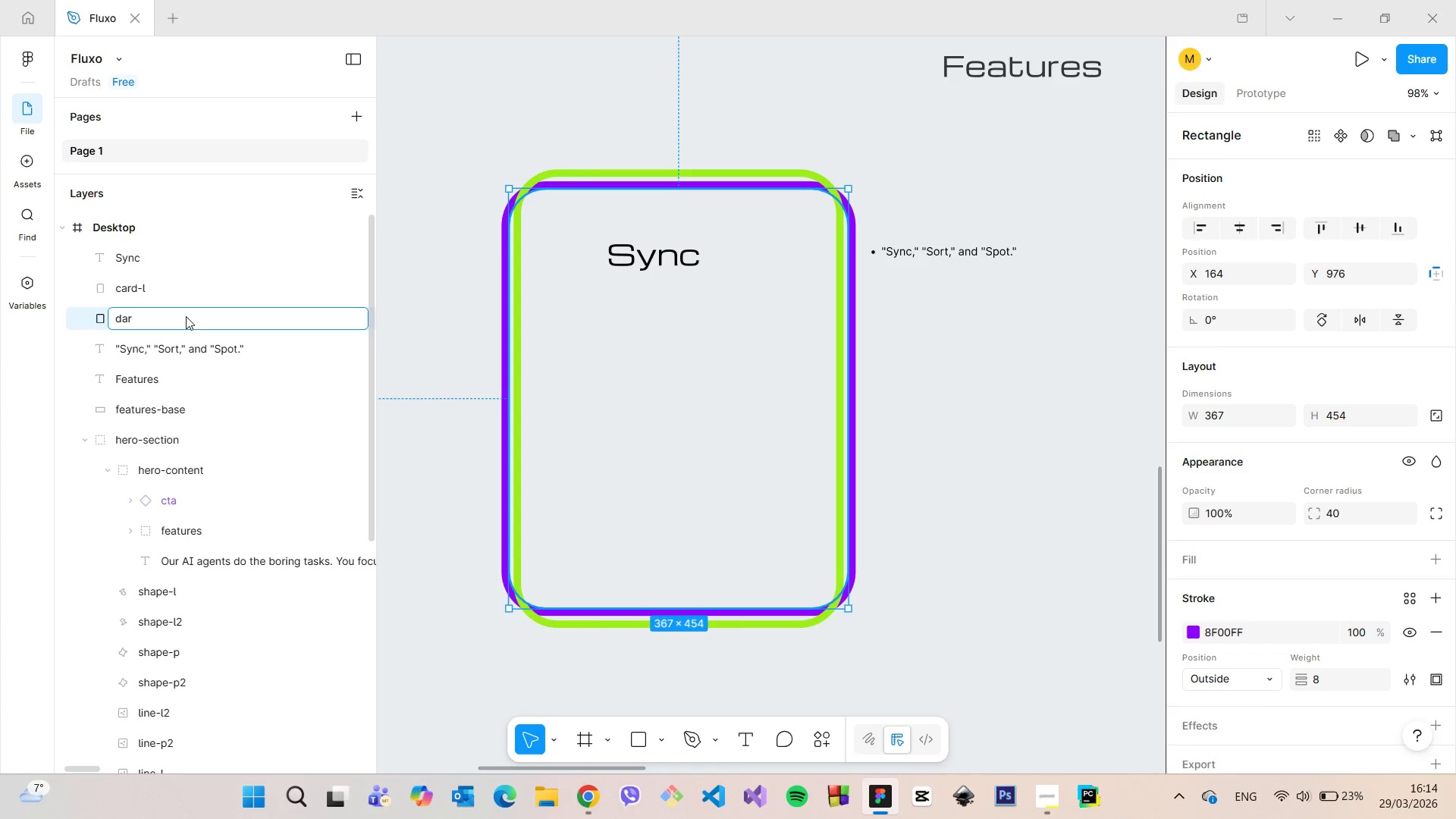 
key(Enter)
 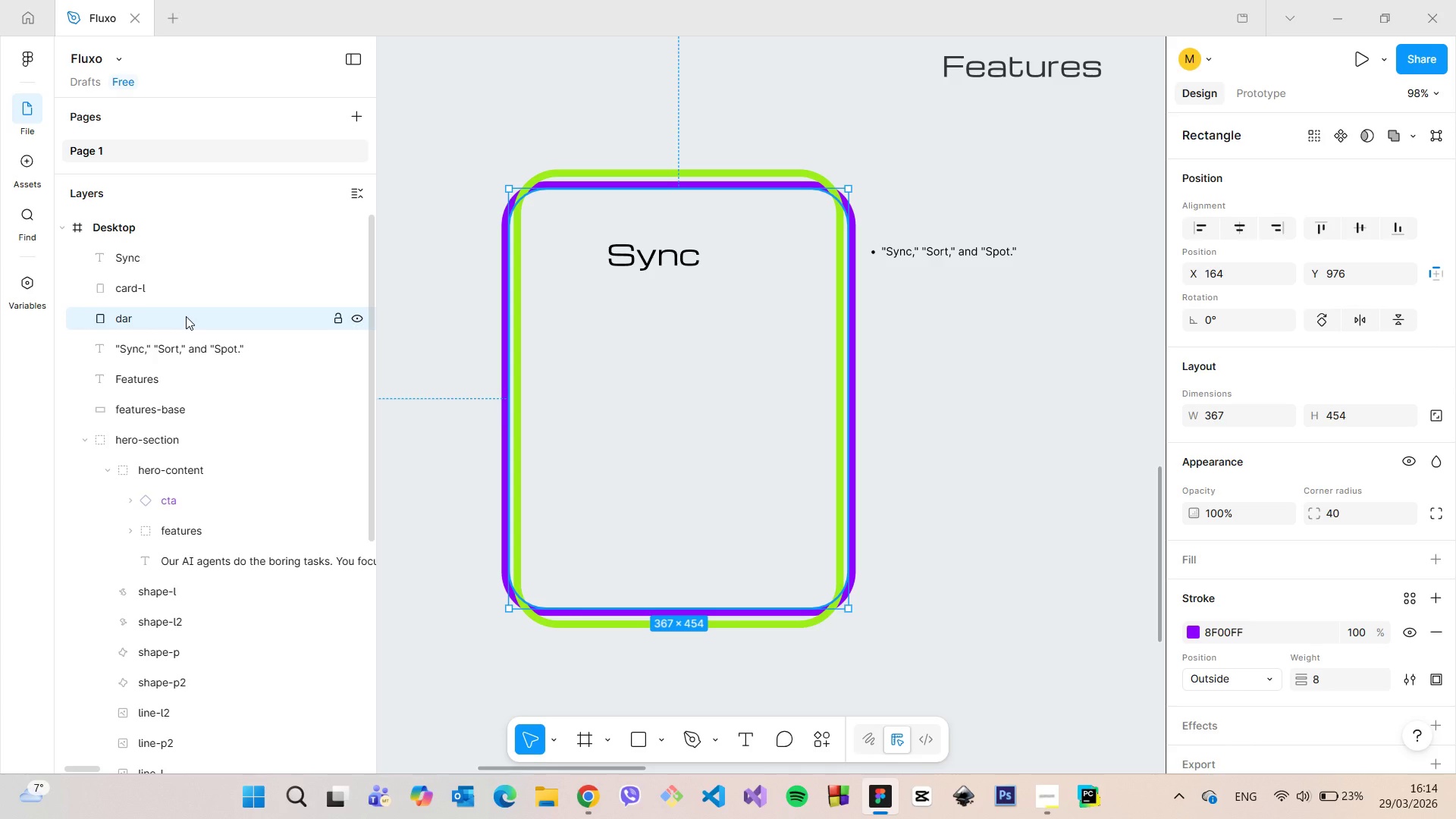 
double_click([186, 316])
 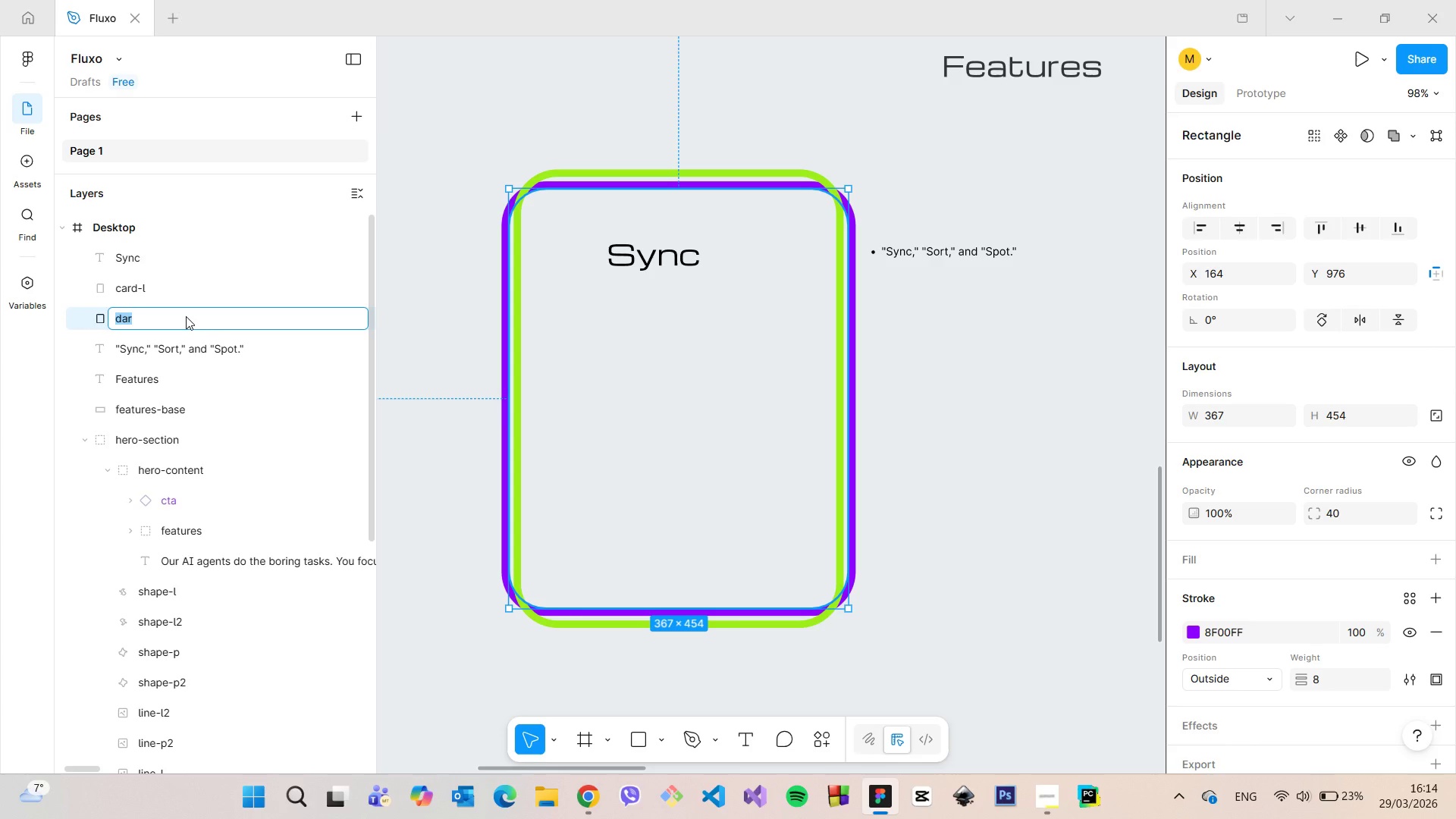 
type(card0)
key(Backspace)
type(-v)
 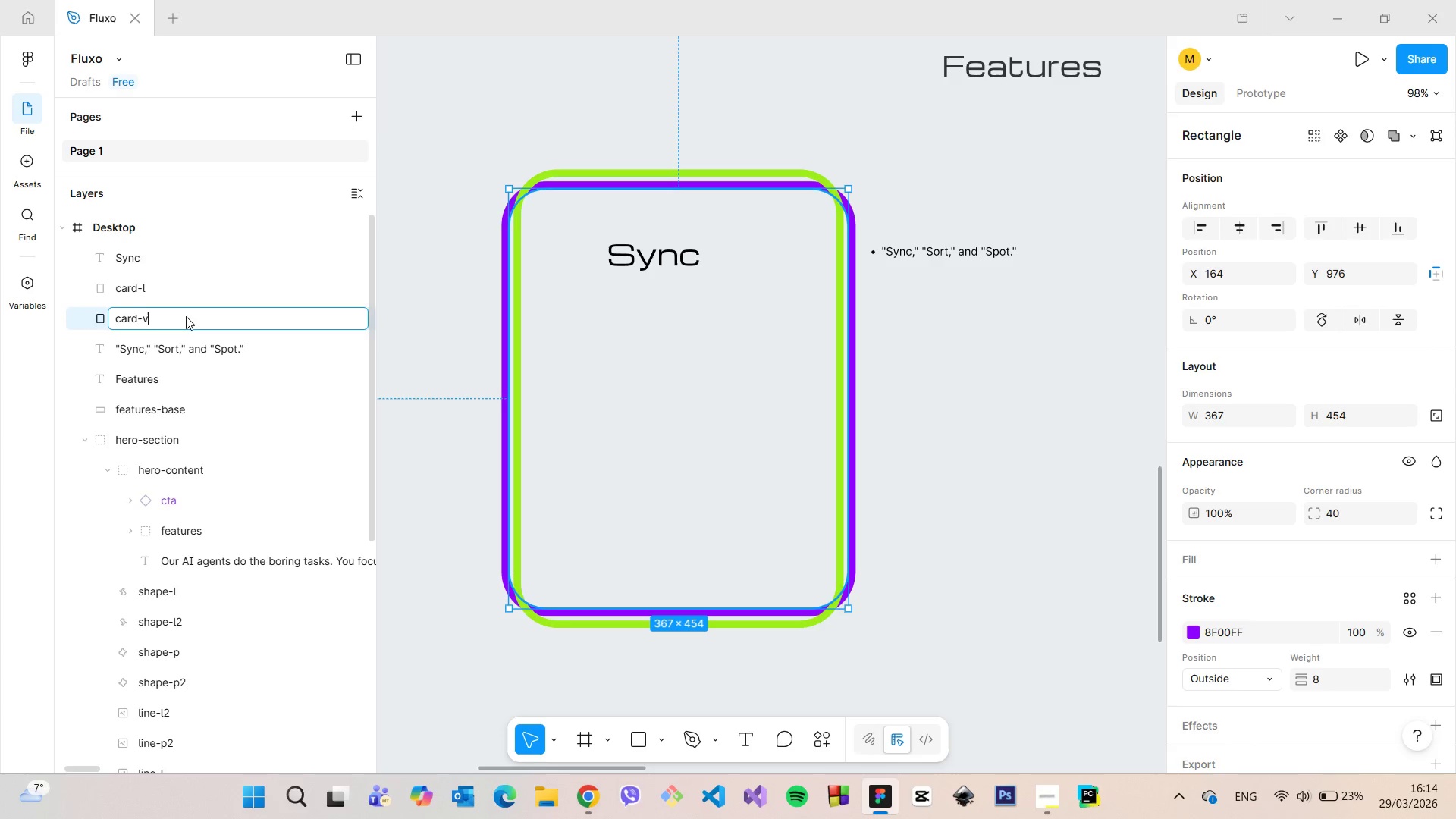 
key(Enter)
 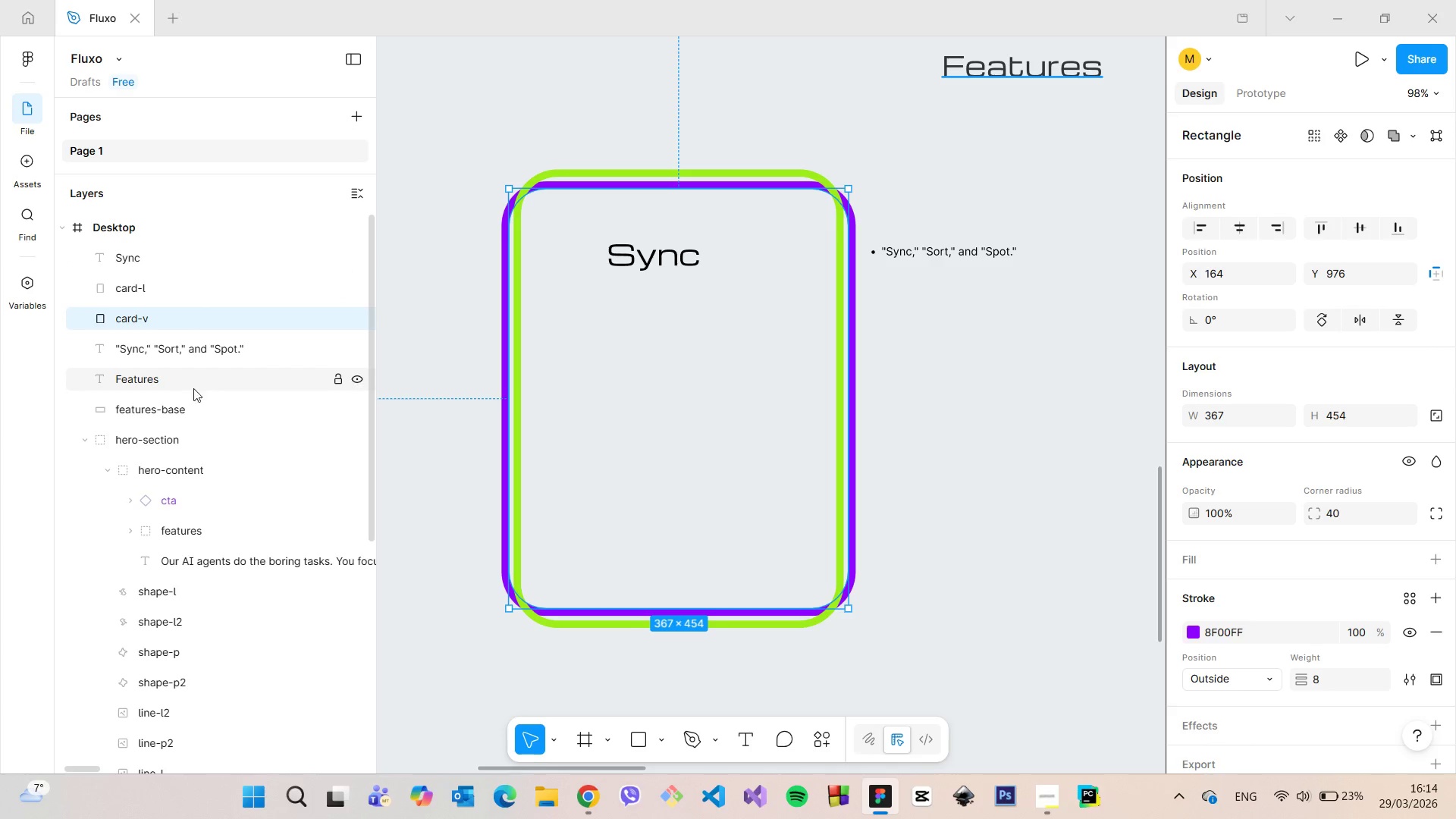 
left_click([89, 439])
 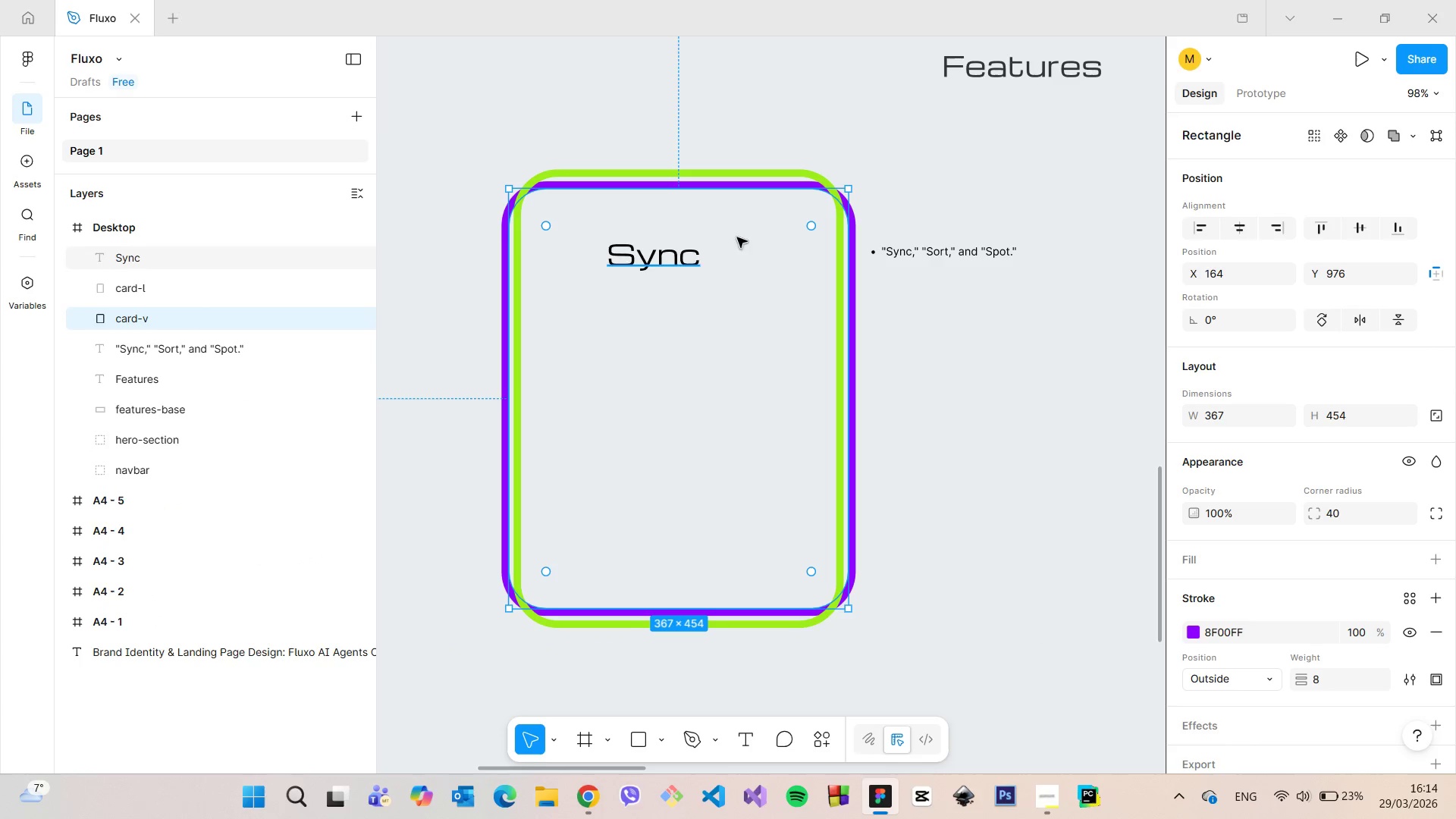 
scroll: coordinate [781, 231], scroll_direction: down, amount: 7.0
 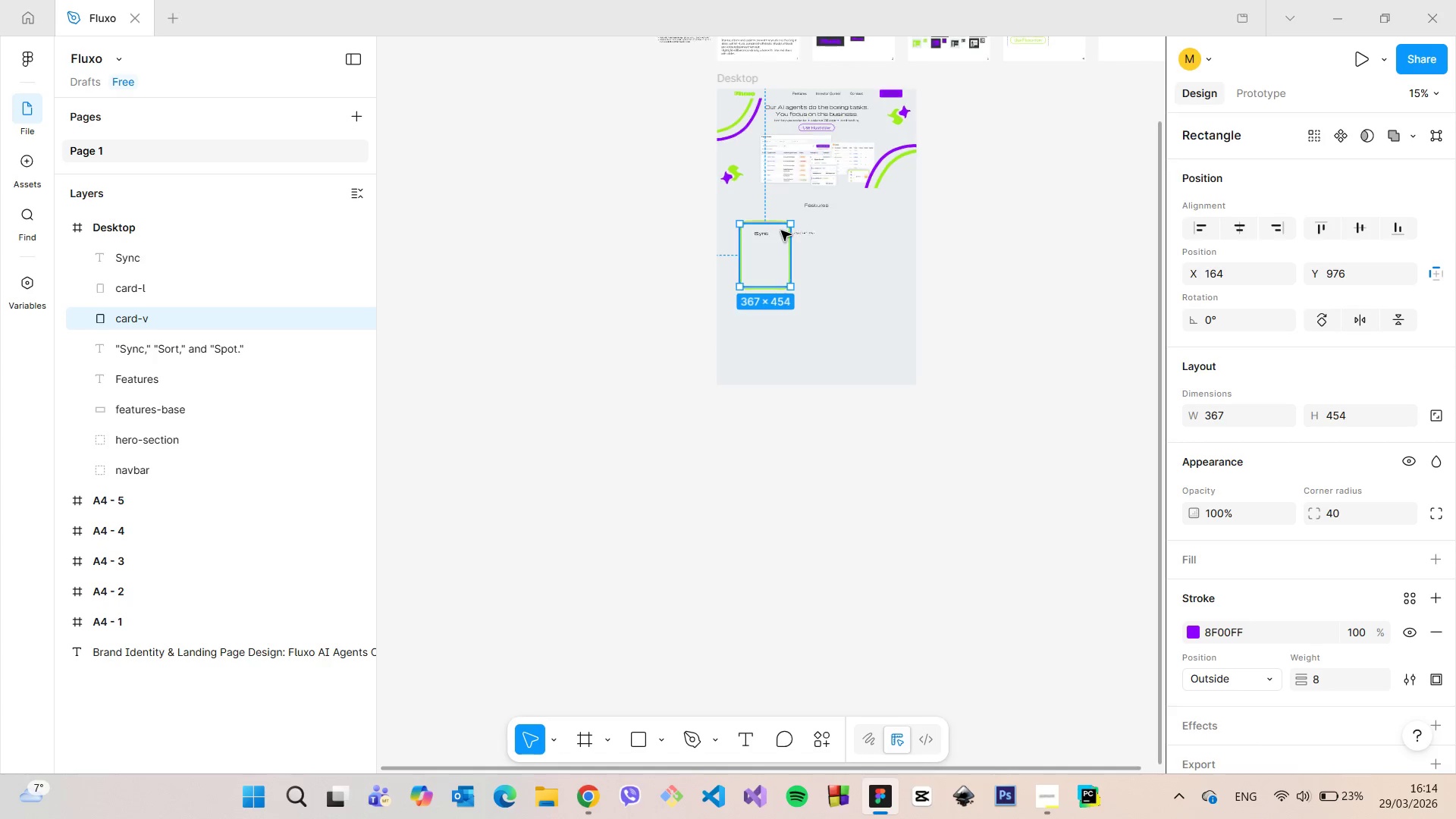 
scroll: coordinate [797, 136], scroll_direction: up, amount: 8.0
 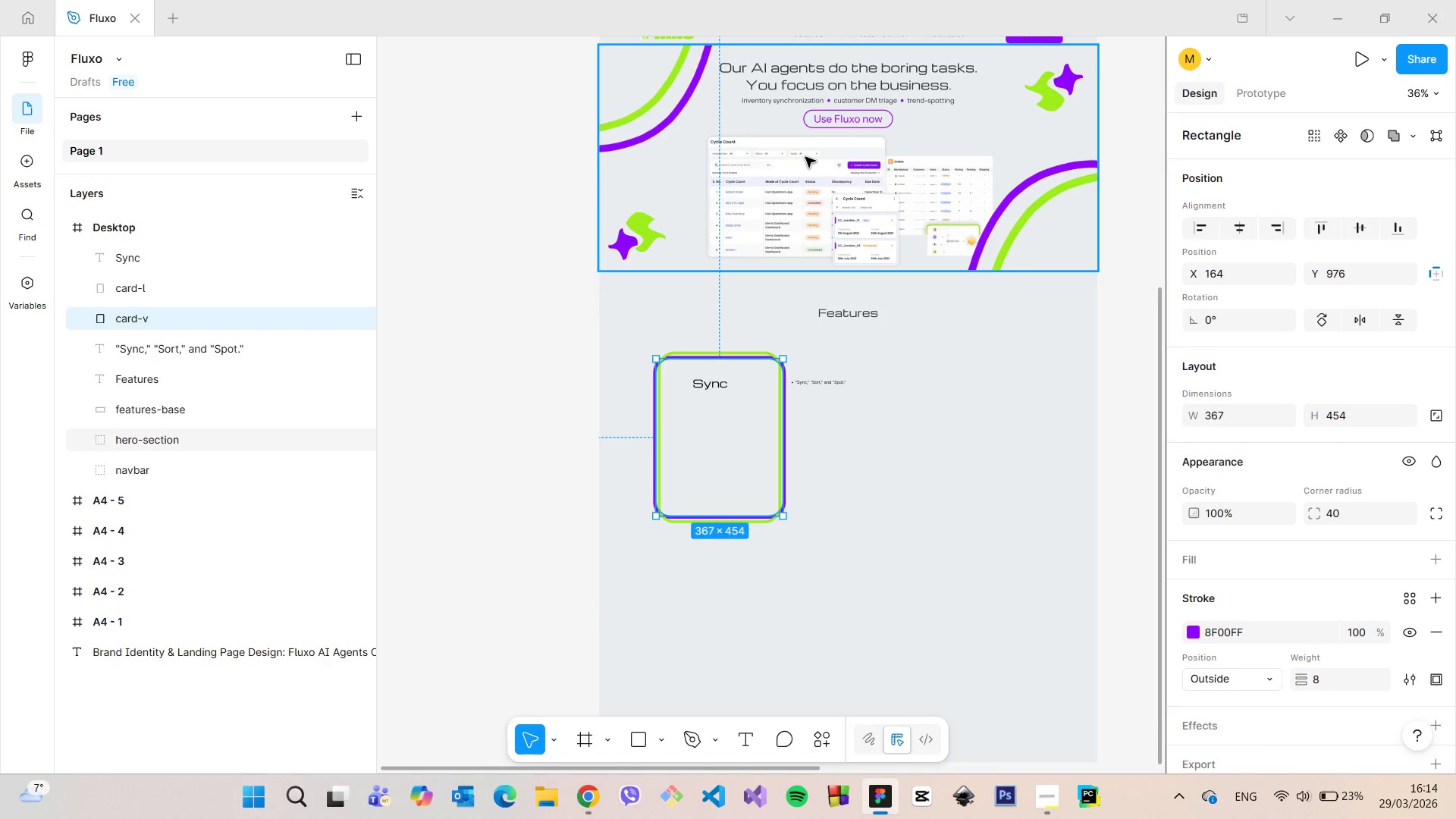 
left_click([805, 157])
 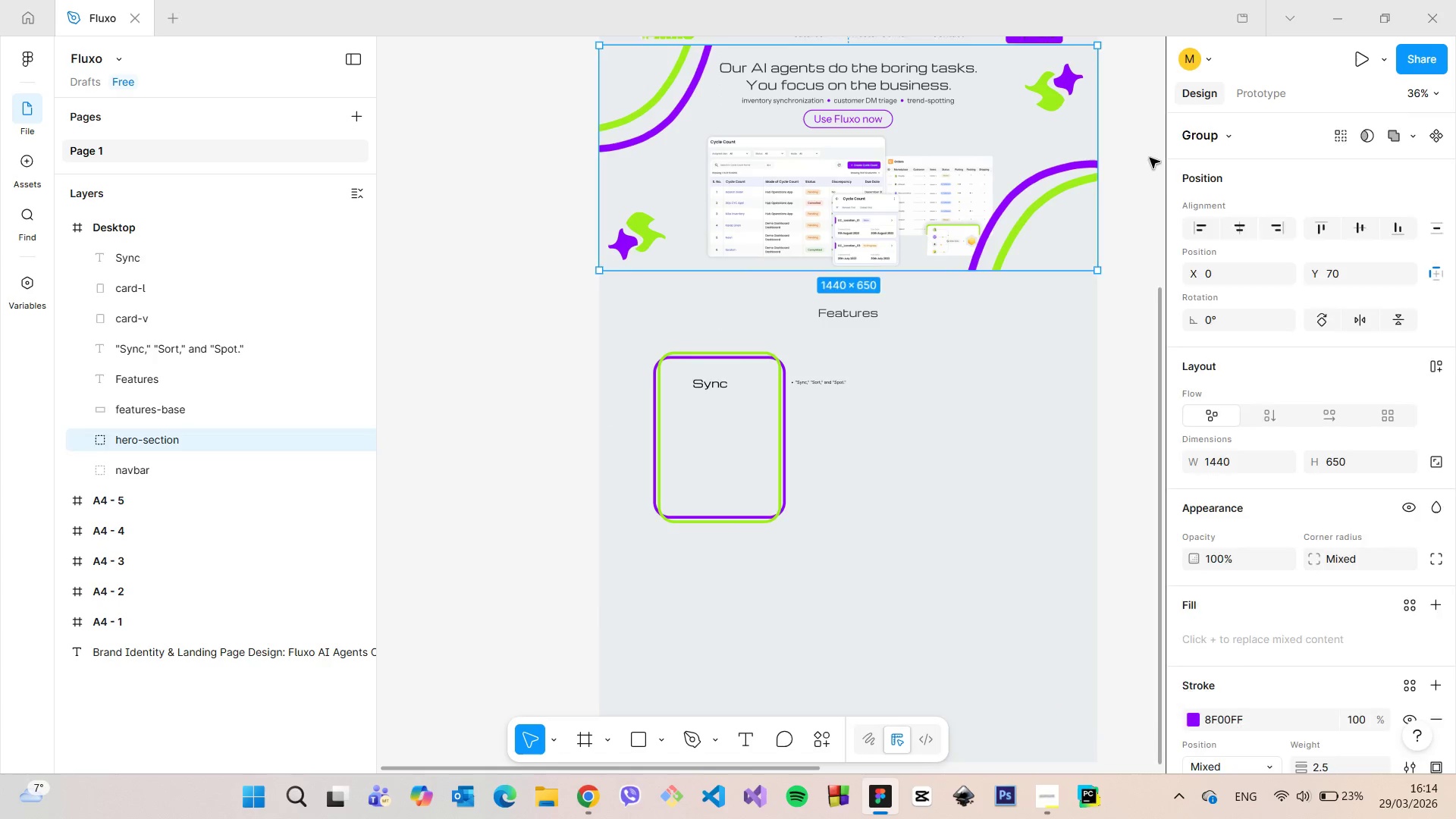 
left_click([1093, 171])
 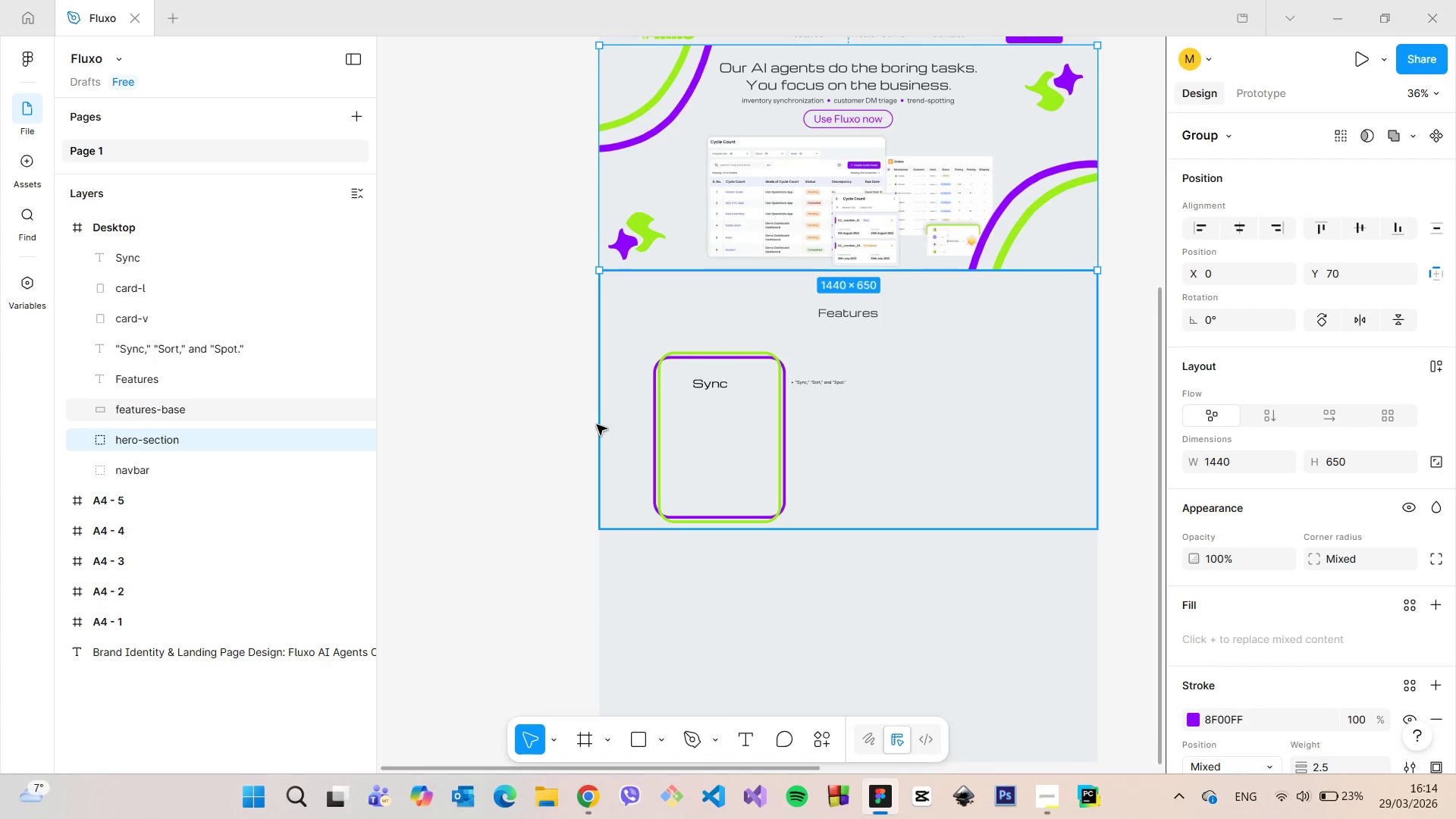 
left_click([573, 426])
 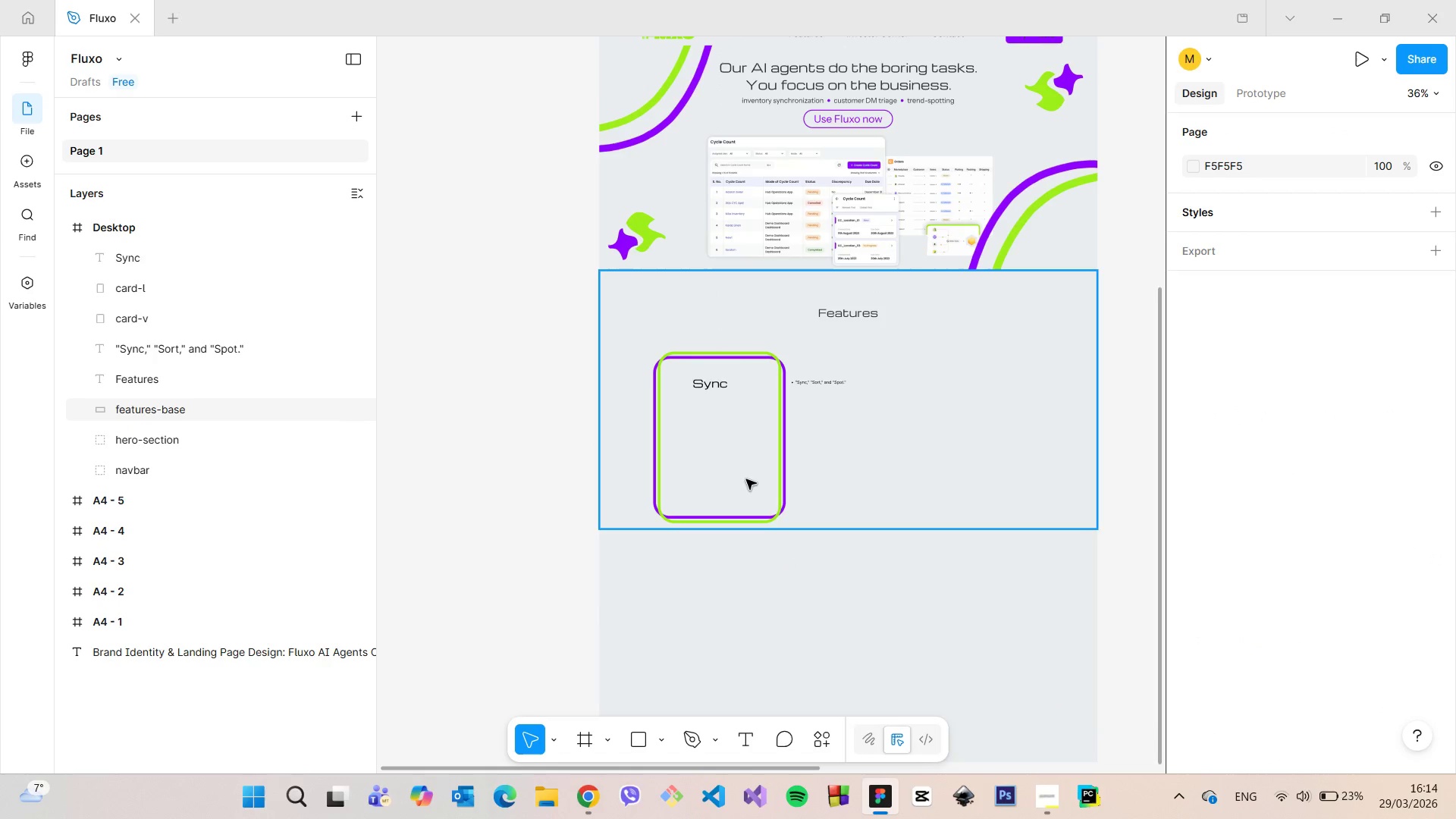 
double_click([746, 479])
 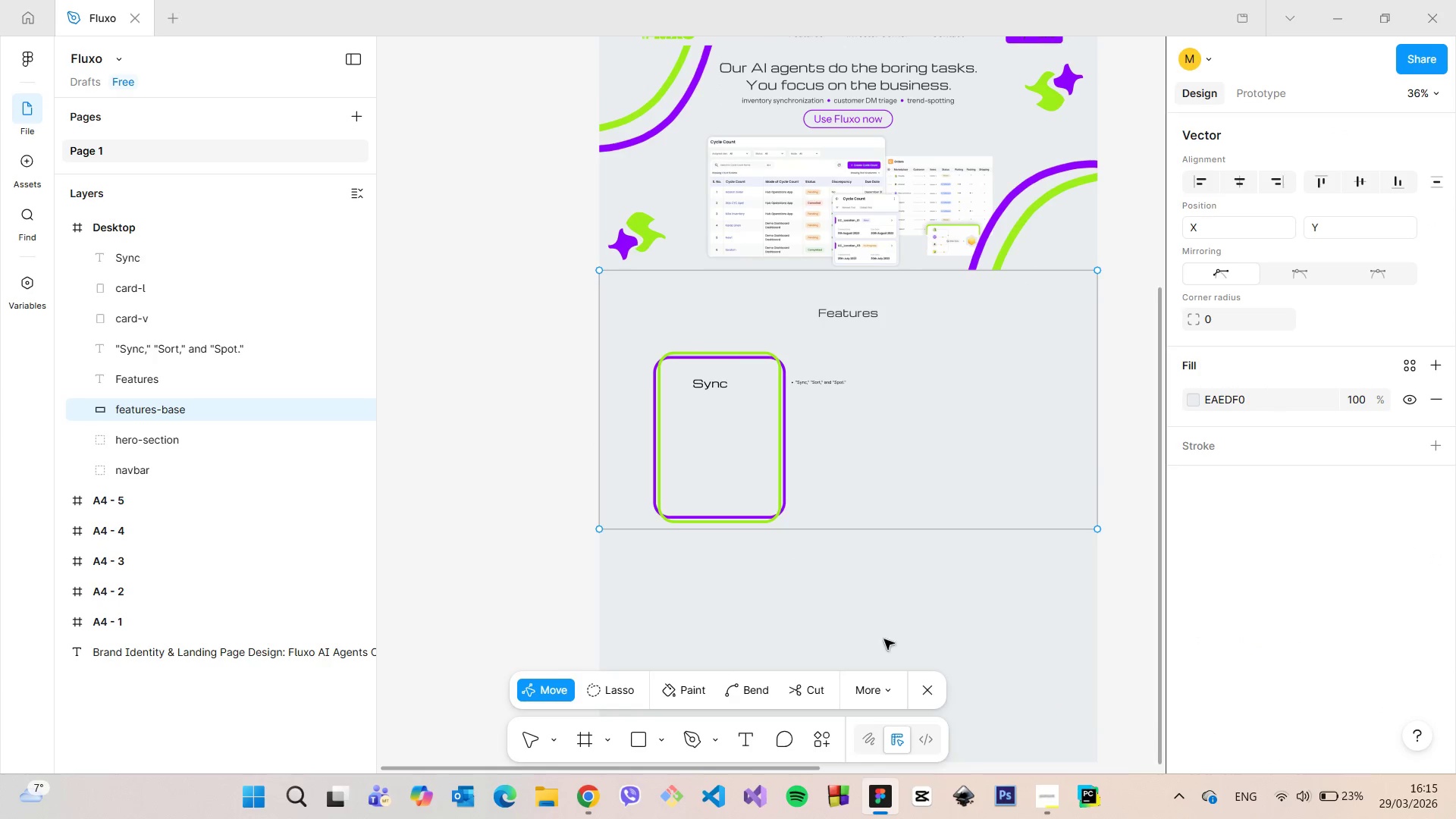 
left_click([926, 686])
 